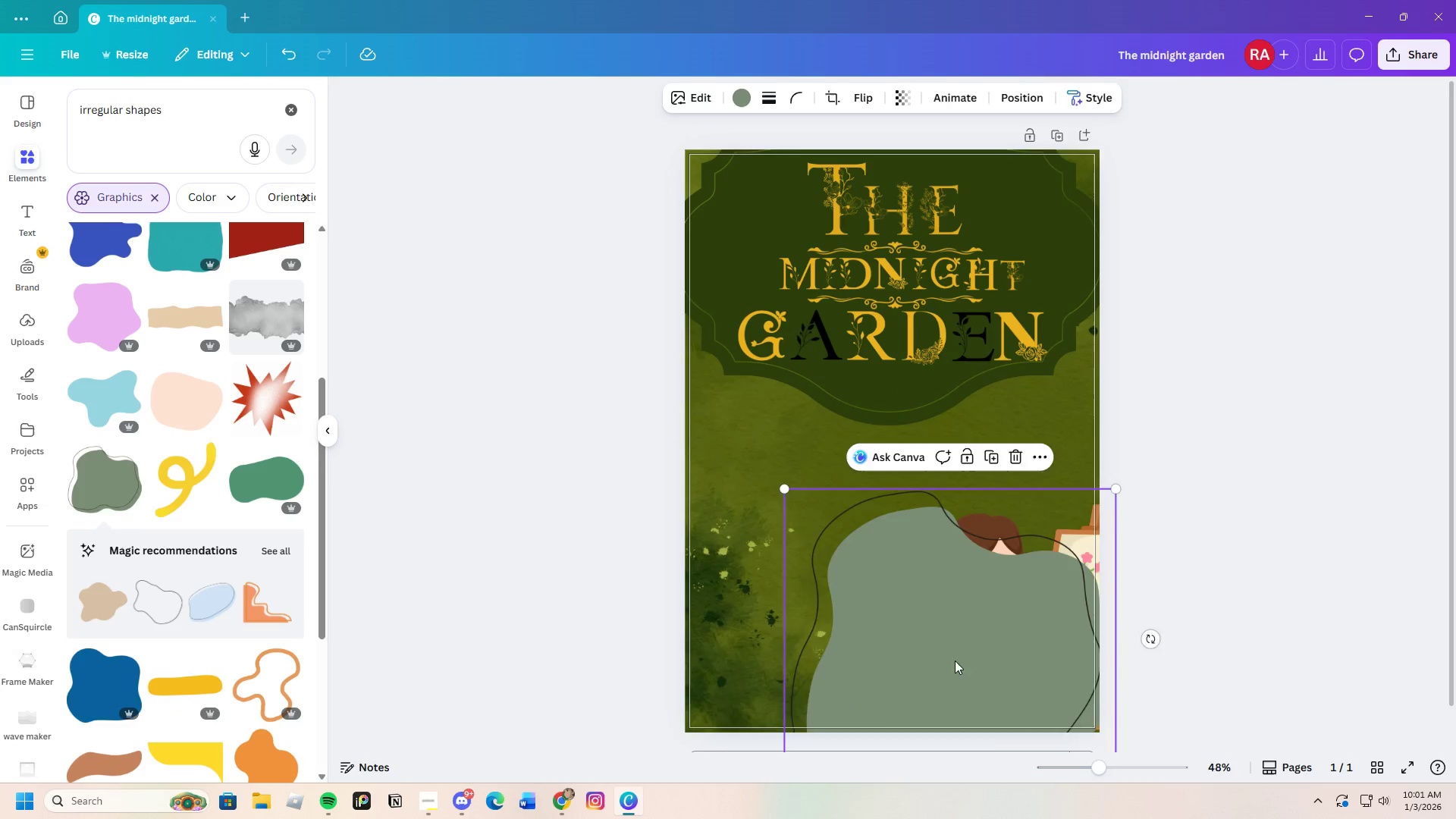 
left_click_drag(start_coordinate=[955, 661], to_coordinate=[875, 564])
 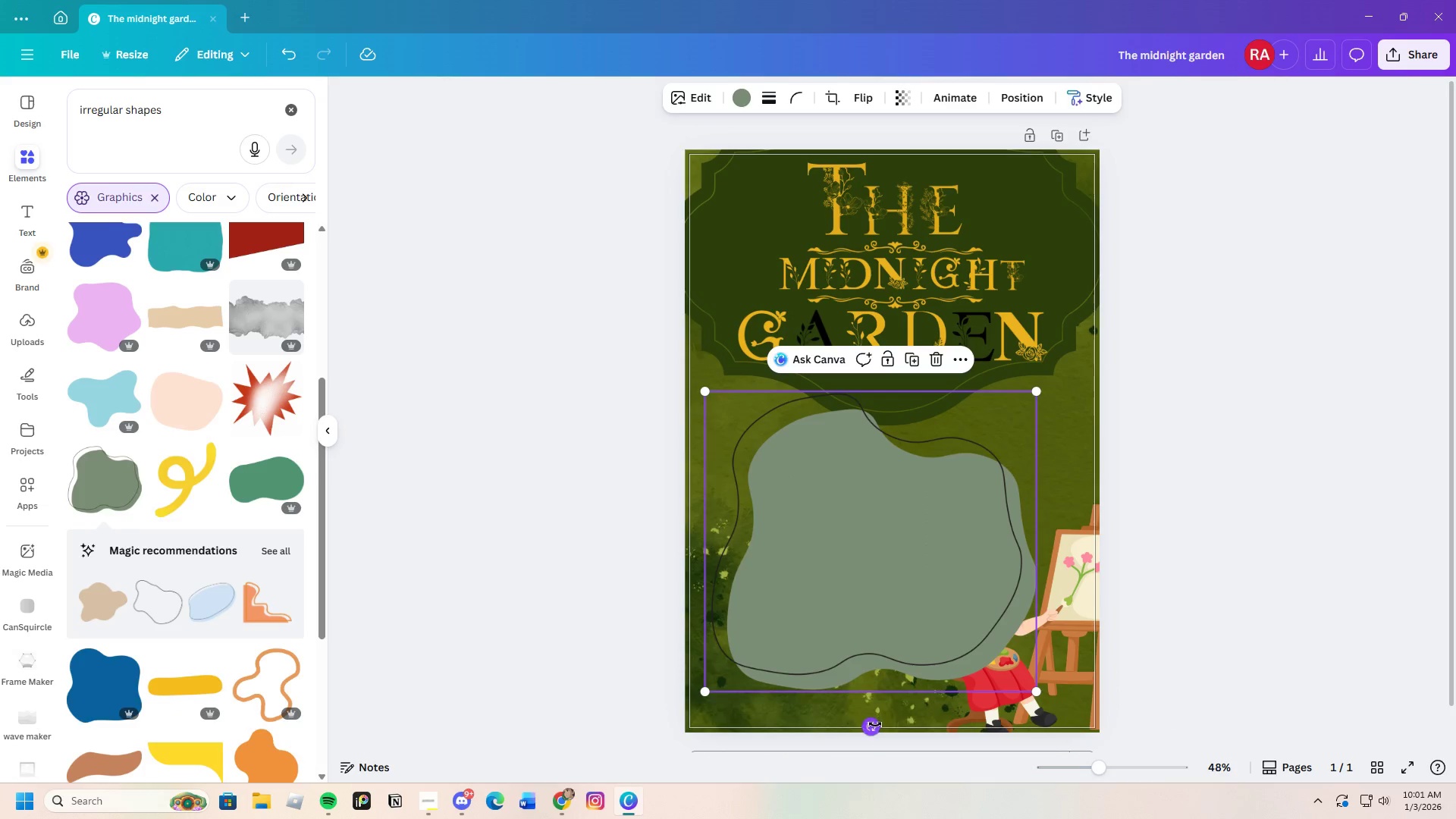 
left_click_drag(start_coordinate=[875, 729], to_coordinate=[894, 460])
 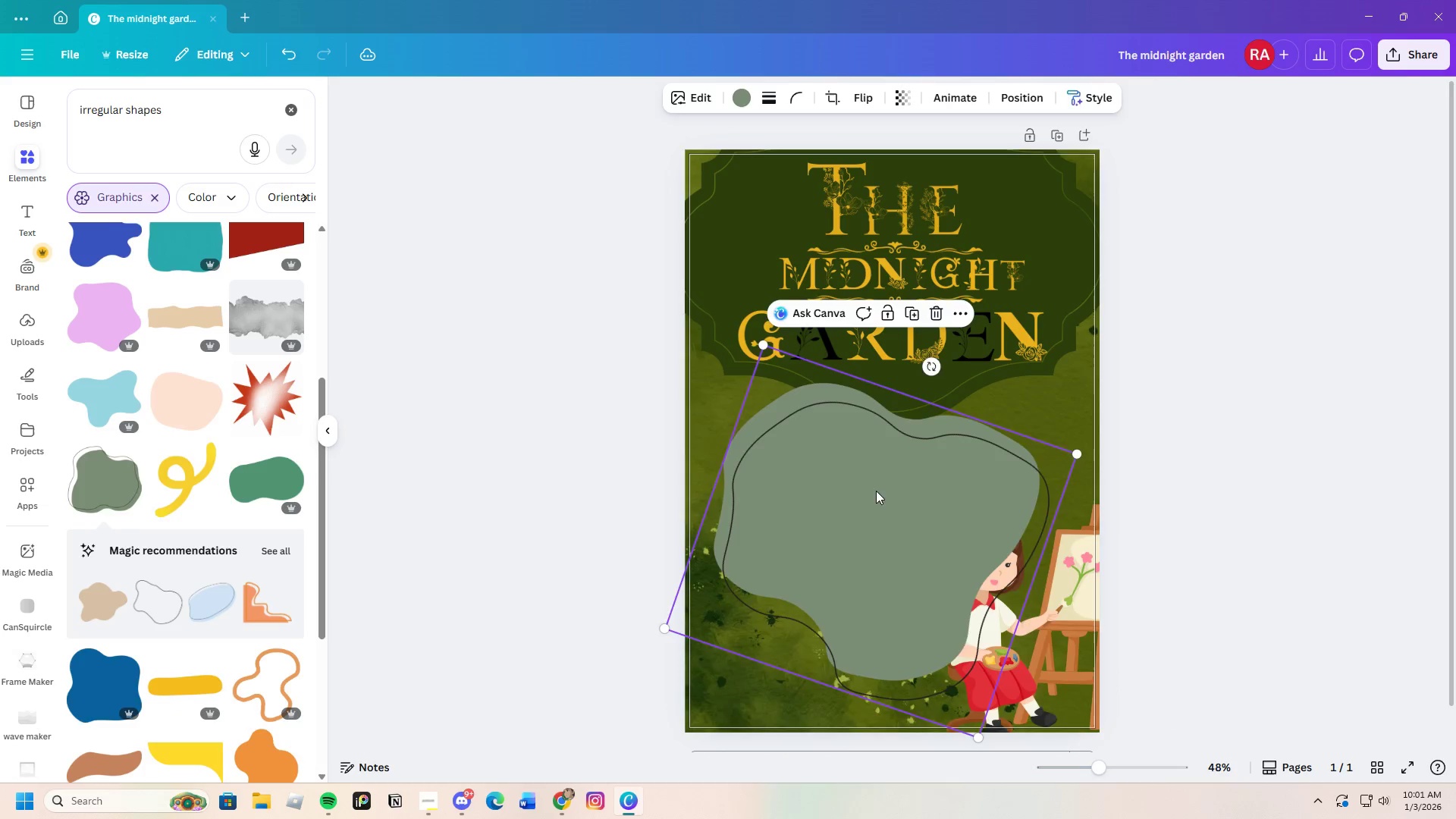 
left_click_drag(start_coordinate=[876, 493], to_coordinate=[1007, 588])
 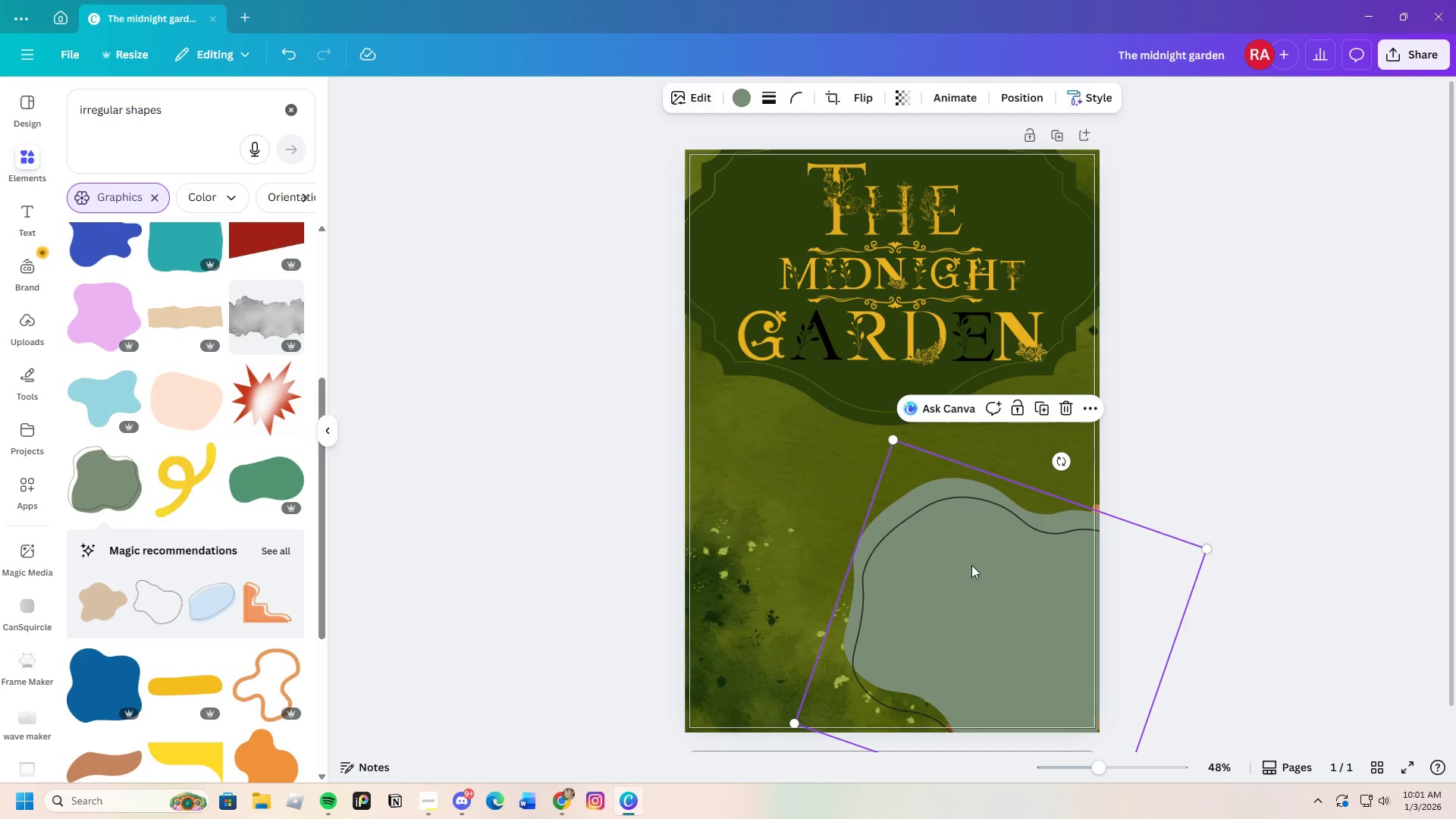 
right_click([971, 564])
 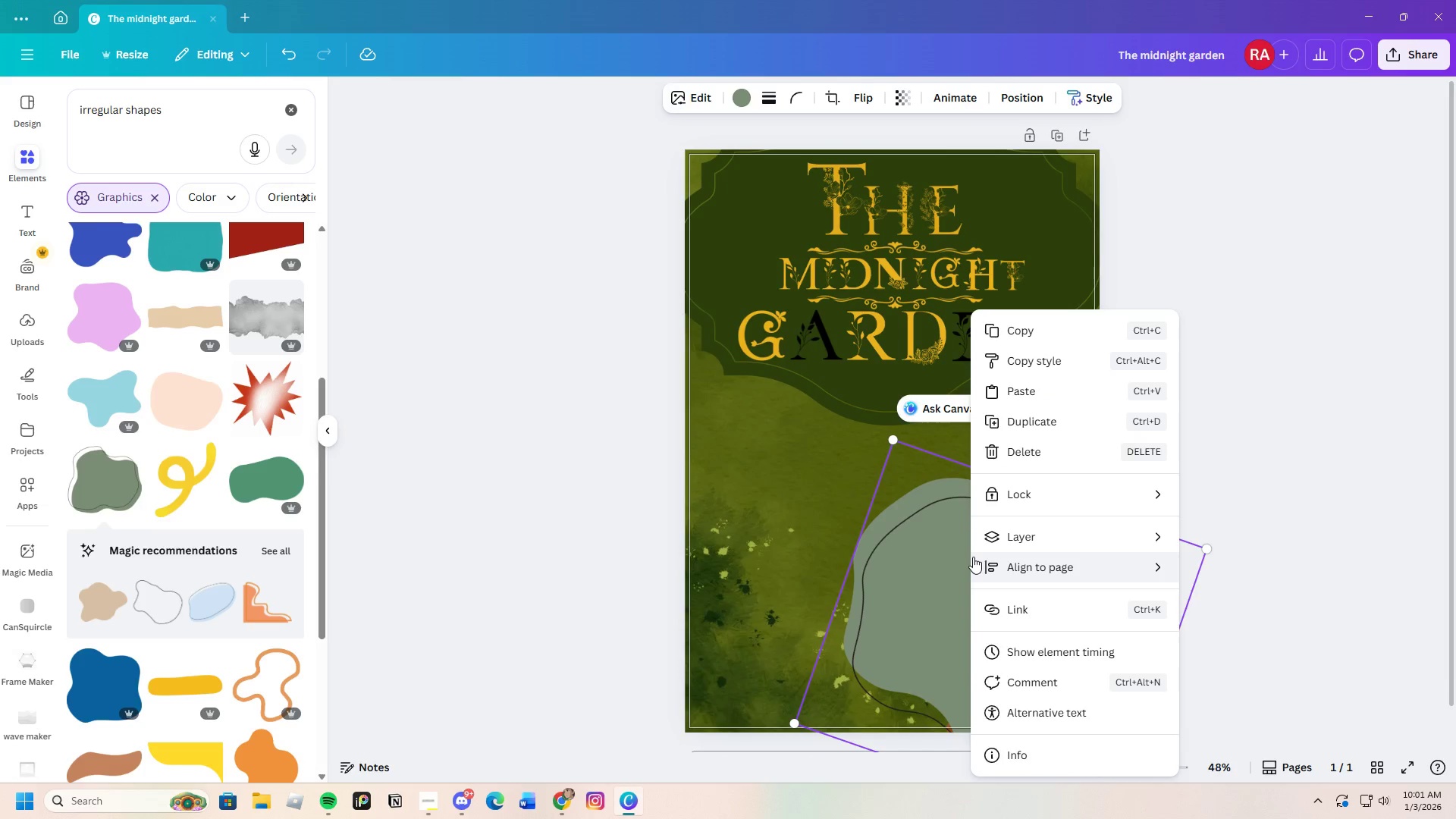 
left_click([971, 555])
 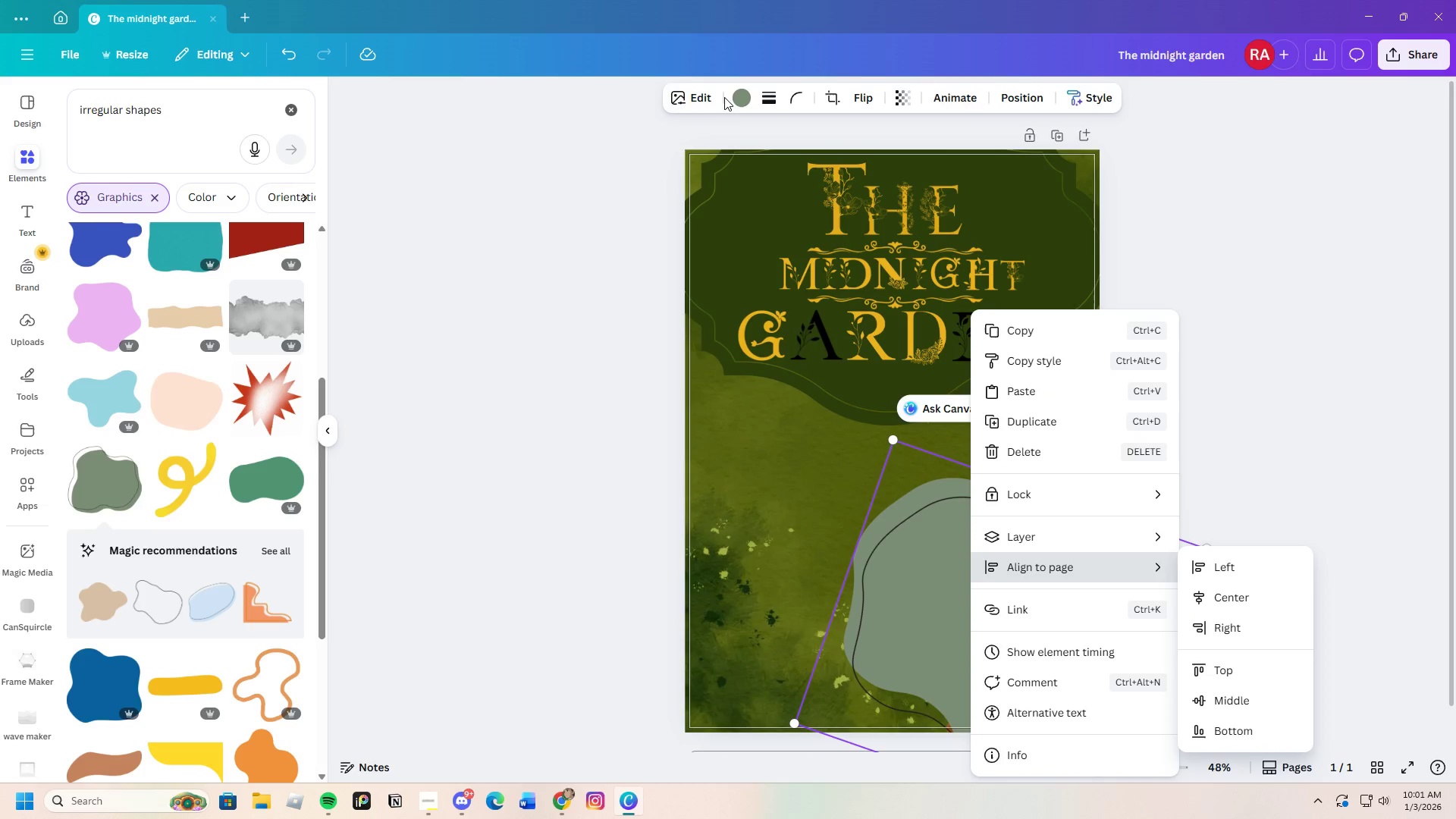 
left_click([738, 96])
 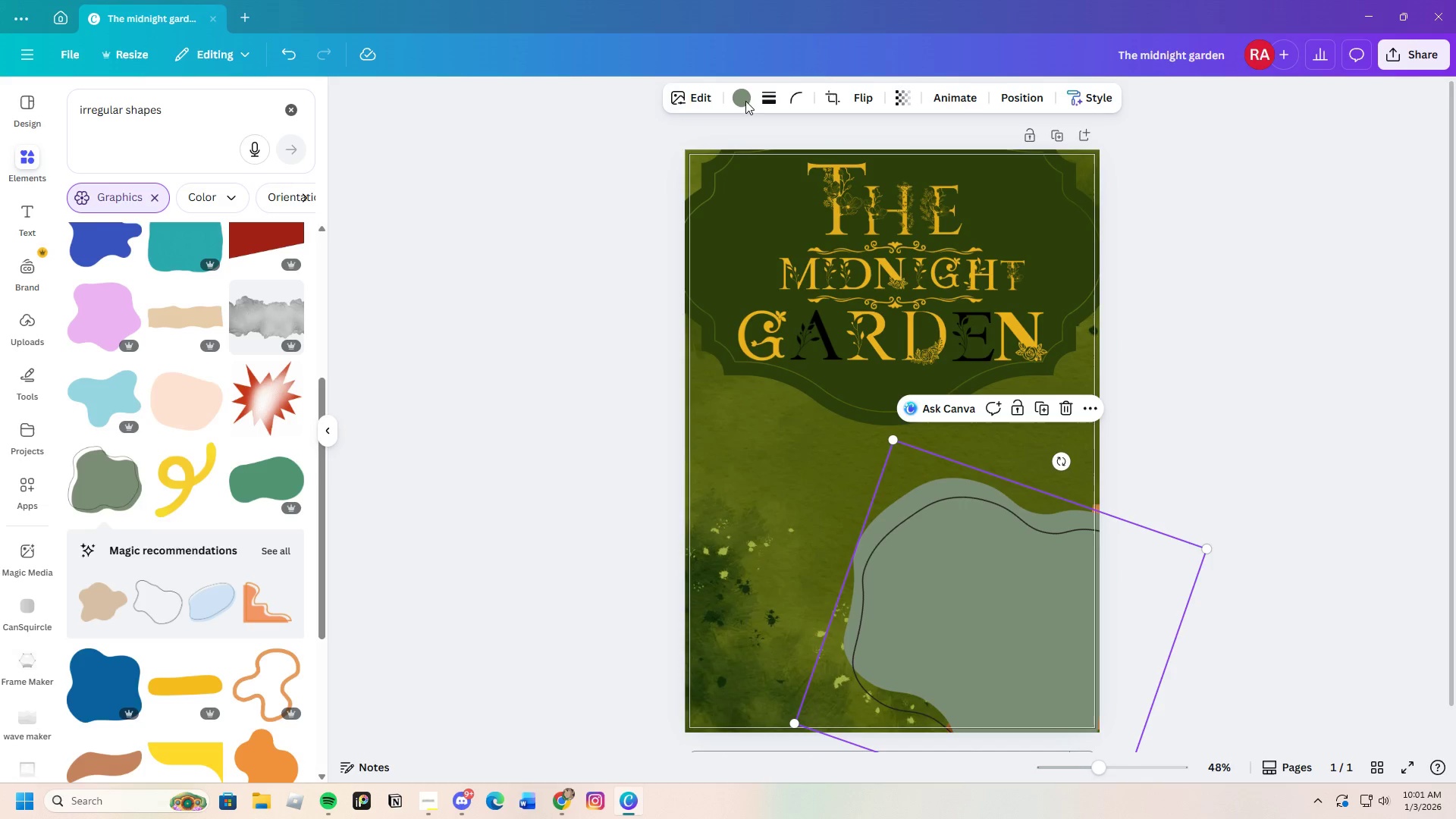 
left_click([743, 98])
 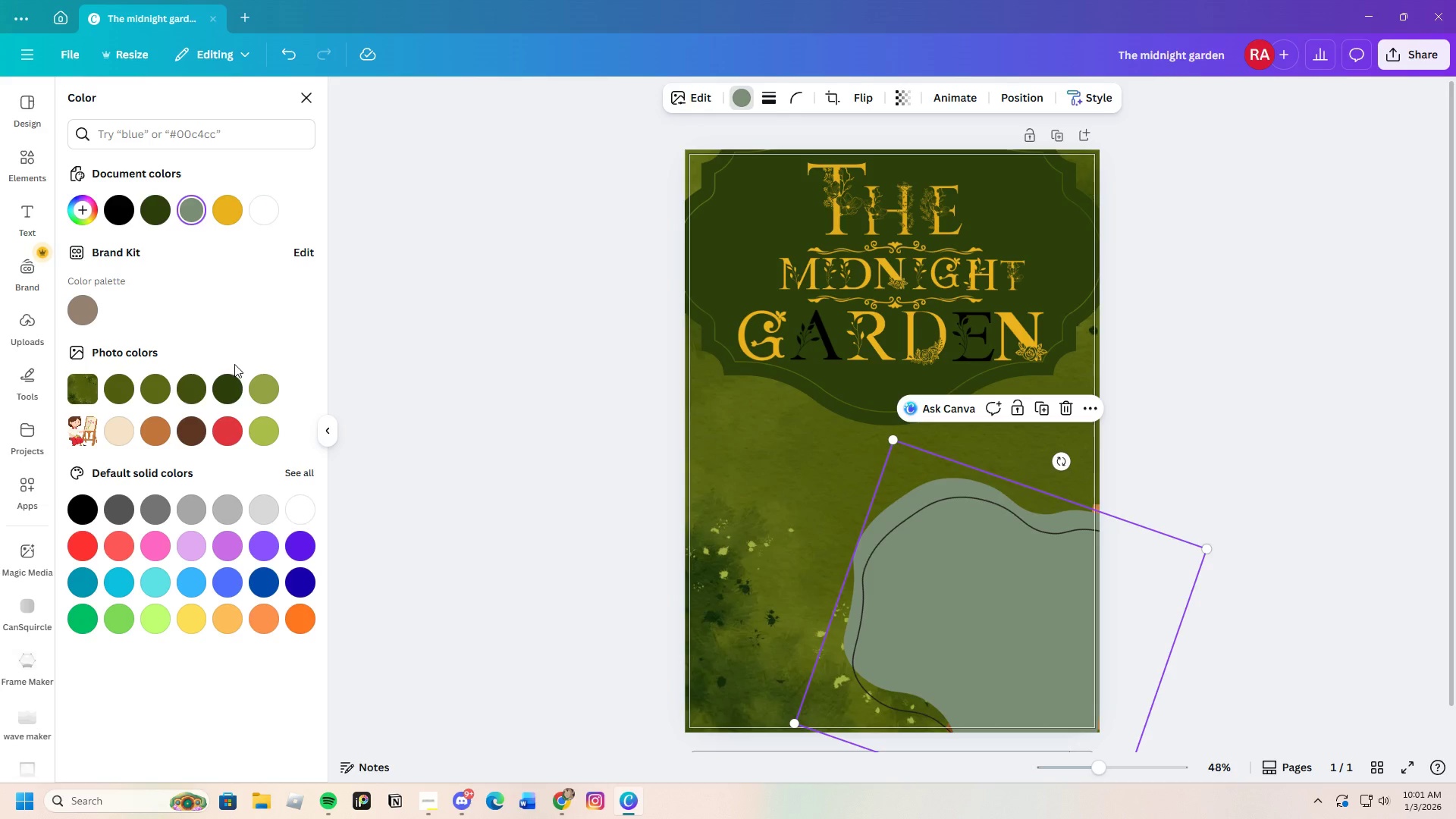 
left_click([235, 387])
 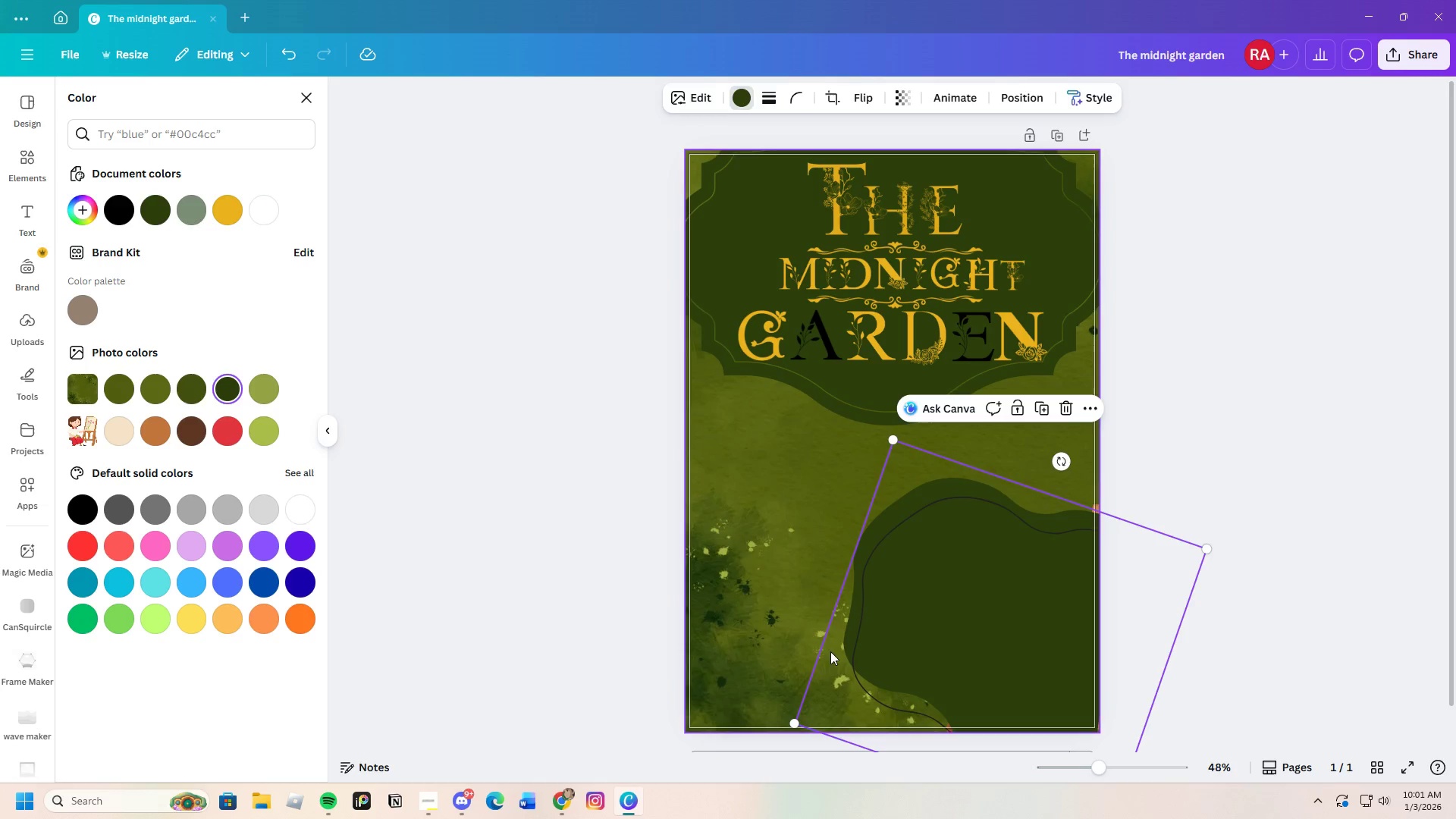 
right_click([934, 606])
 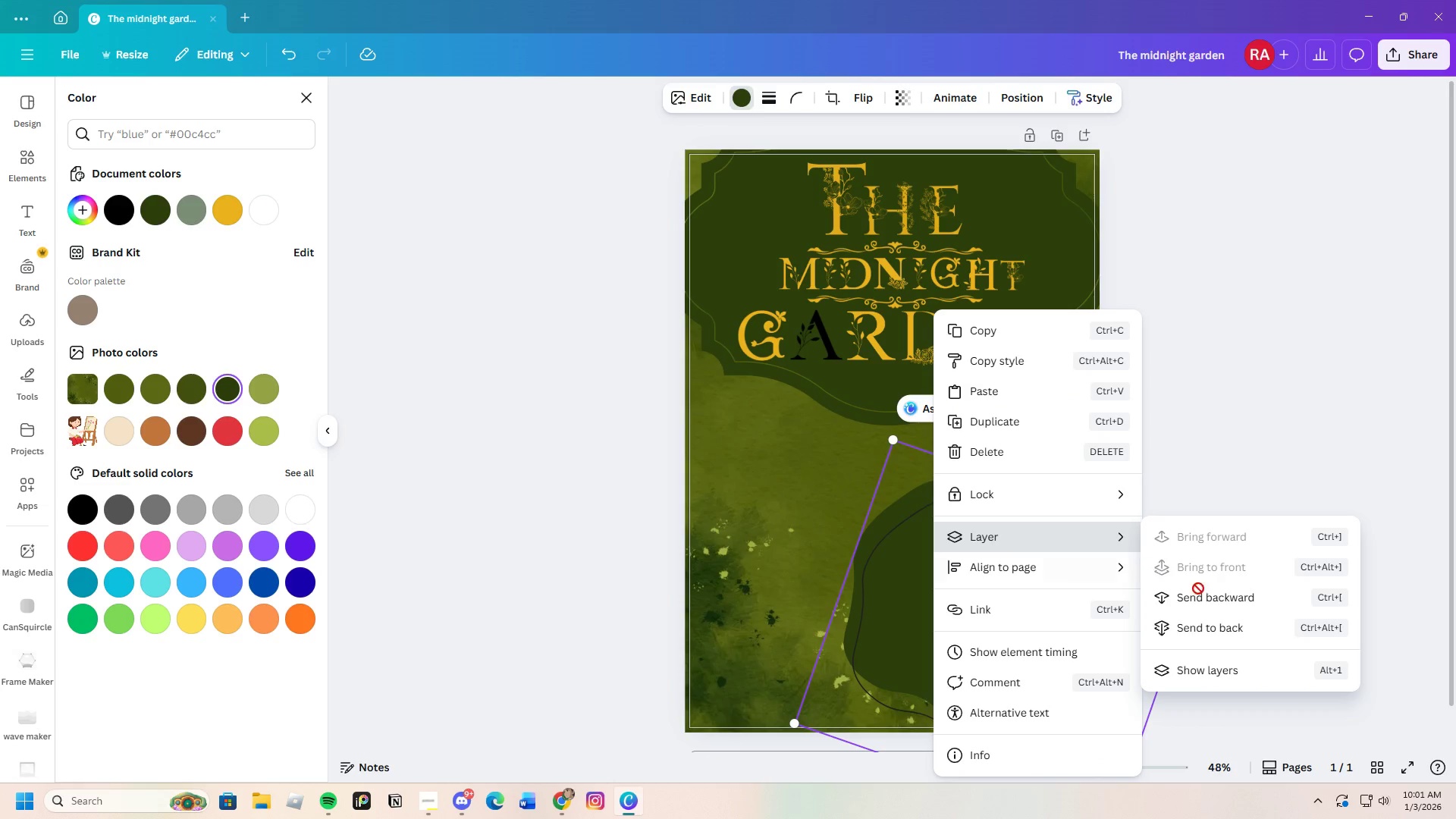 
left_click([1227, 604])
 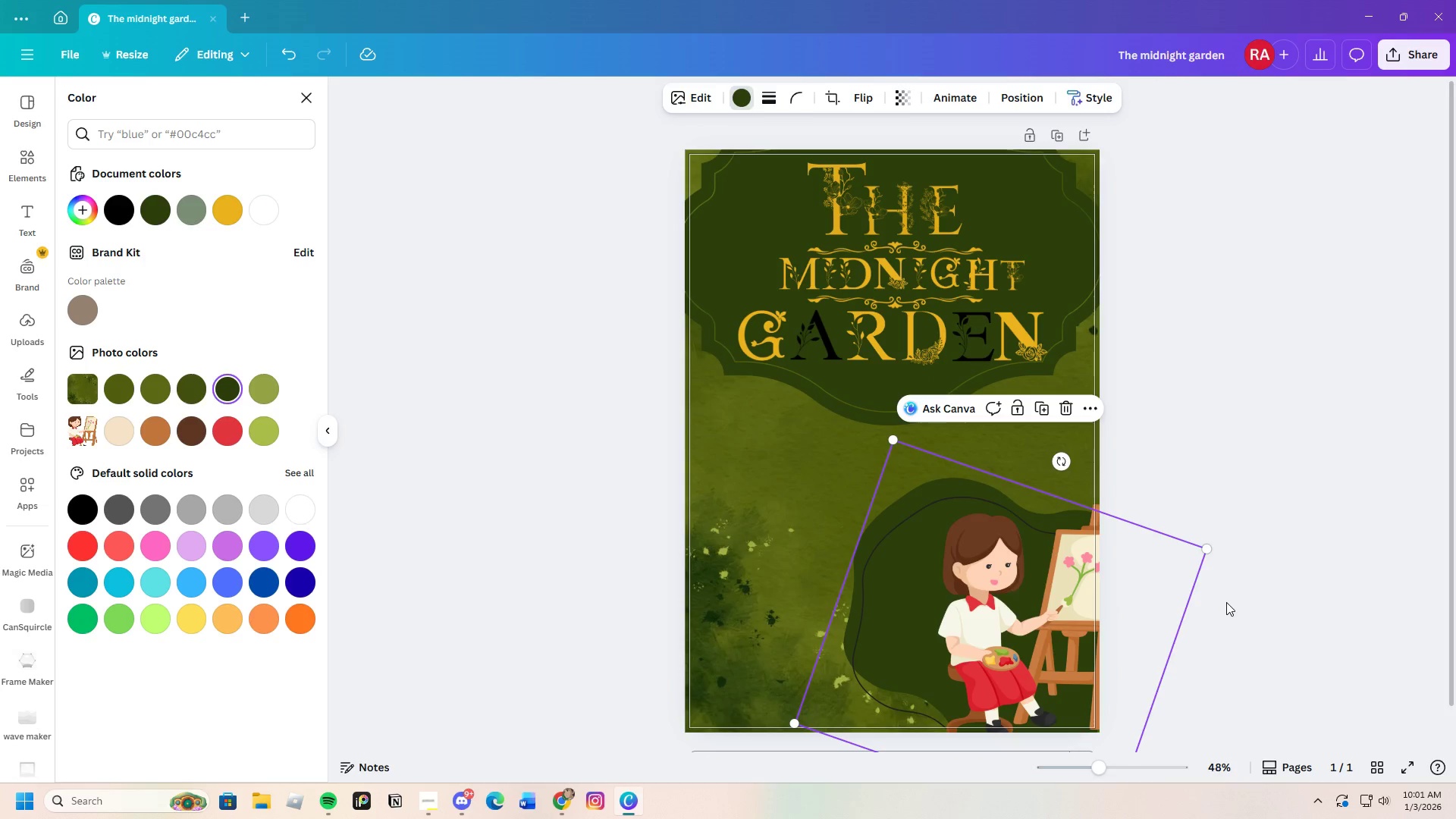 
scroll: coordinate [1251, 626], scroll_direction: down, amount: 3.0
 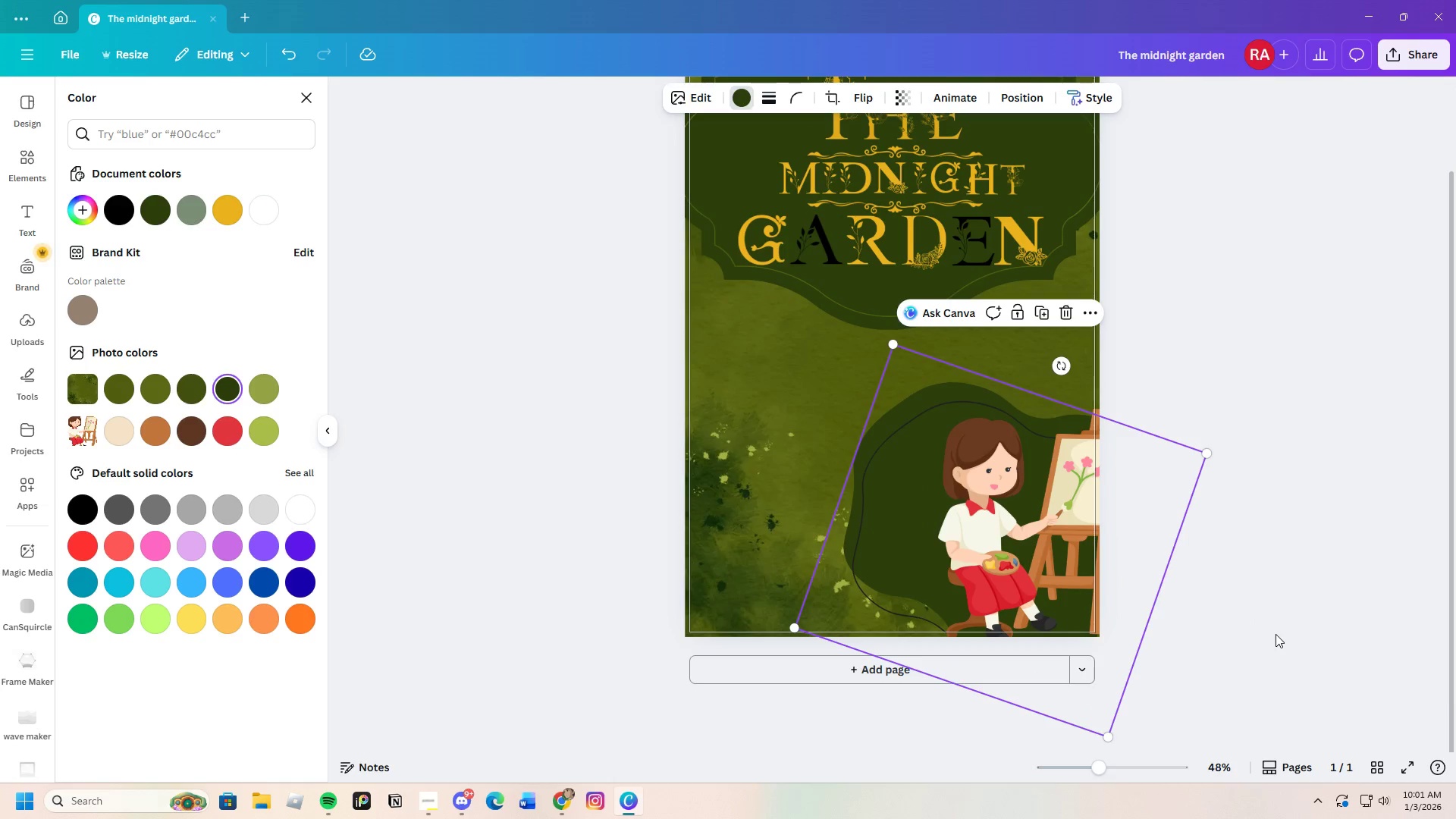 
left_click([1276, 634])
 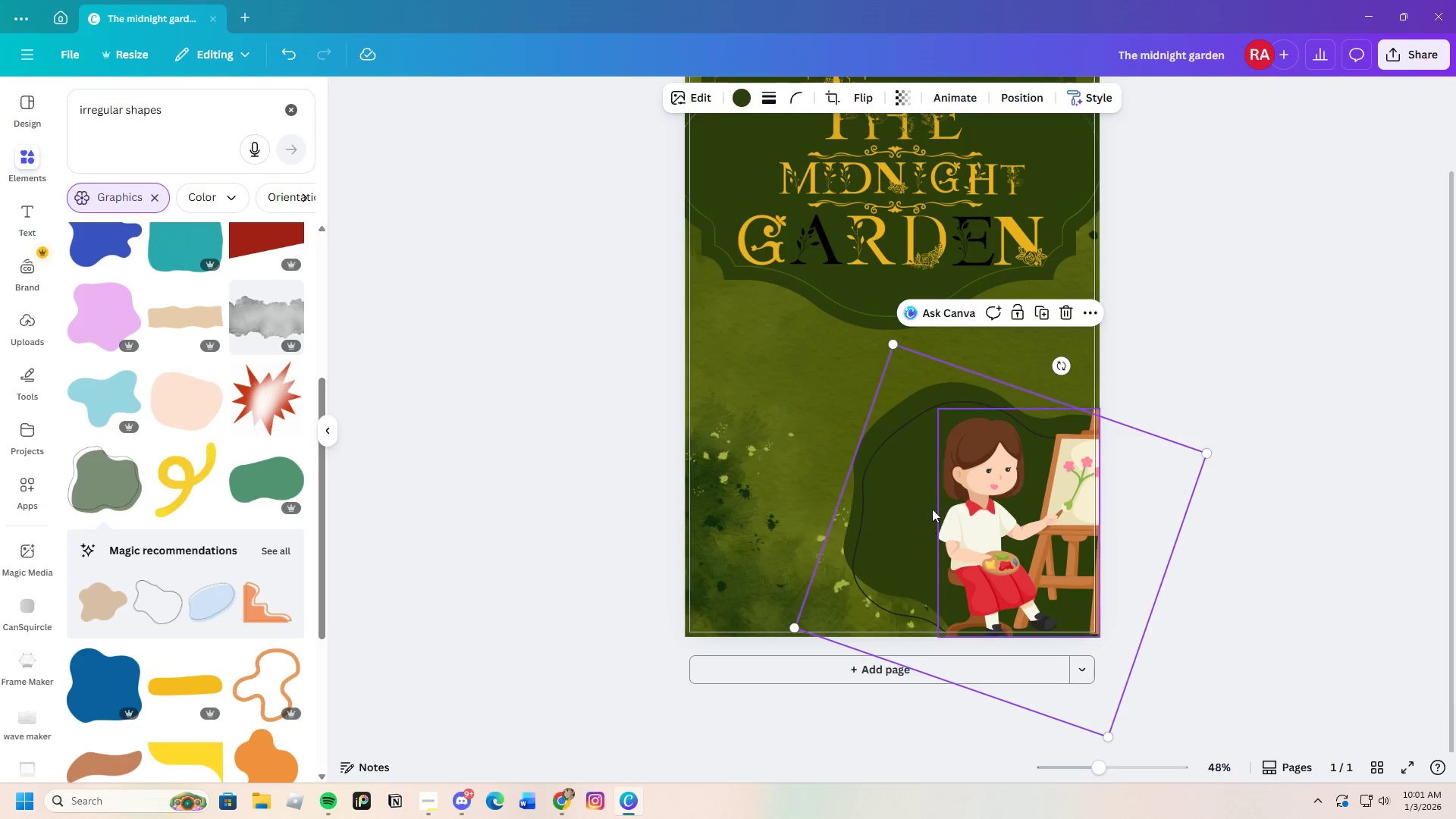 
left_click([875, 483])
 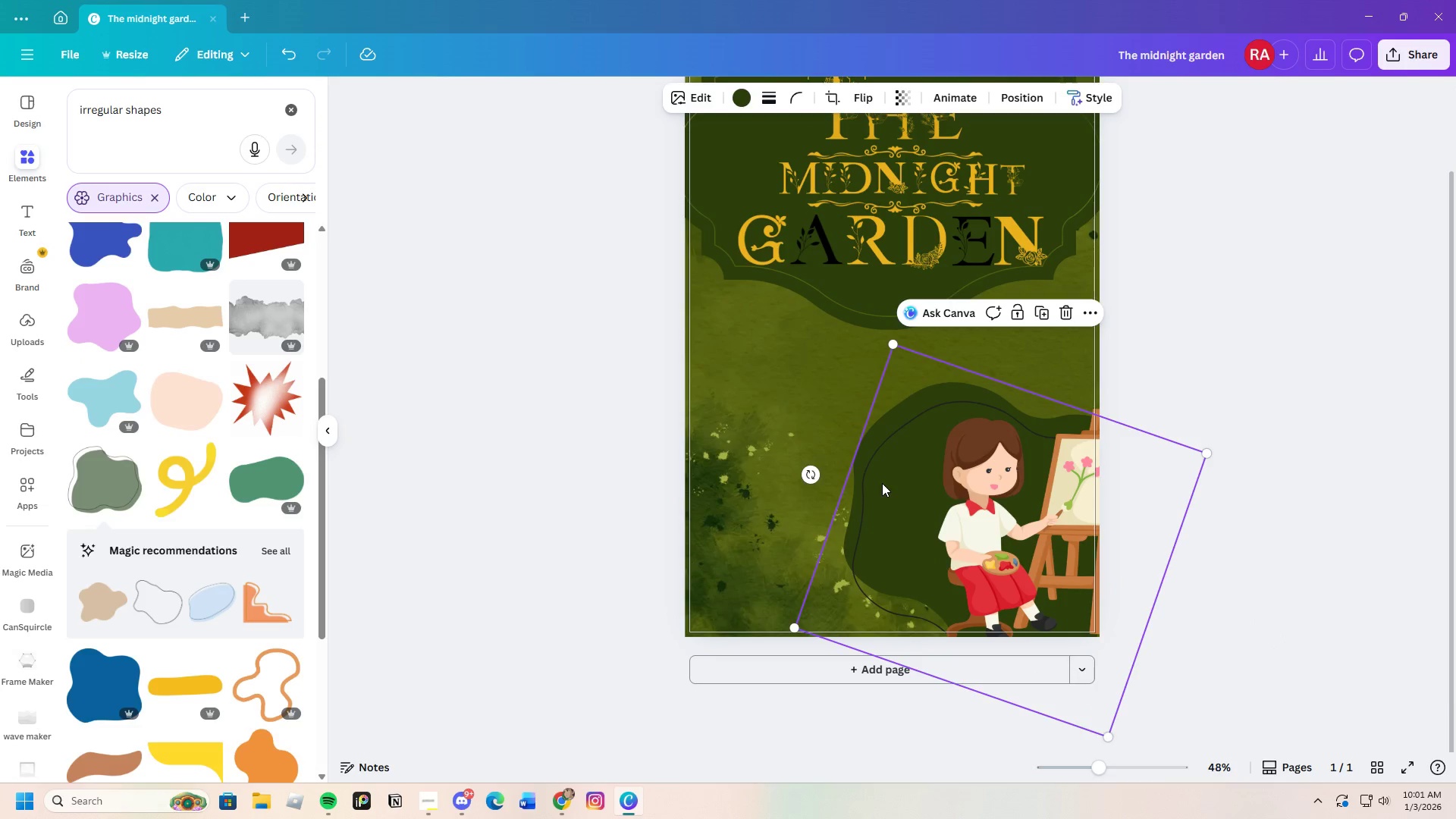 
double_click([882, 483])
 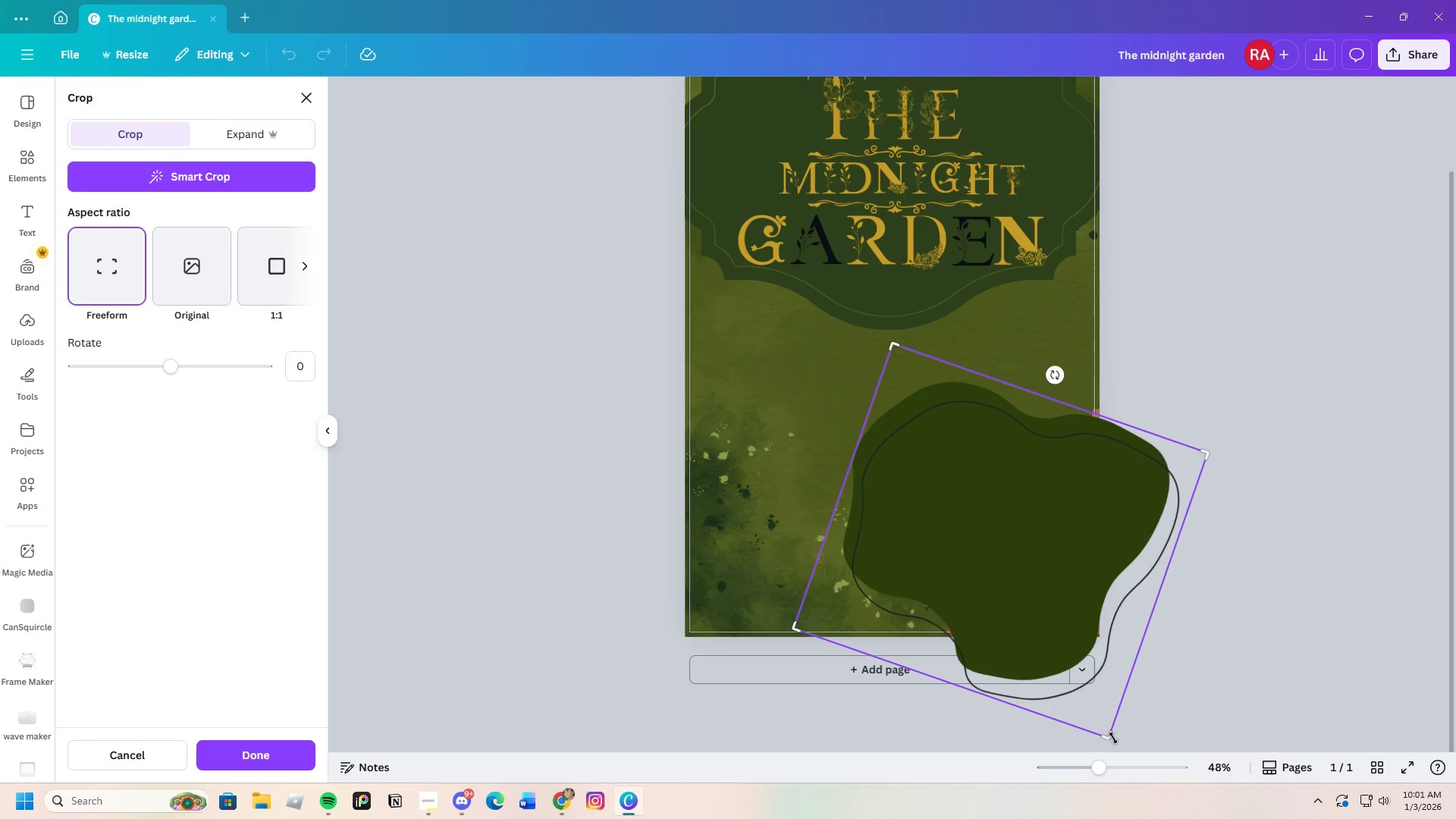 
left_click_drag(start_coordinate=[1112, 739], to_coordinate=[1087, 674])
 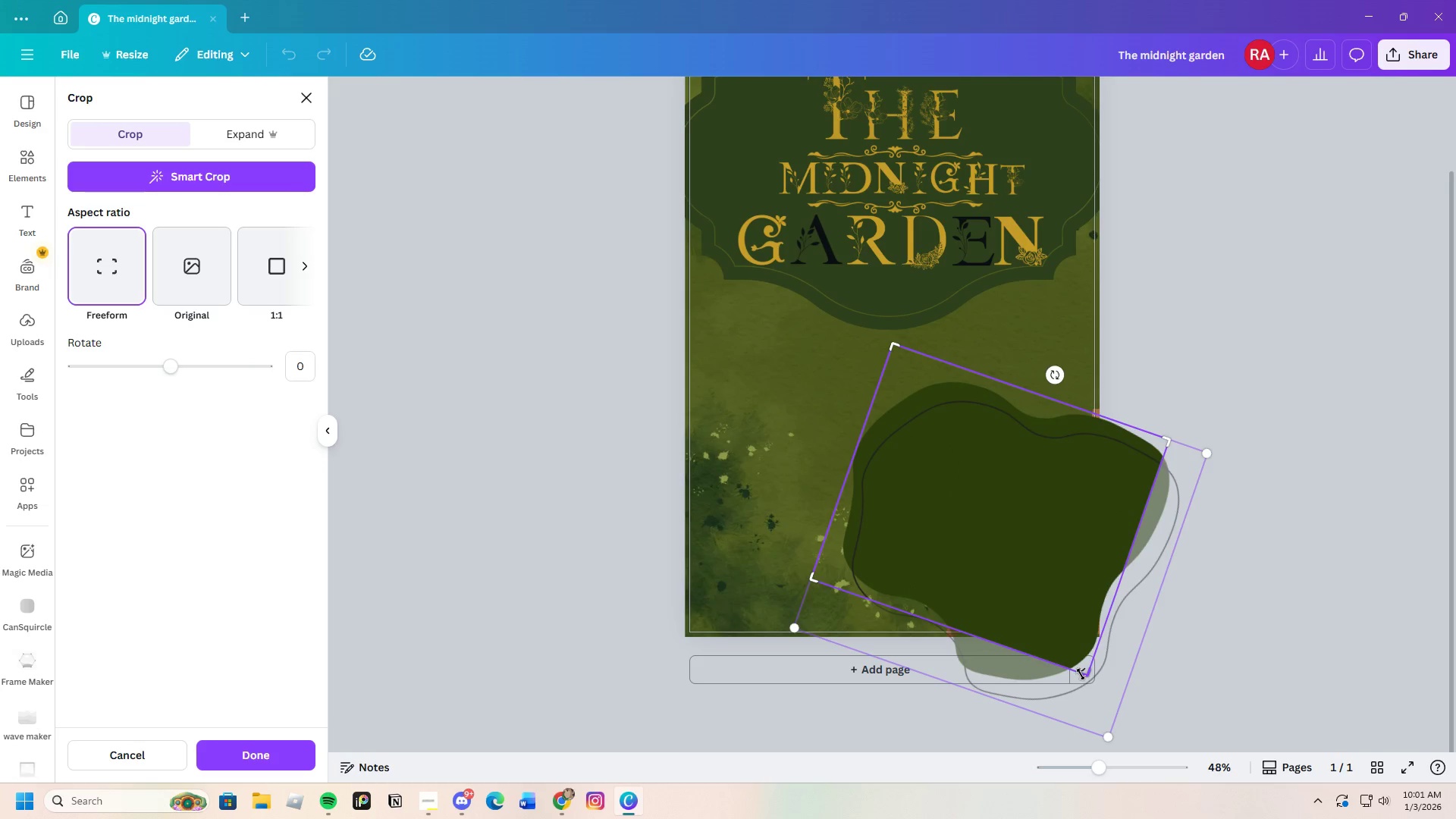 
key(Enter)
 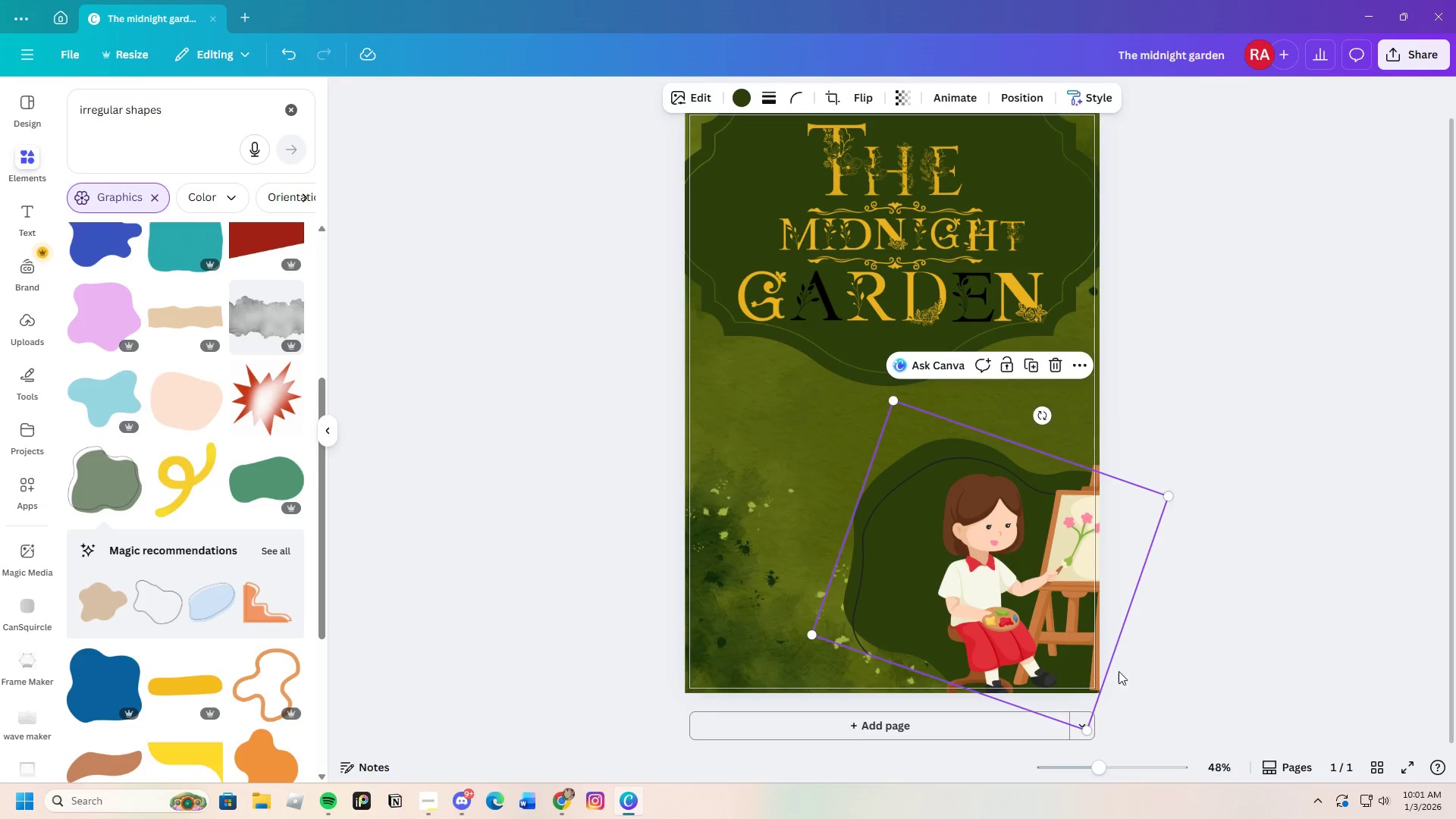 
left_click([1213, 661])
 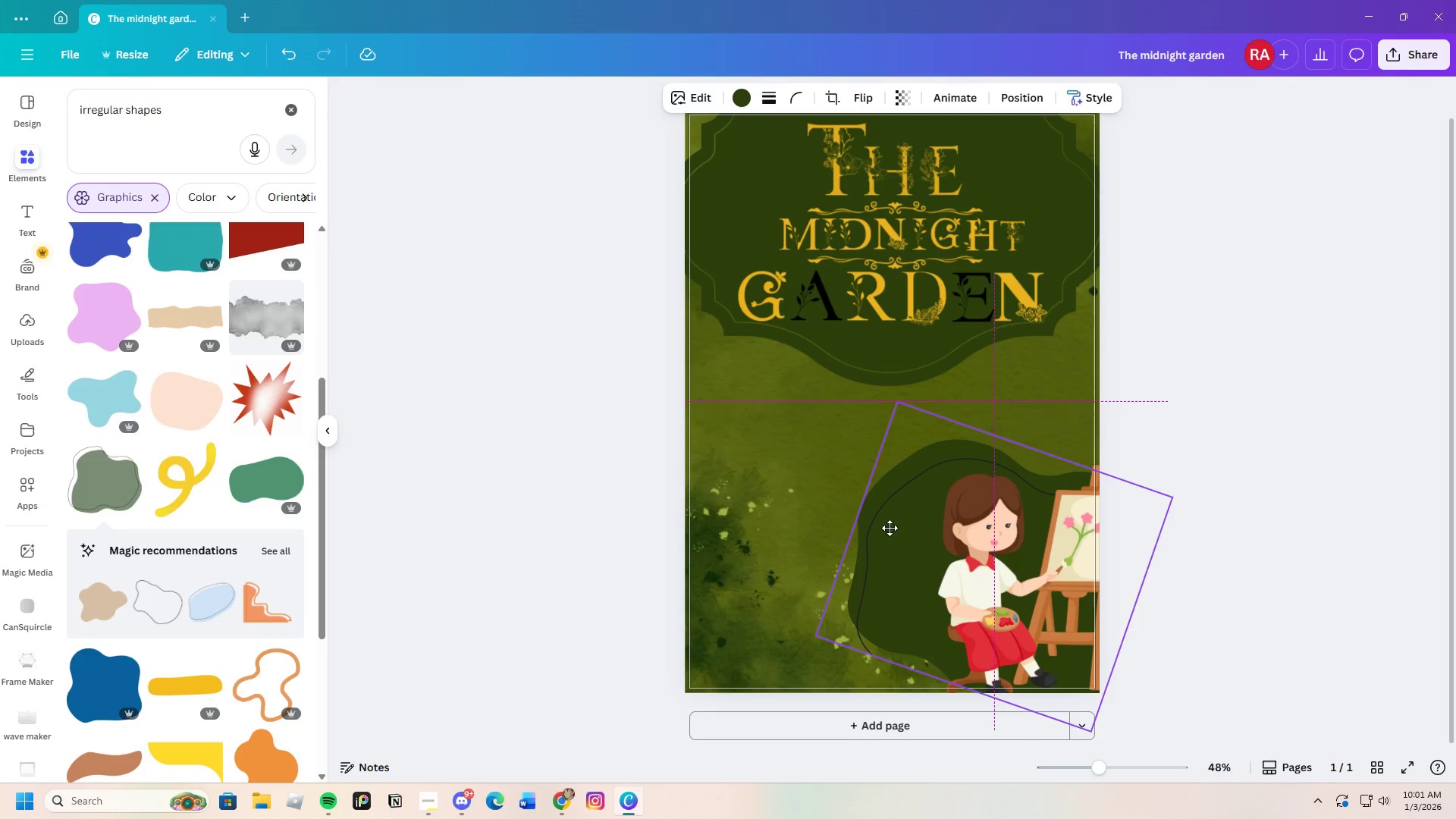 
left_click([1265, 596])
 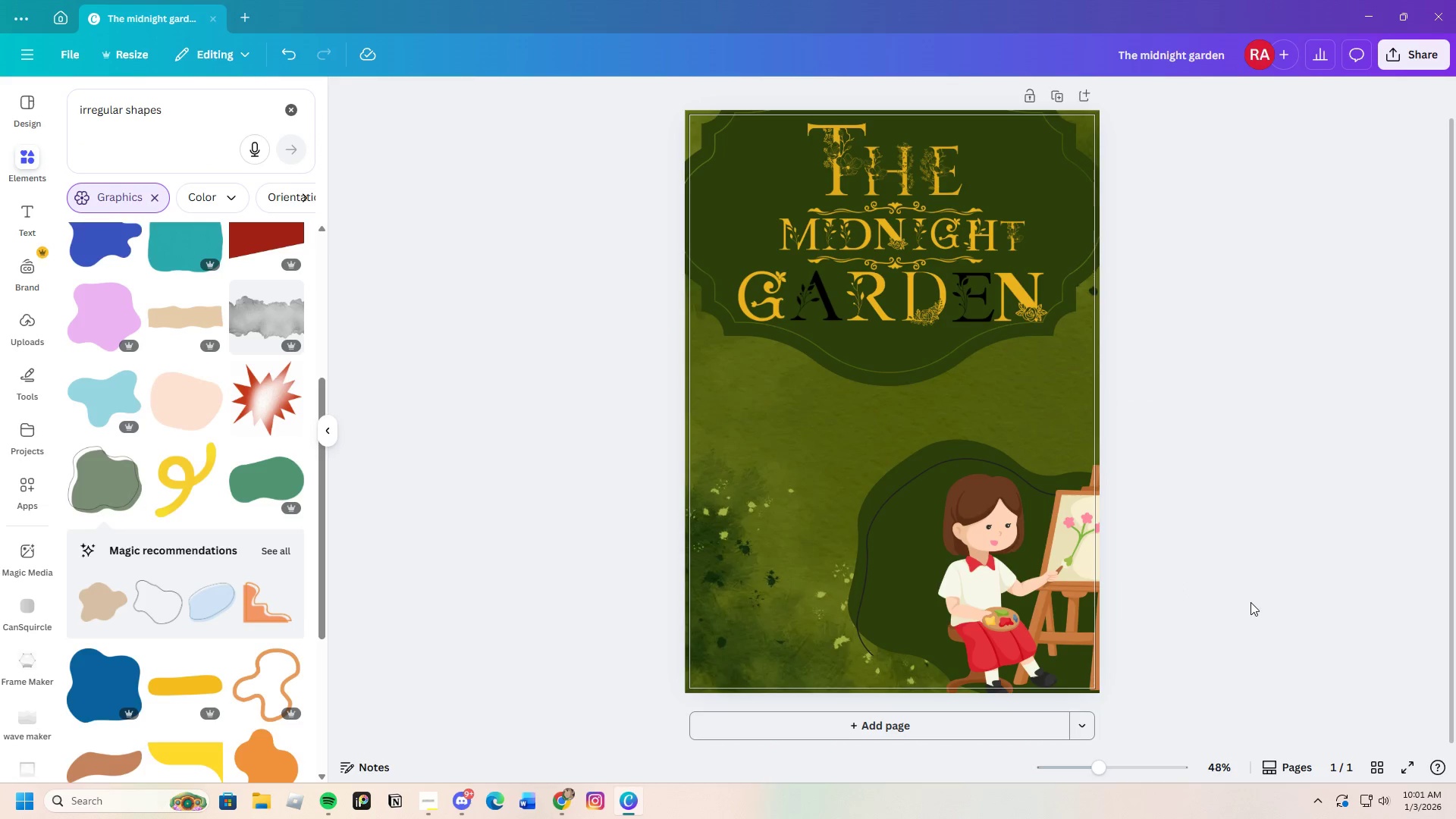 
scroll: coordinate [1248, 603], scroll_direction: up, amount: 2.0
 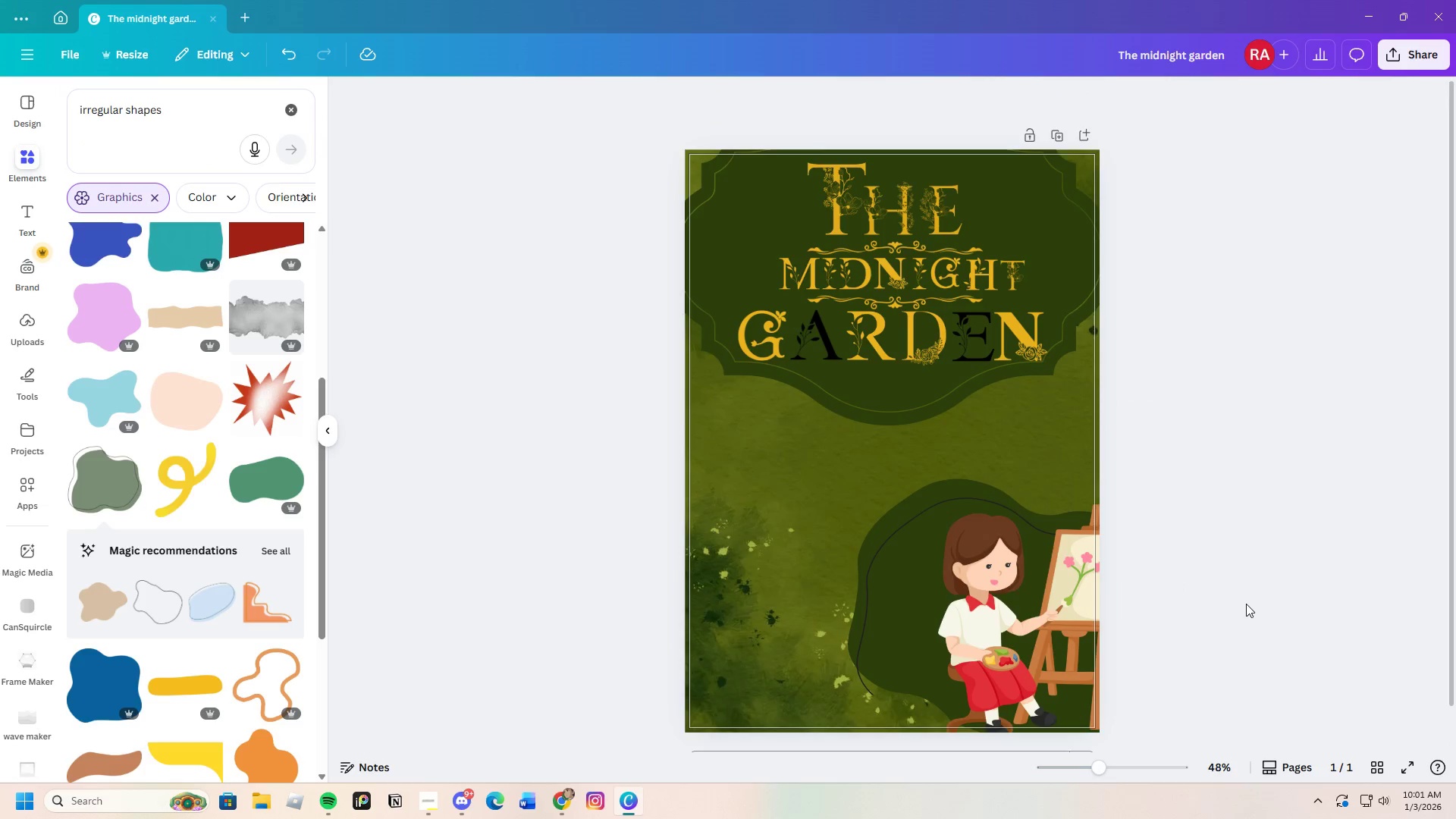 
scroll: coordinate [1246, 604], scroll_direction: down, amount: 2.0
 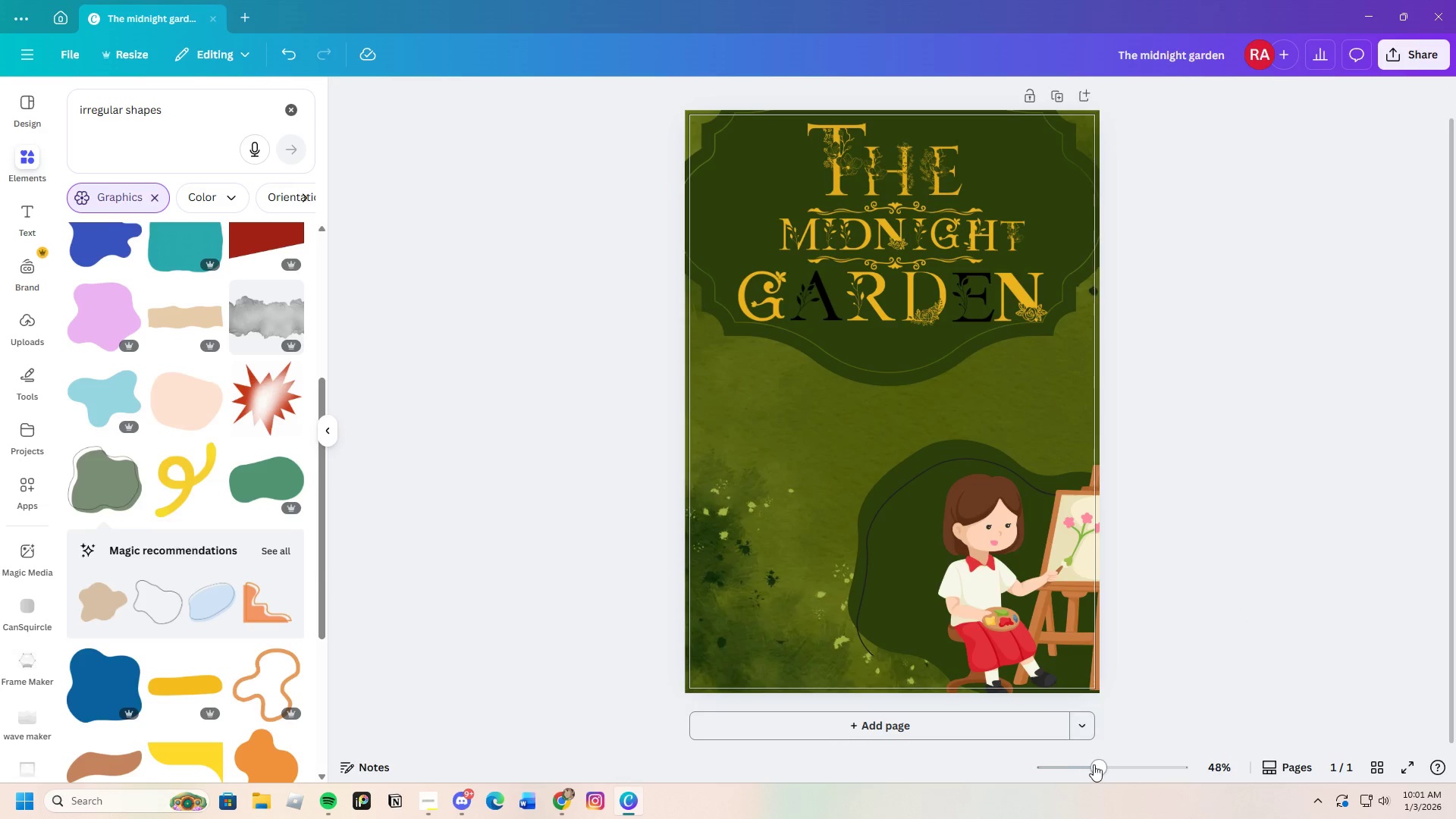 
left_click_drag(start_coordinate=[1094, 764], to_coordinate=[1103, 776])
 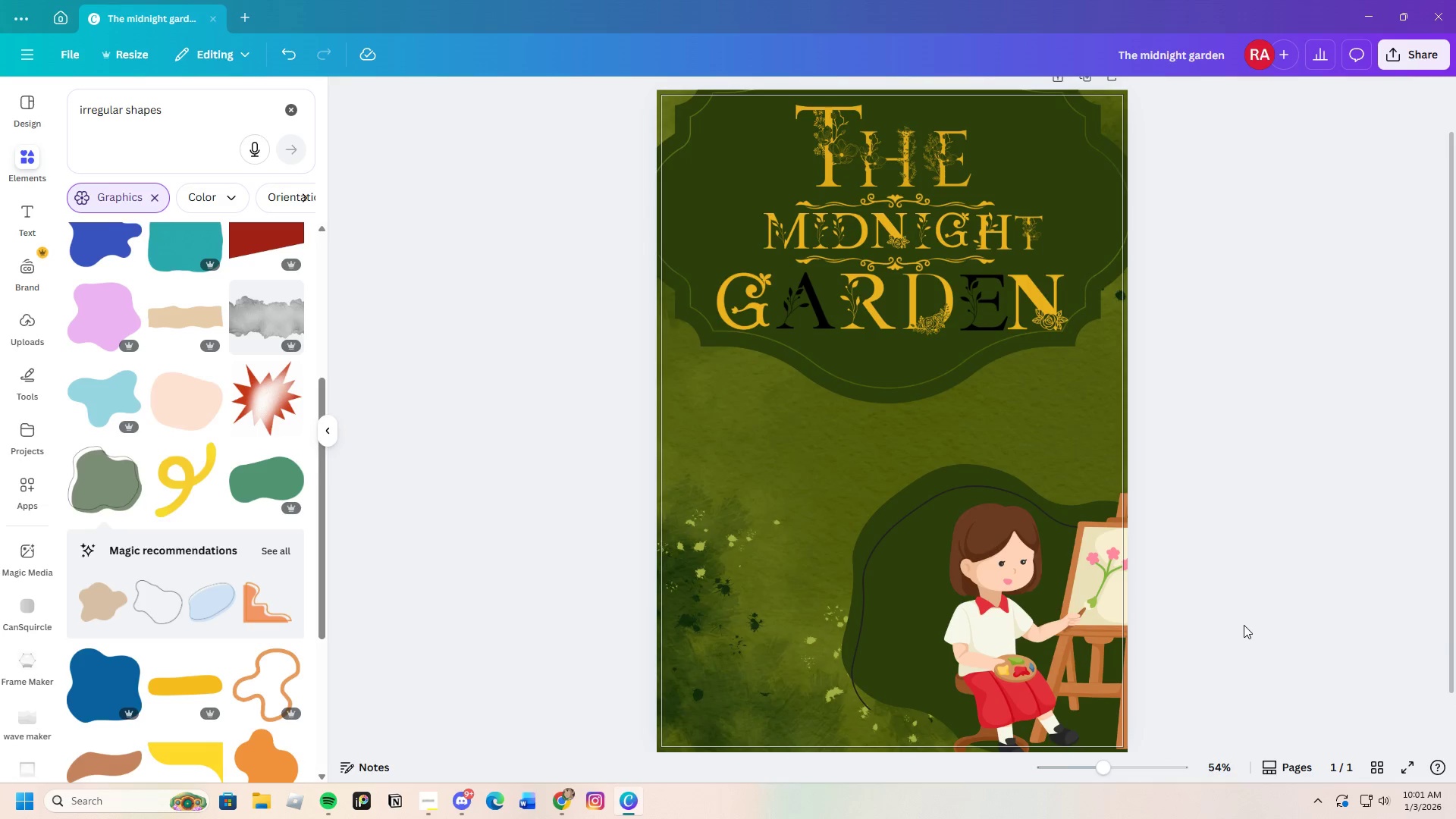 
left_click([1244, 625])
 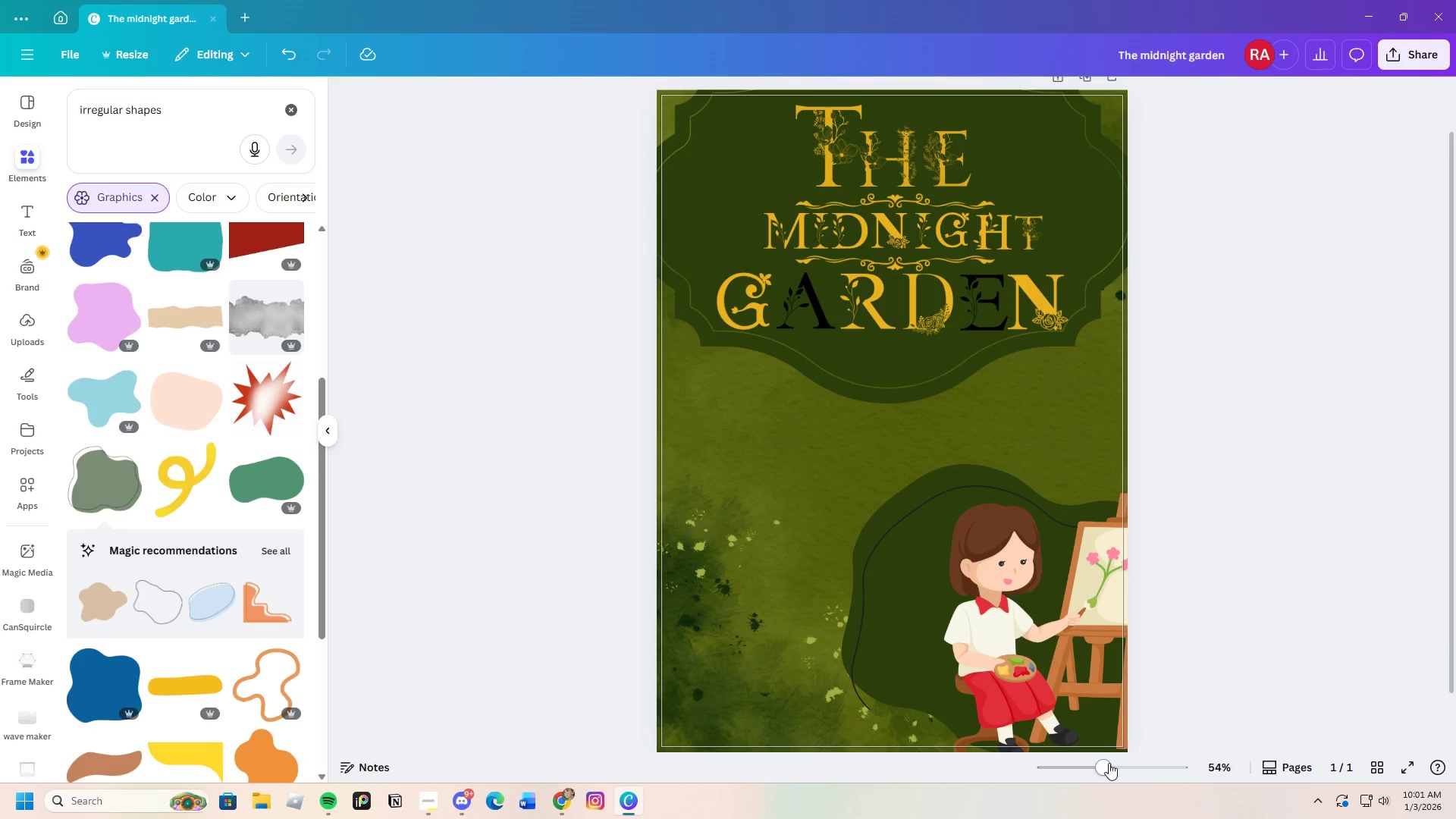 
left_click_drag(start_coordinate=[1108, 764], to_coordinate=[1090, 772])
 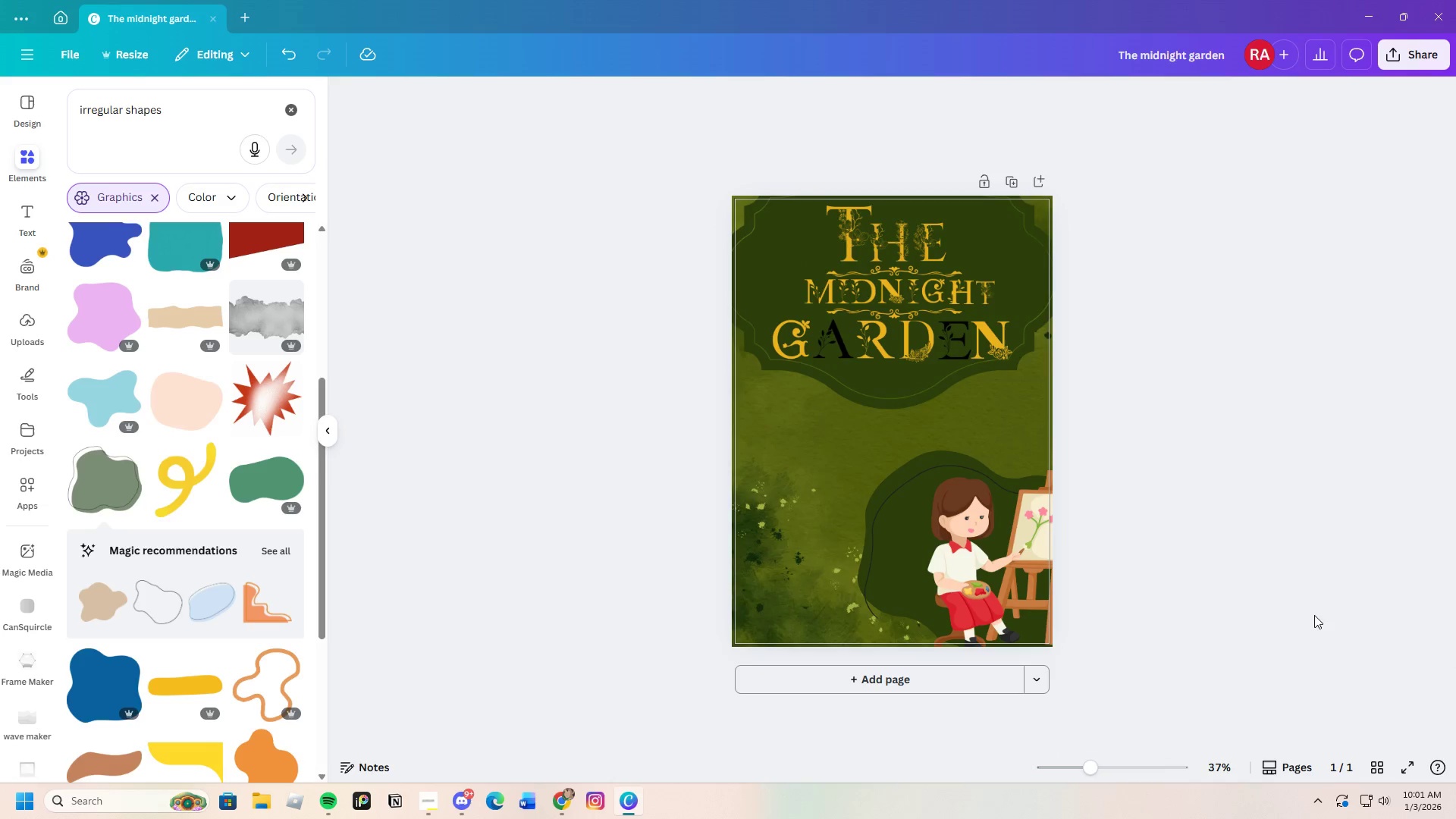 
left_click([1313, 609])
 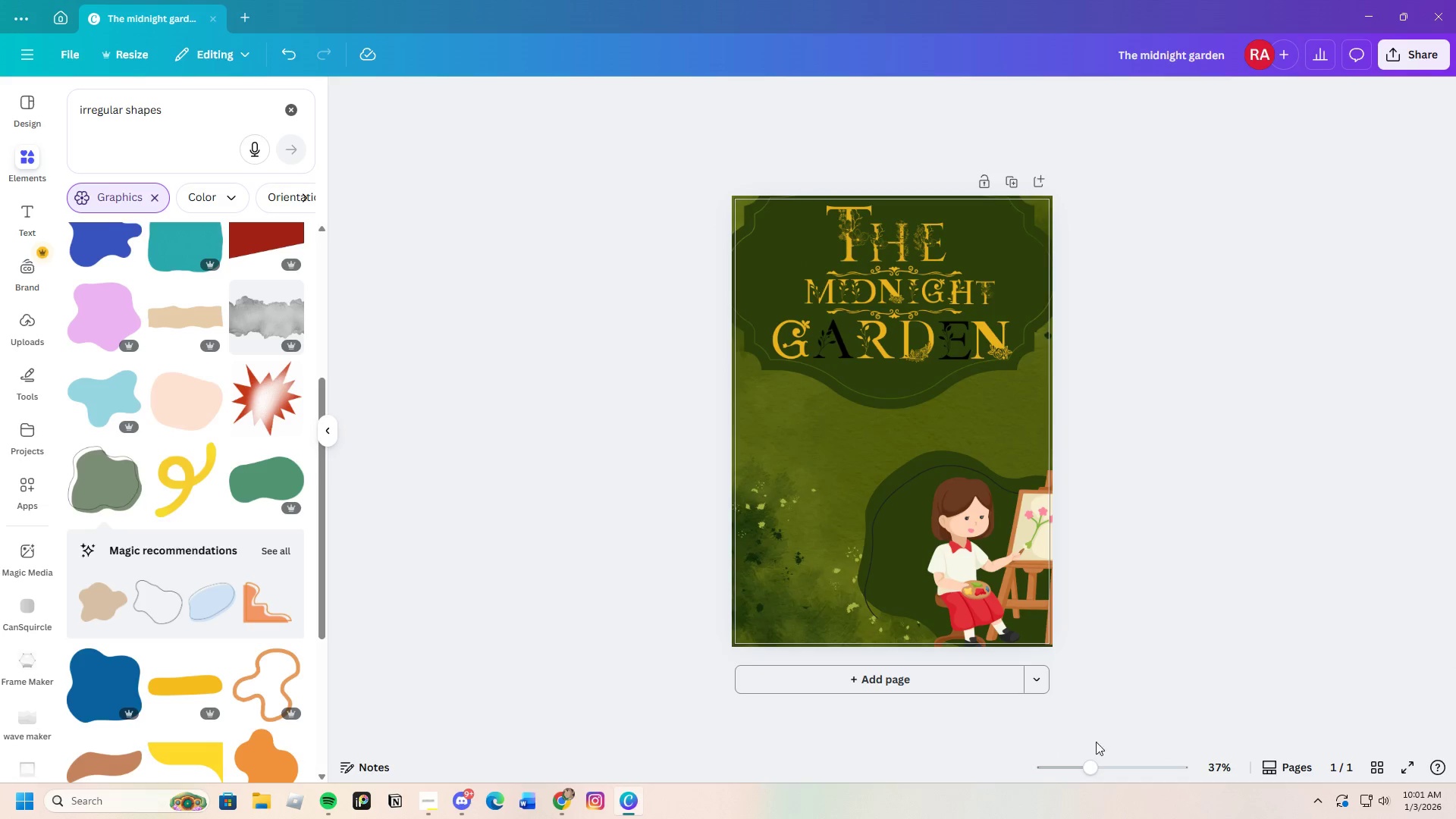 
left_click_drag(start_coordinate=[1091, 764], to_coordinate=[1099, 764])
 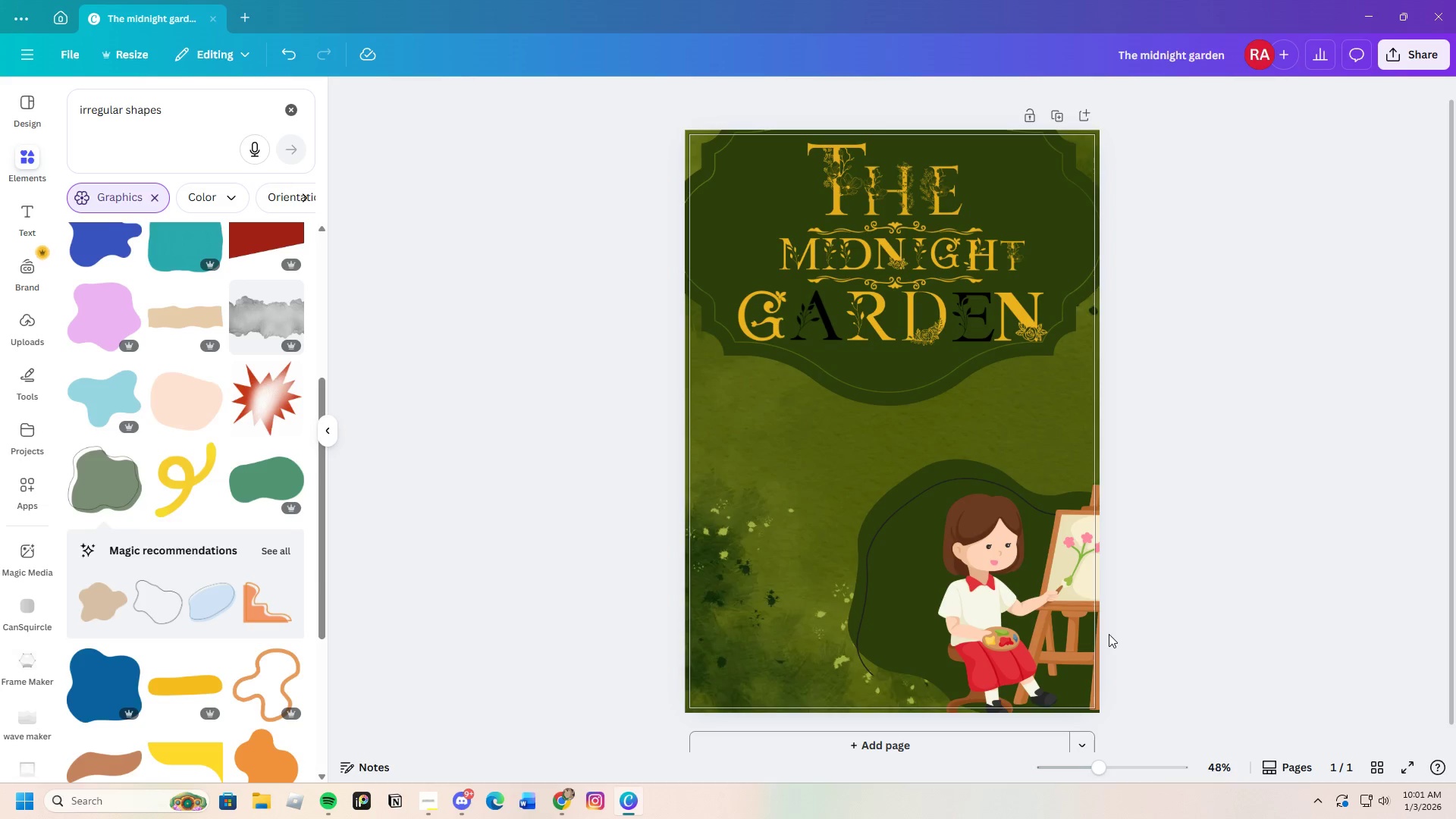 
scroll: coordinate [1059, 588], scroll_direction: up, amount: 2.0
 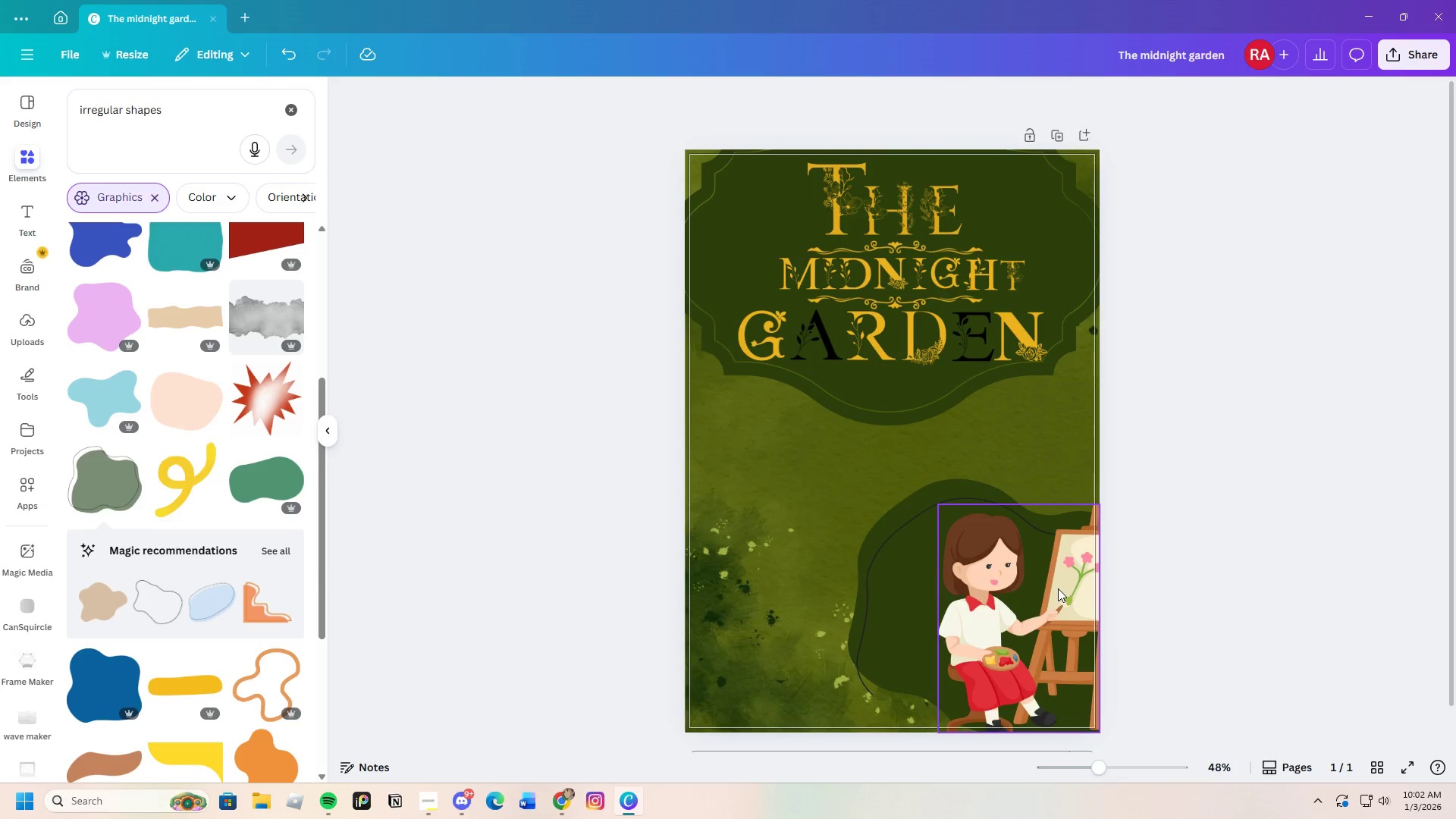 
wait(13.29)
 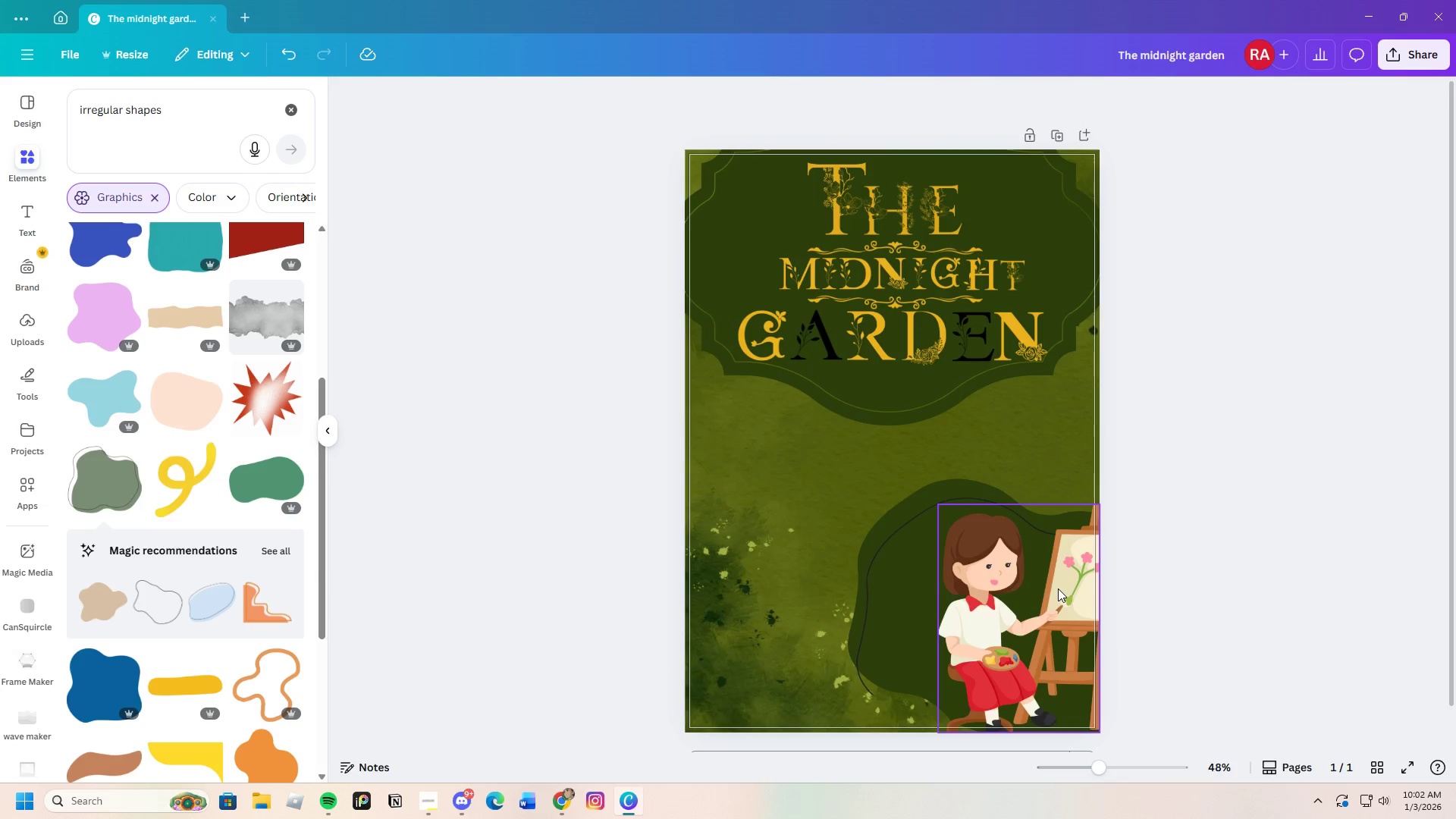 
scroll: coordinate [548, 548], scroll_direction: none, amount: 0.0
 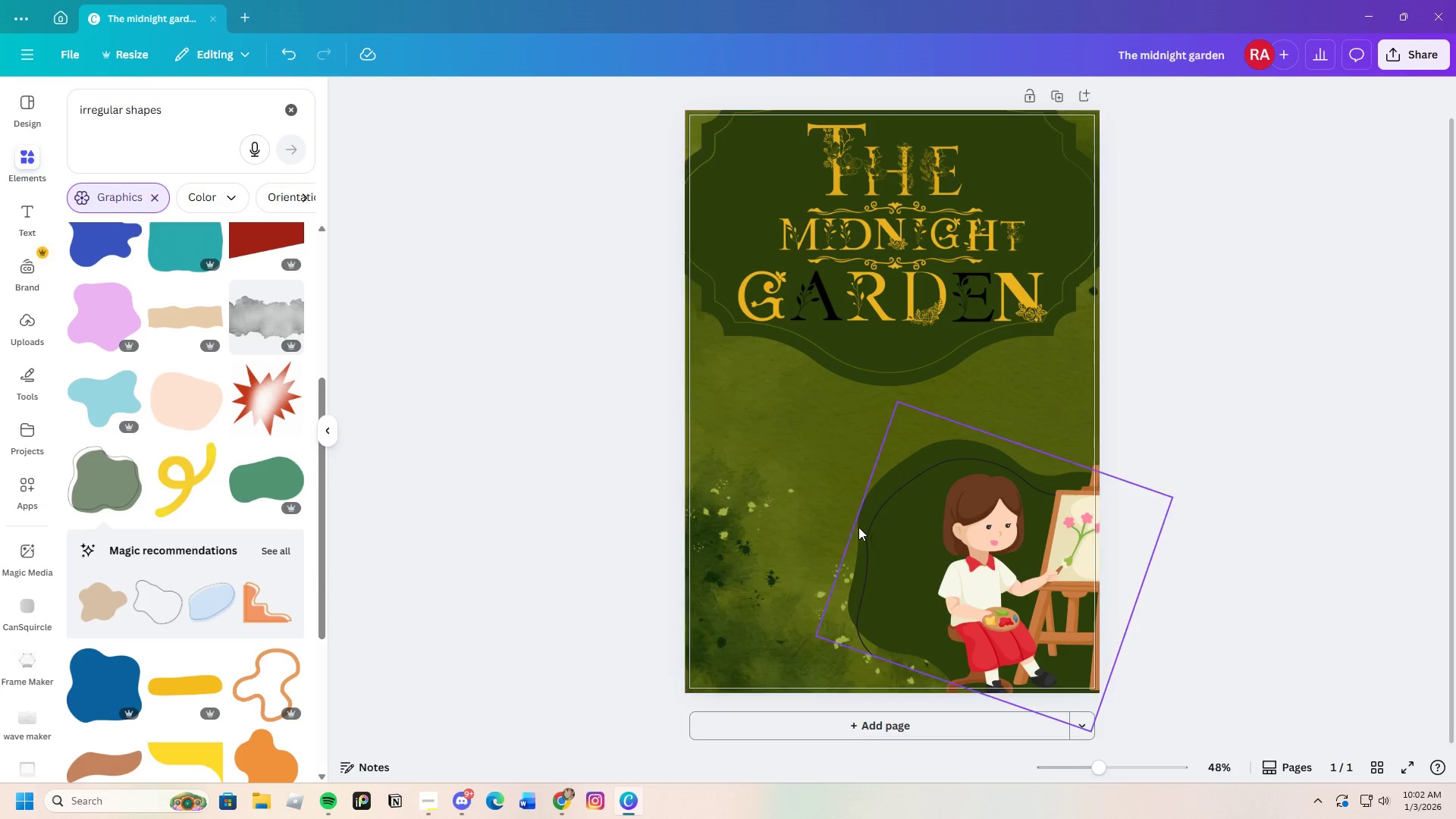 
left_click_drag(start_coordinate=[882, 530], to_coordinate=[967, 577])
 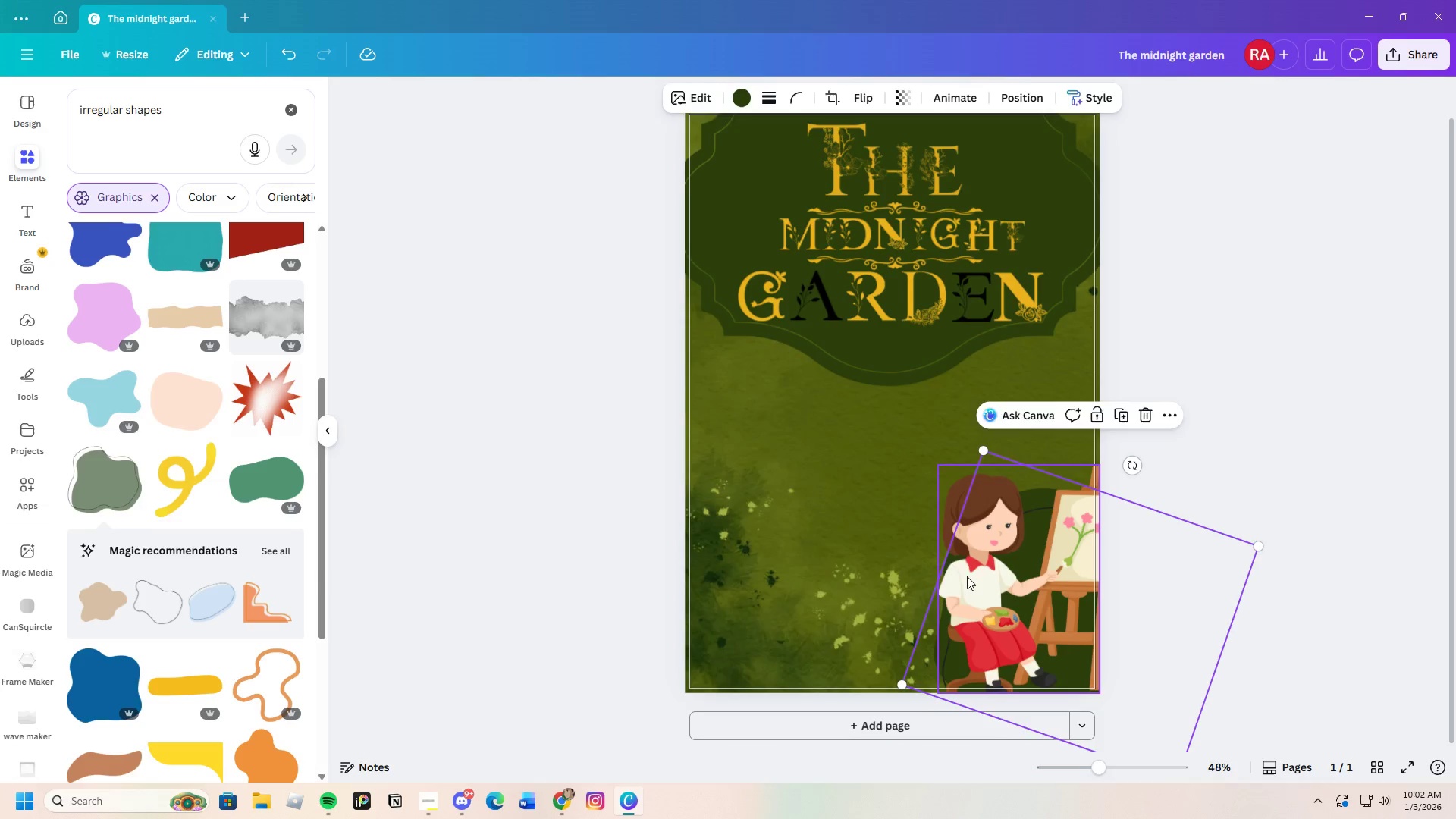 
scroll: coordinate [959, 568], scroll_direction: down, amount: 2.0
 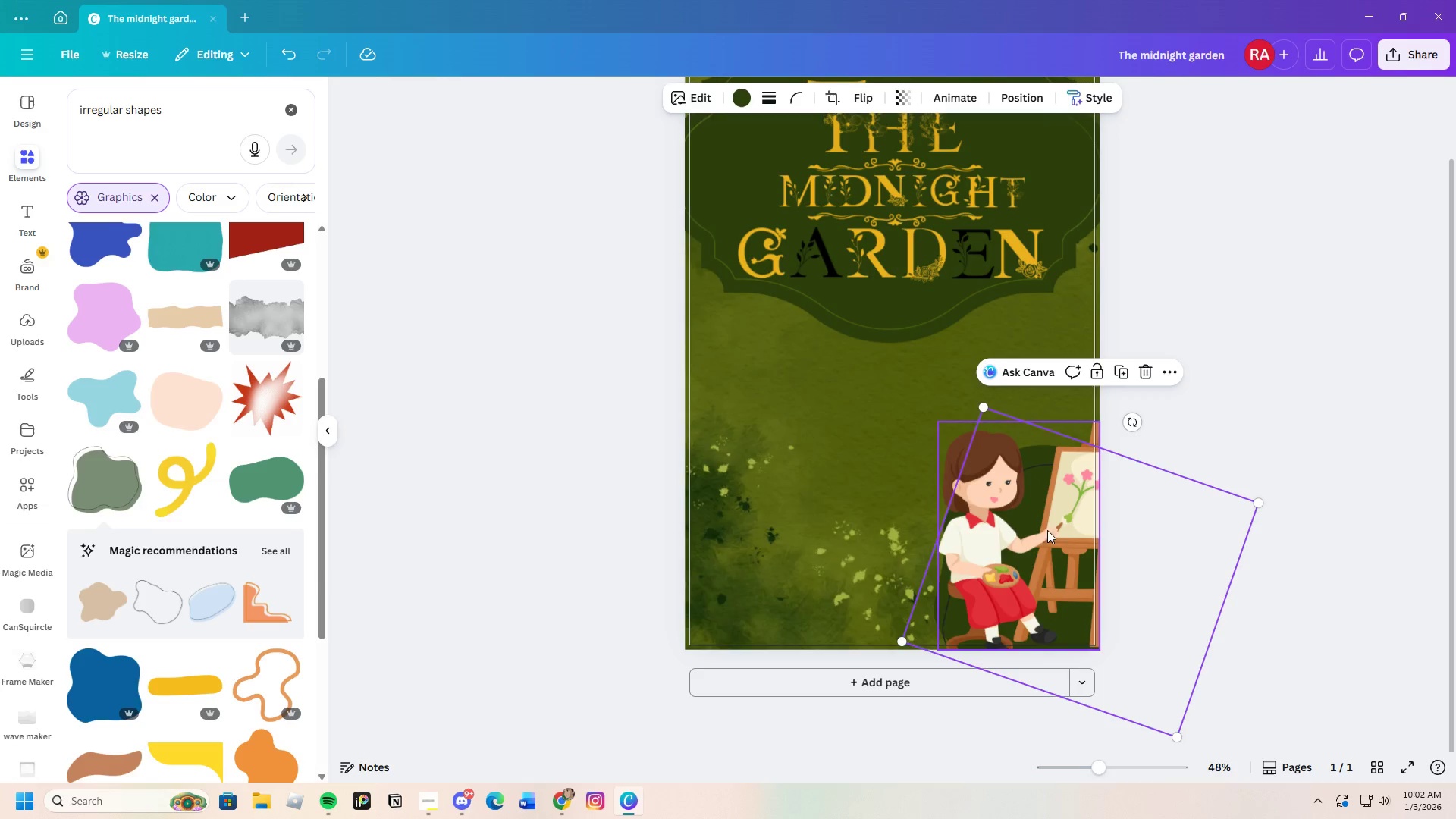 
left_click_drag(start_coordinate=[1172, 504], to_coordinate=[1158, 494])
 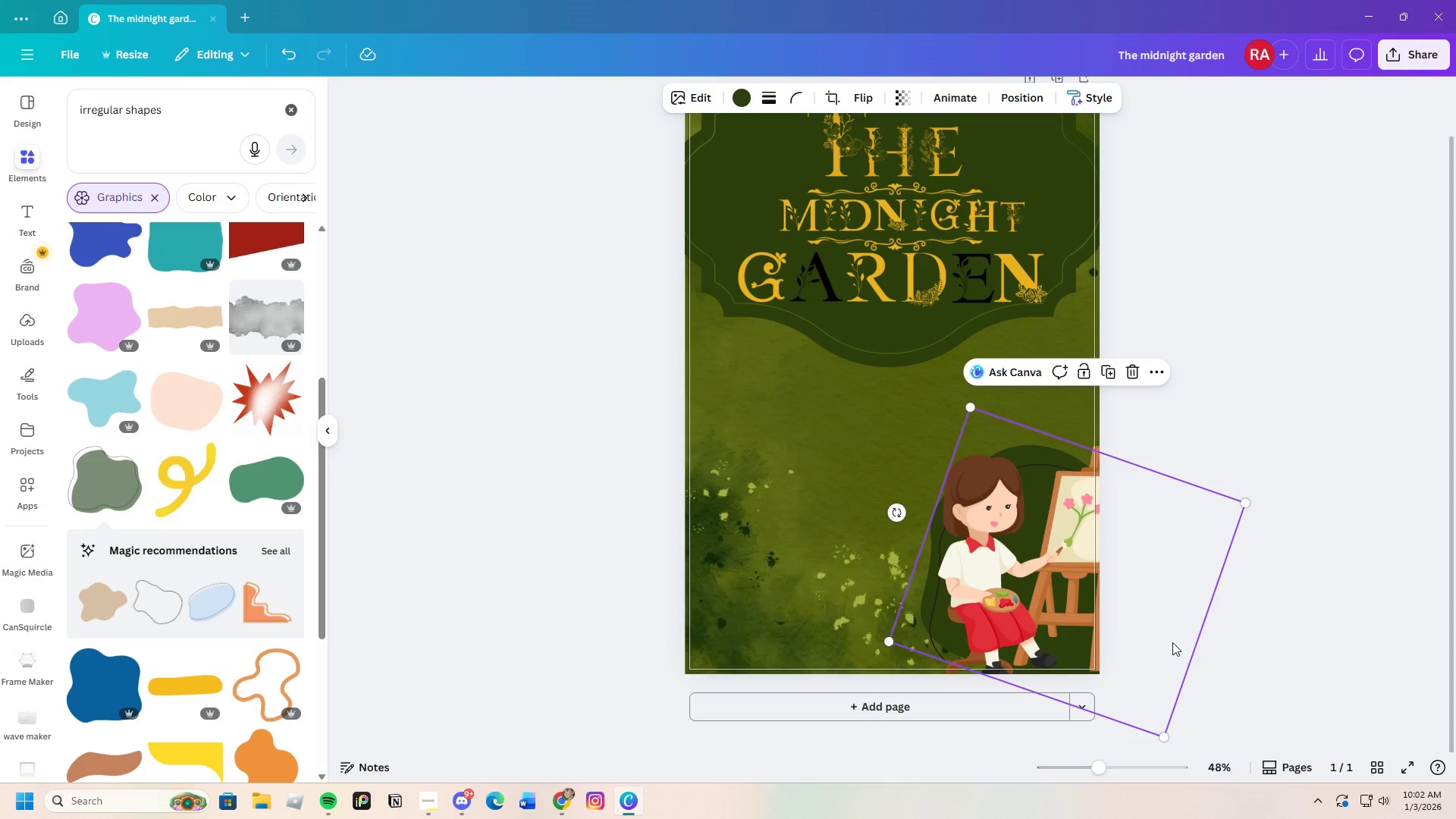 
double_click([1167, 609])
 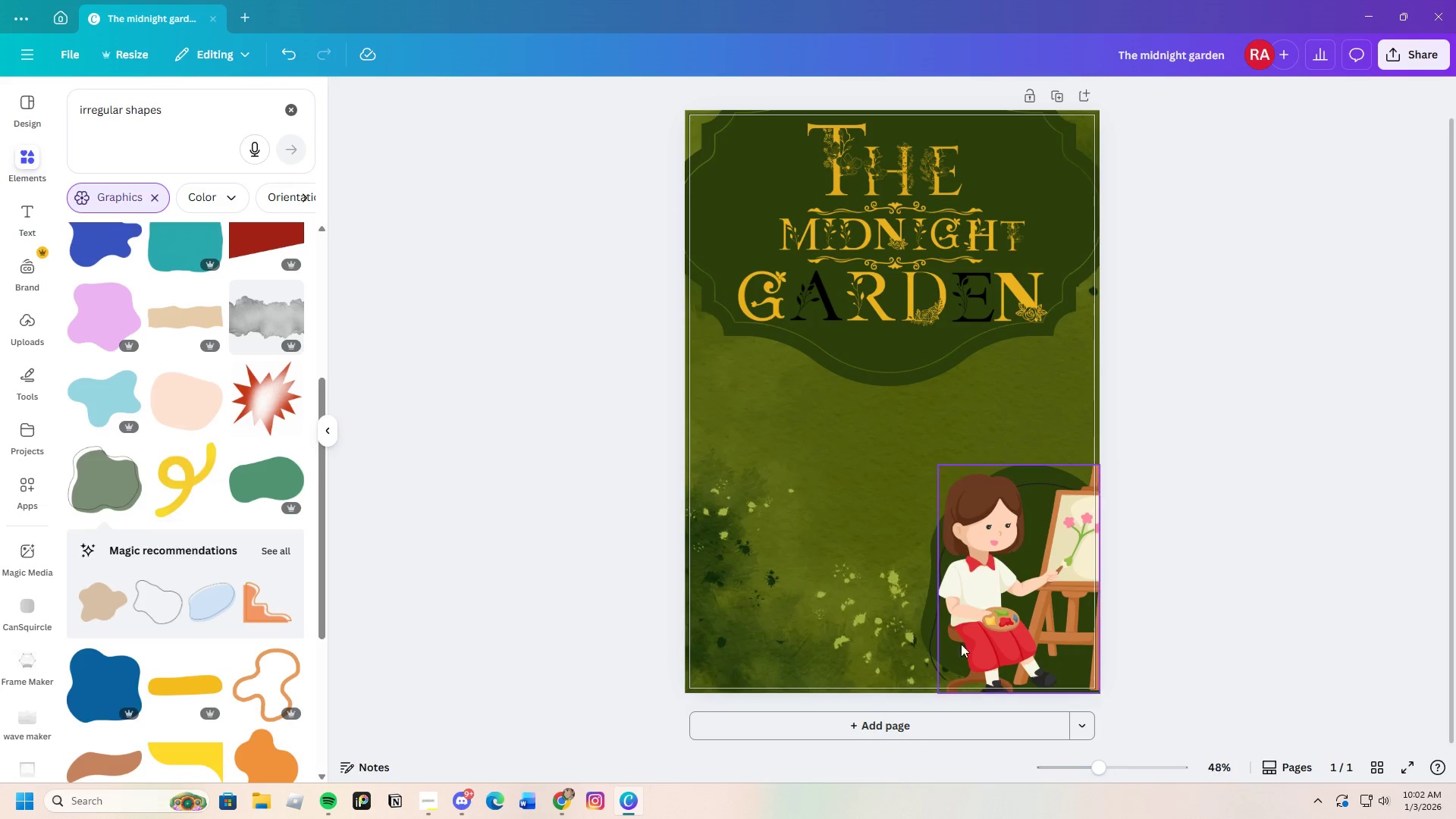 
left_click([912, 628])
 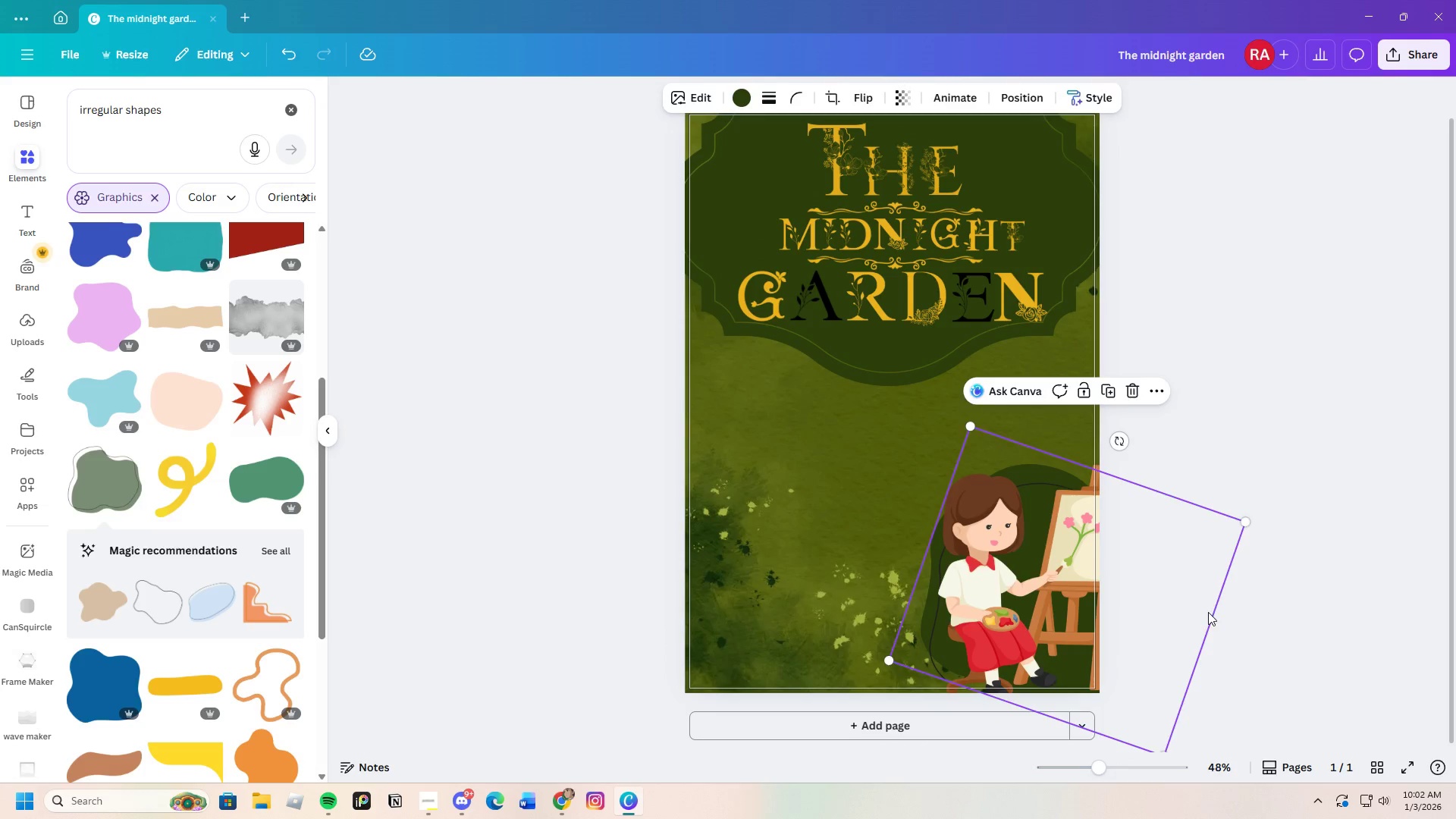 
double_click([1203, 610])
 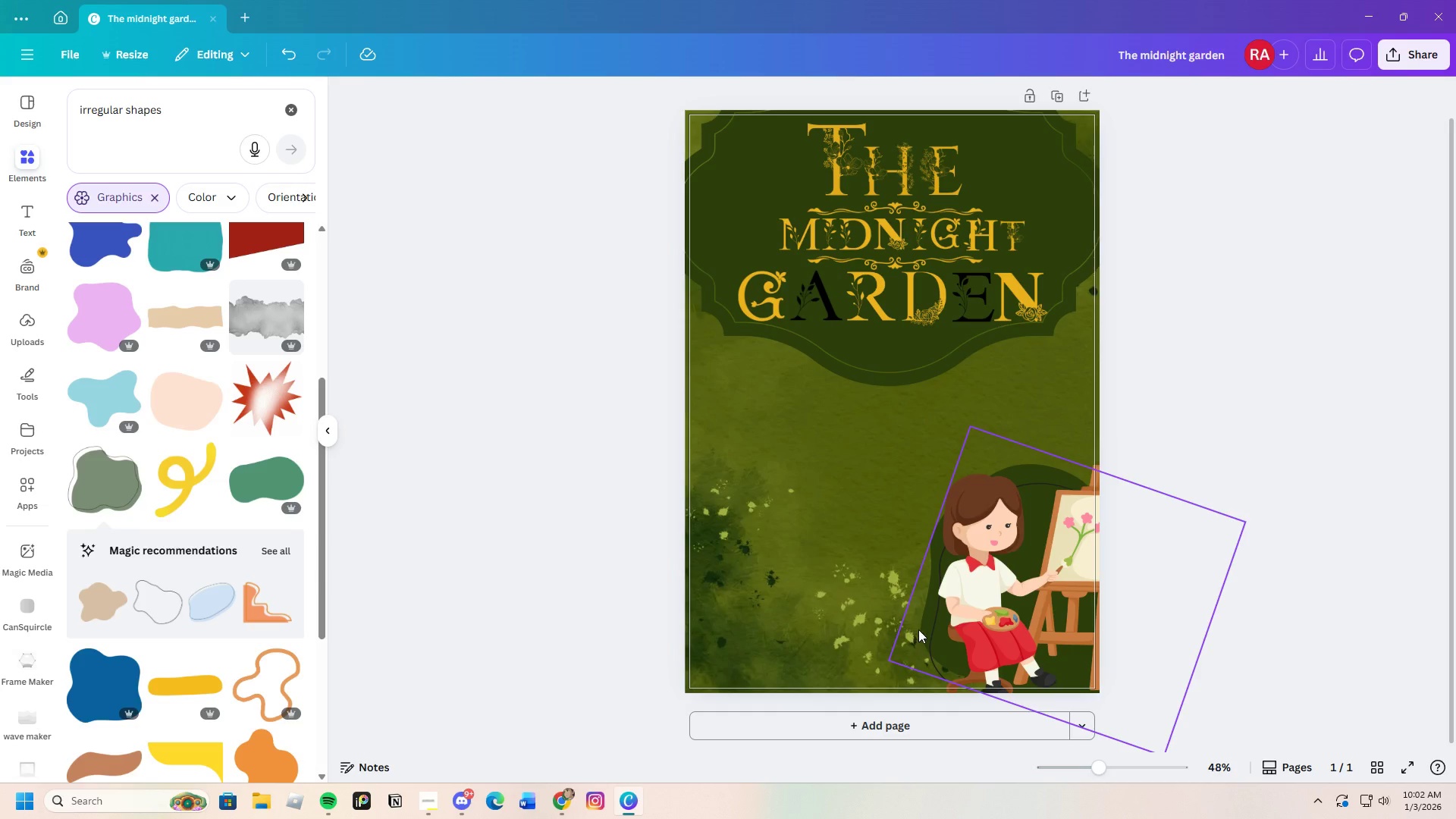 
double_click([918, 629])
 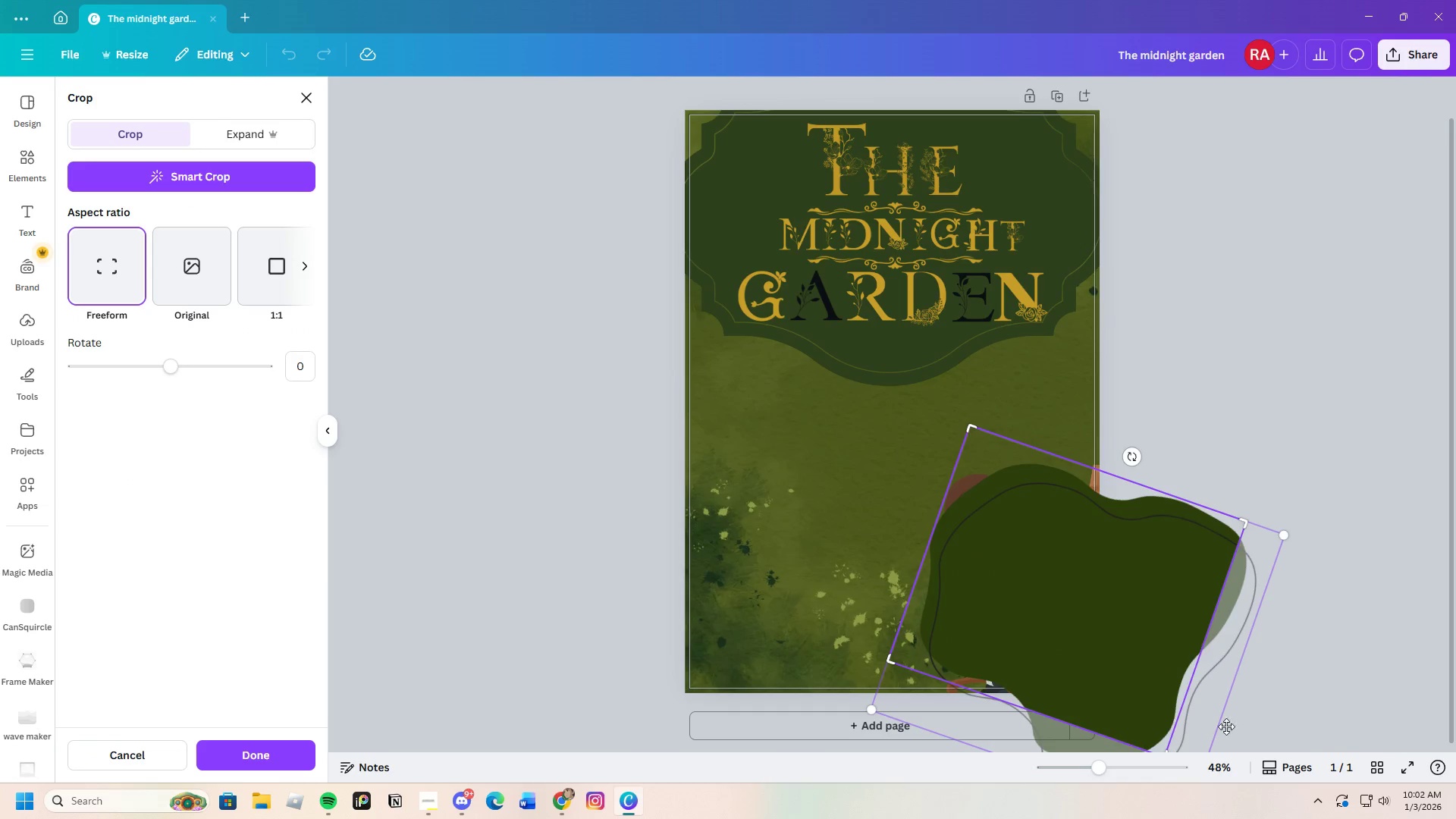 
scroll: coordinate [1214, 681], scroll_direction: down, amount: 3.0
 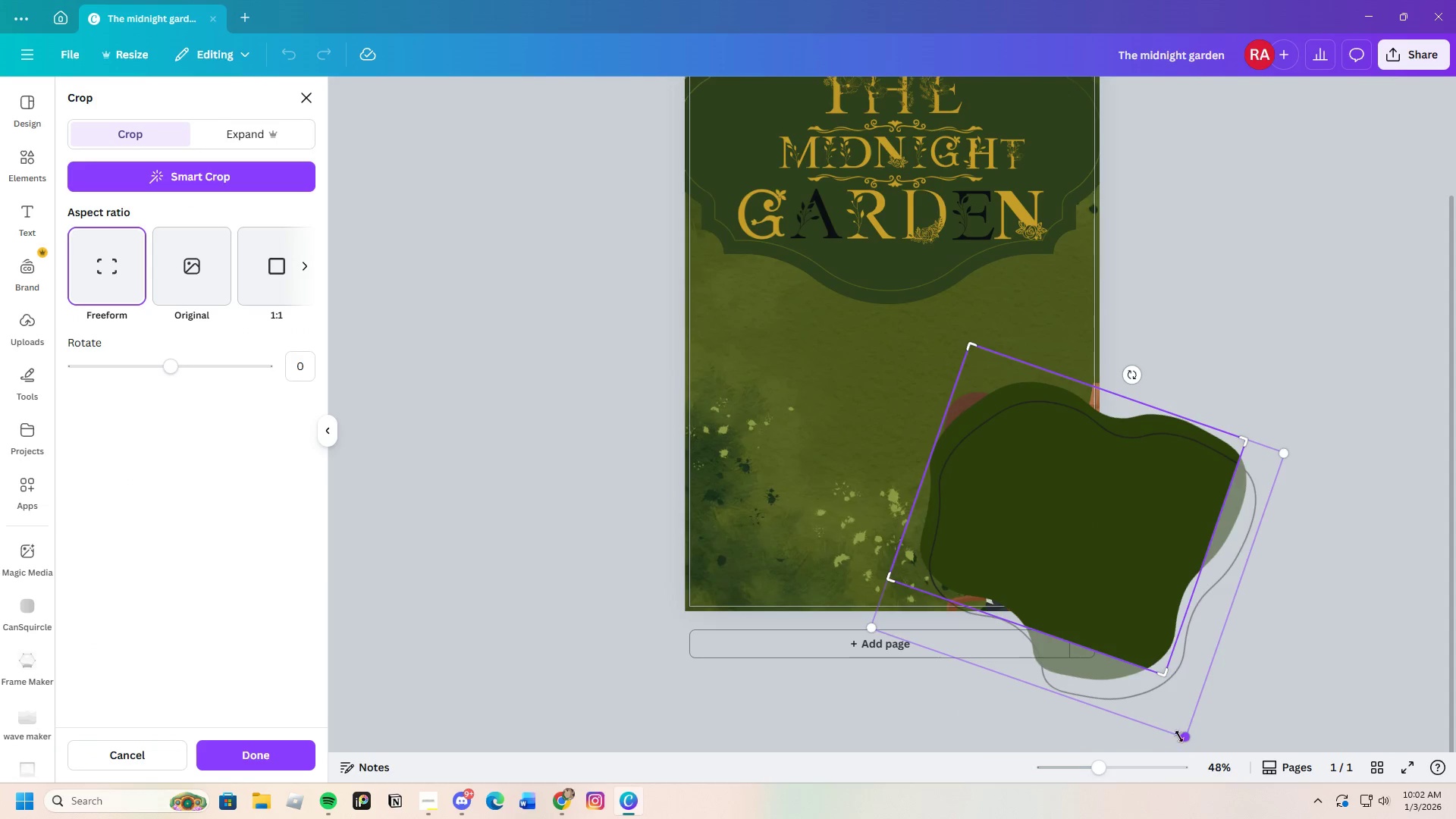 
left_click_drag(start_coordinate=[1179, 736], to_coordinate=[1130, 732])
 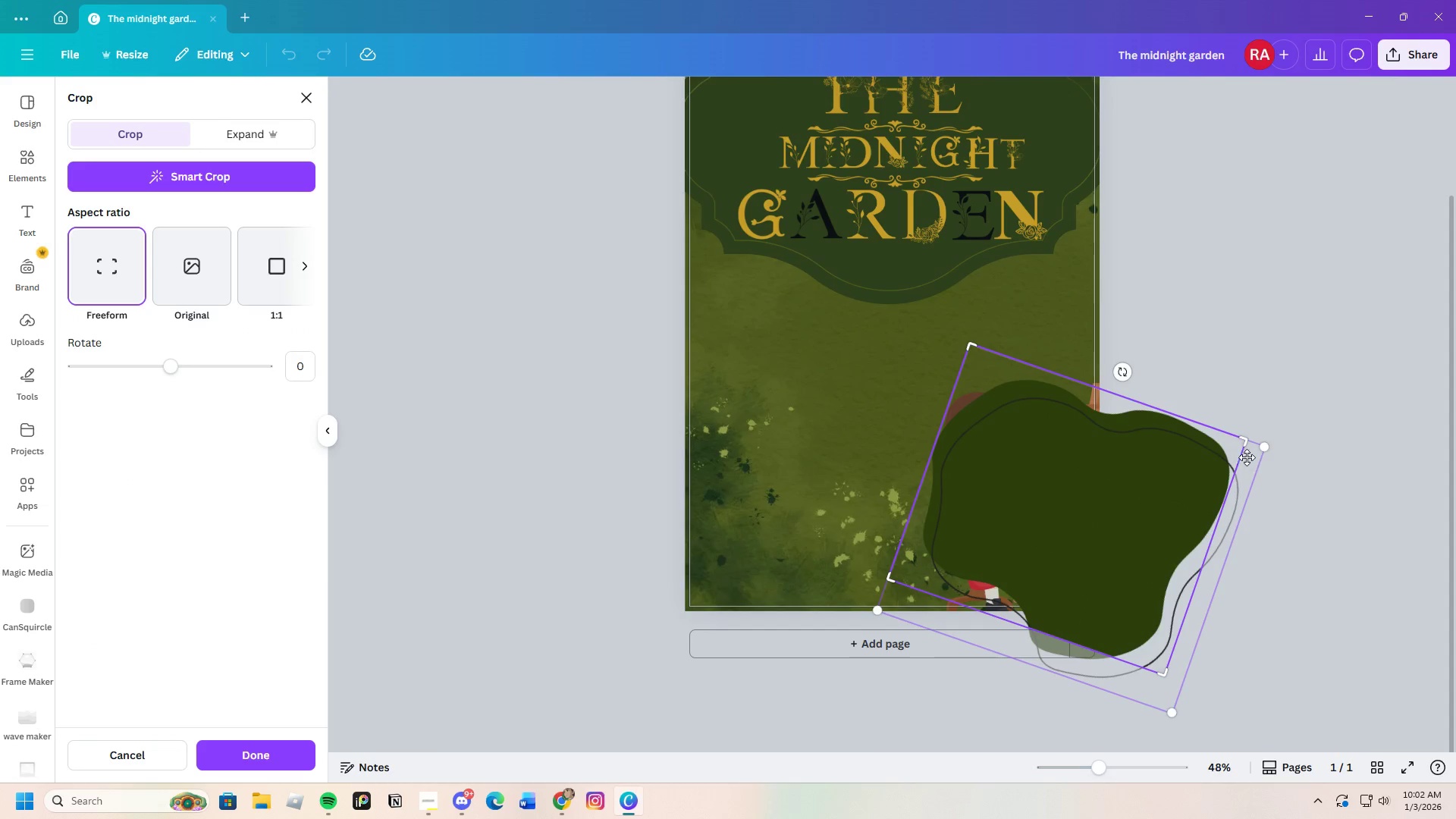 
left_click_drag(start_coordinate=[1245, 446], to_coordinate=[1166, 431])
 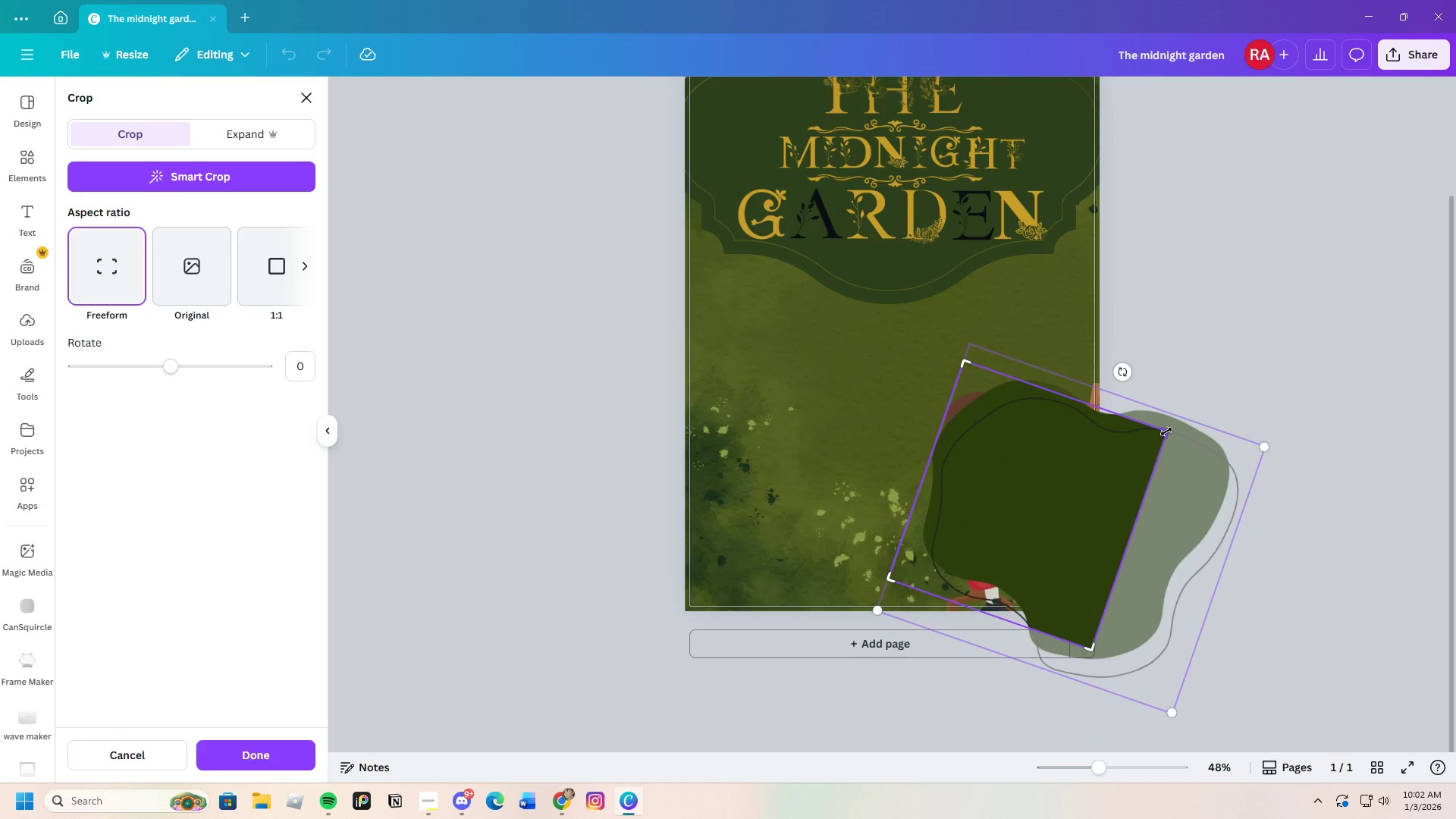 
key(Enter)
 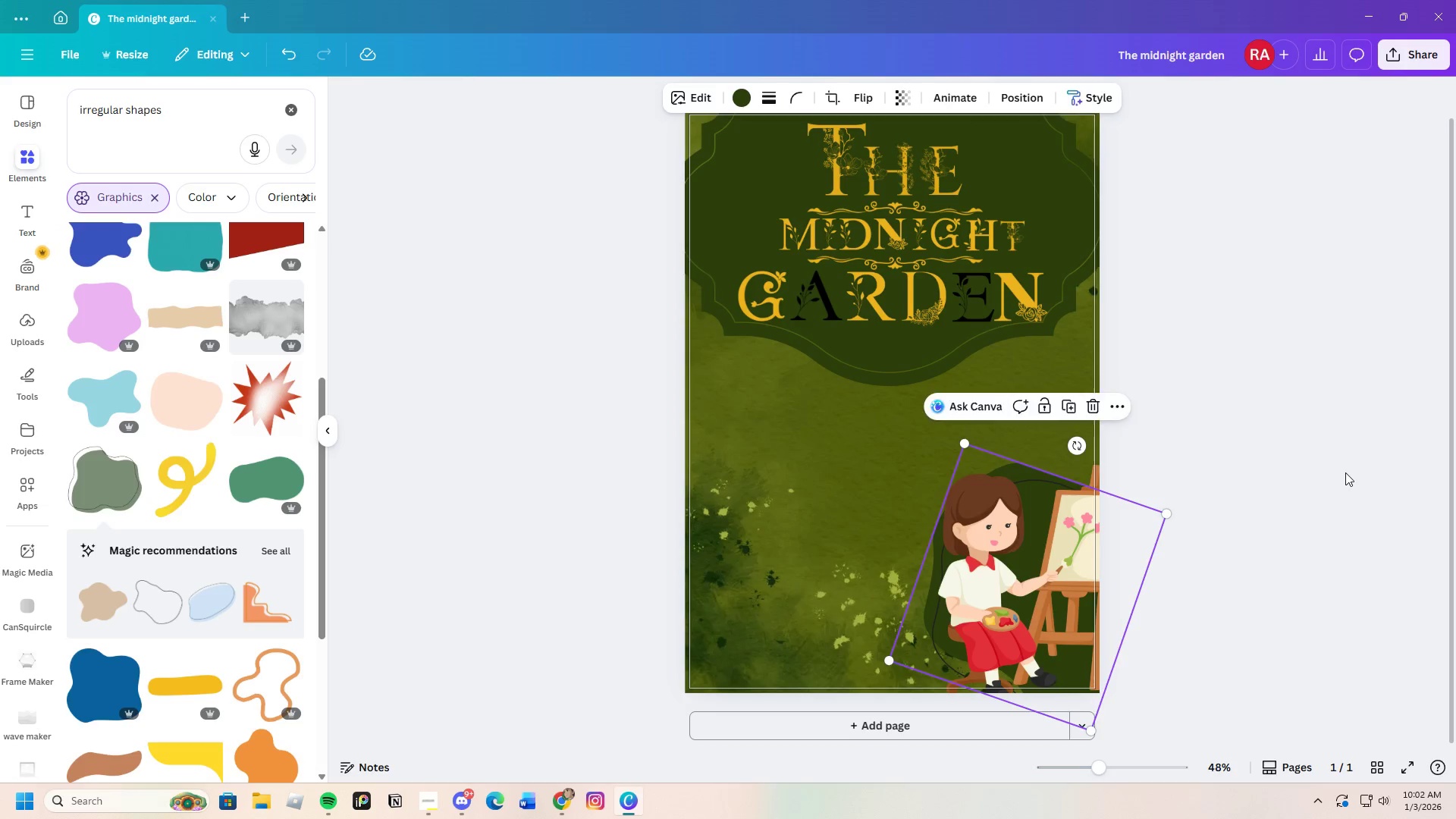 
left_click([1341, 481])
 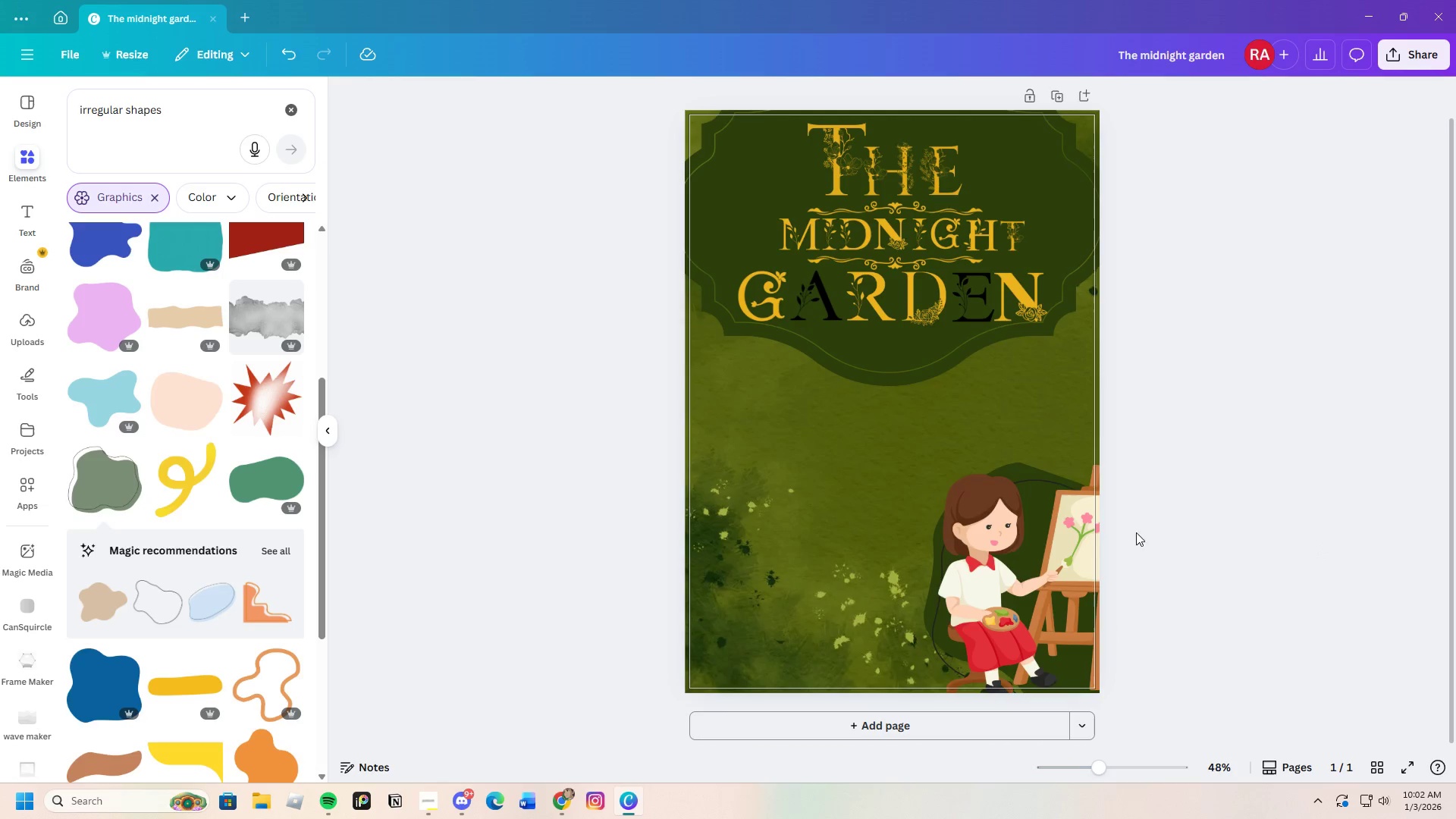 
left_click([1031, 485])
 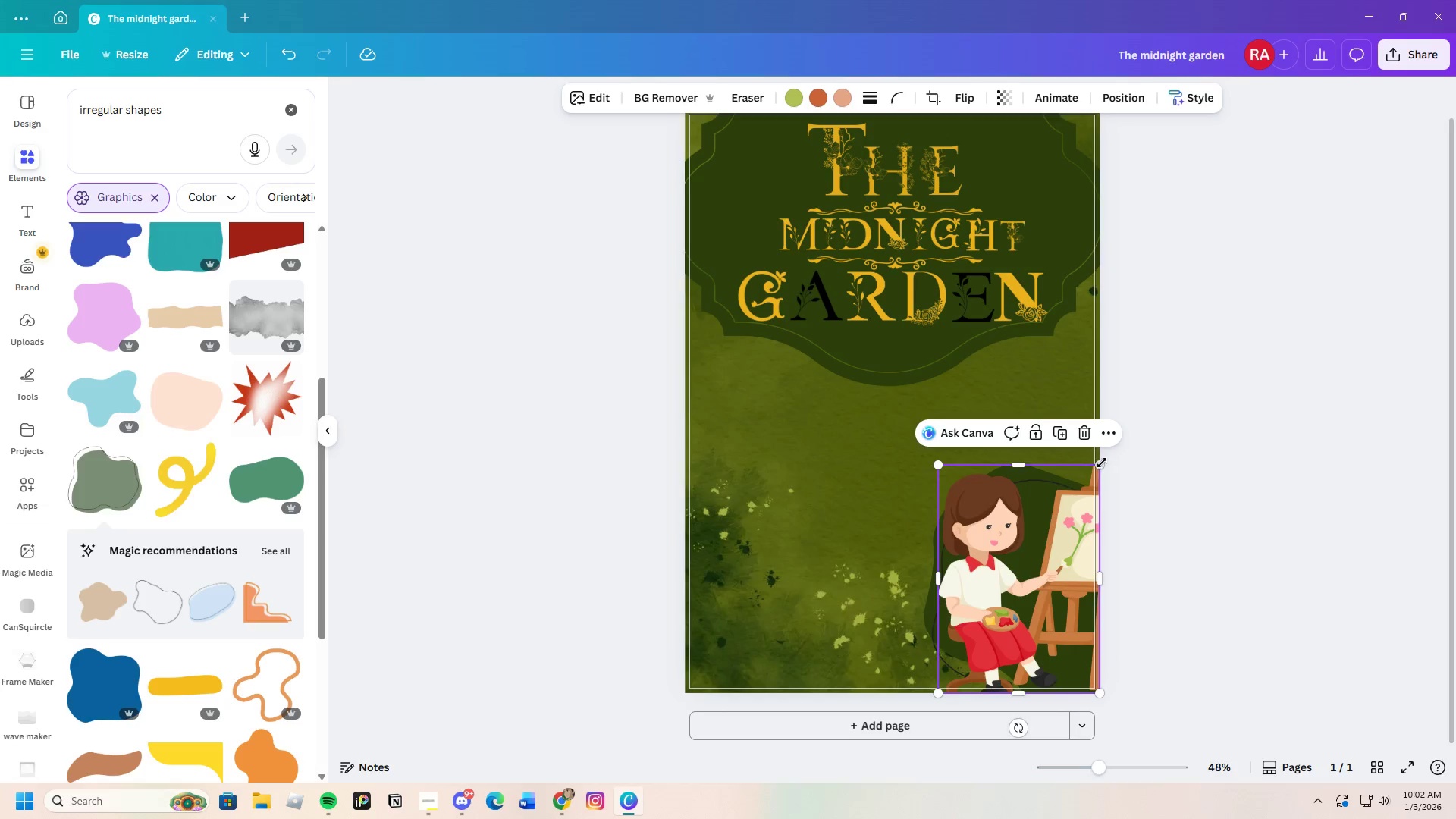 
left_click_drag(start_coordinate=[1102, 463], to_coordinate=[1098, 476])
 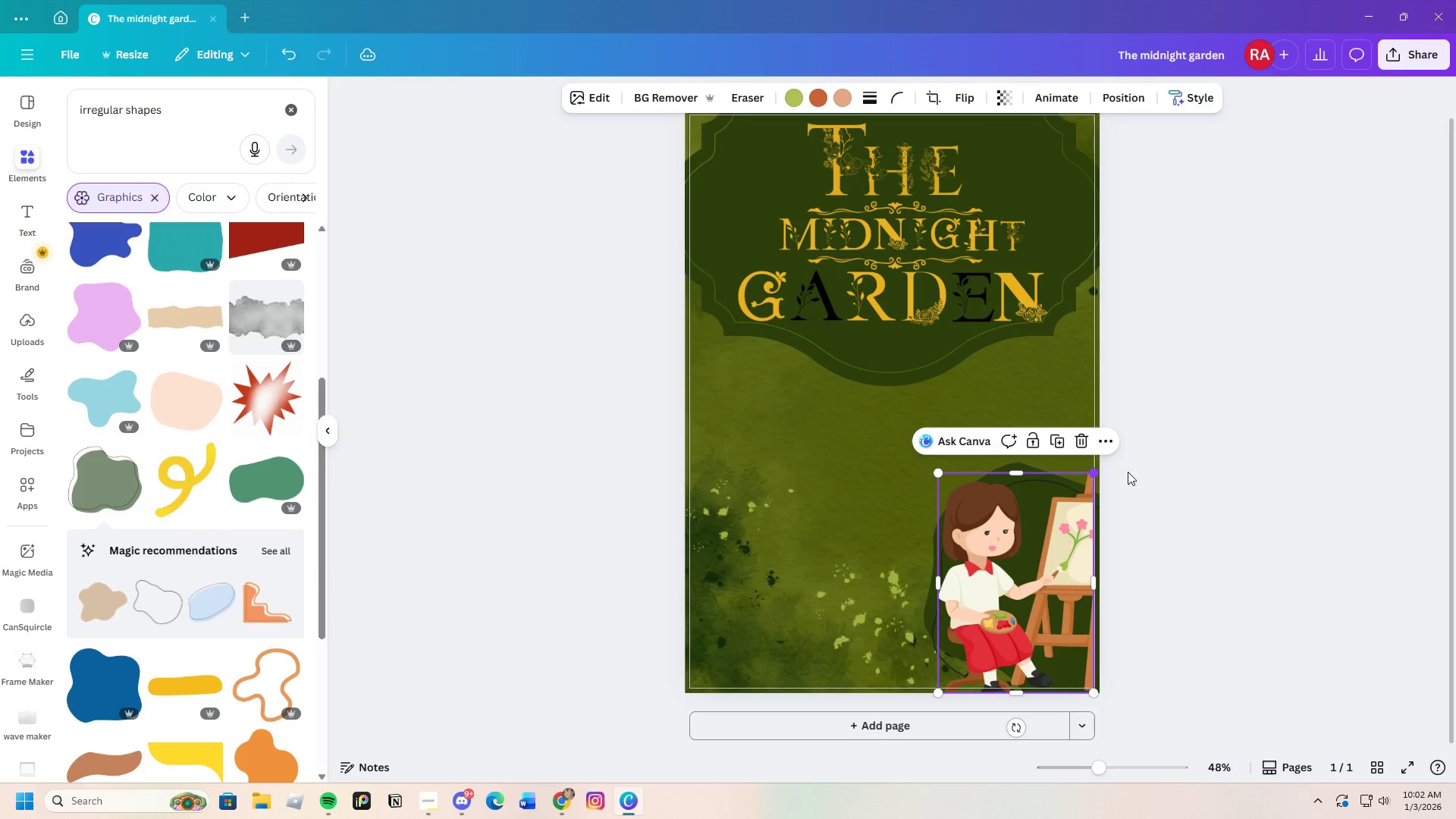 
left_click([1140, 471])
 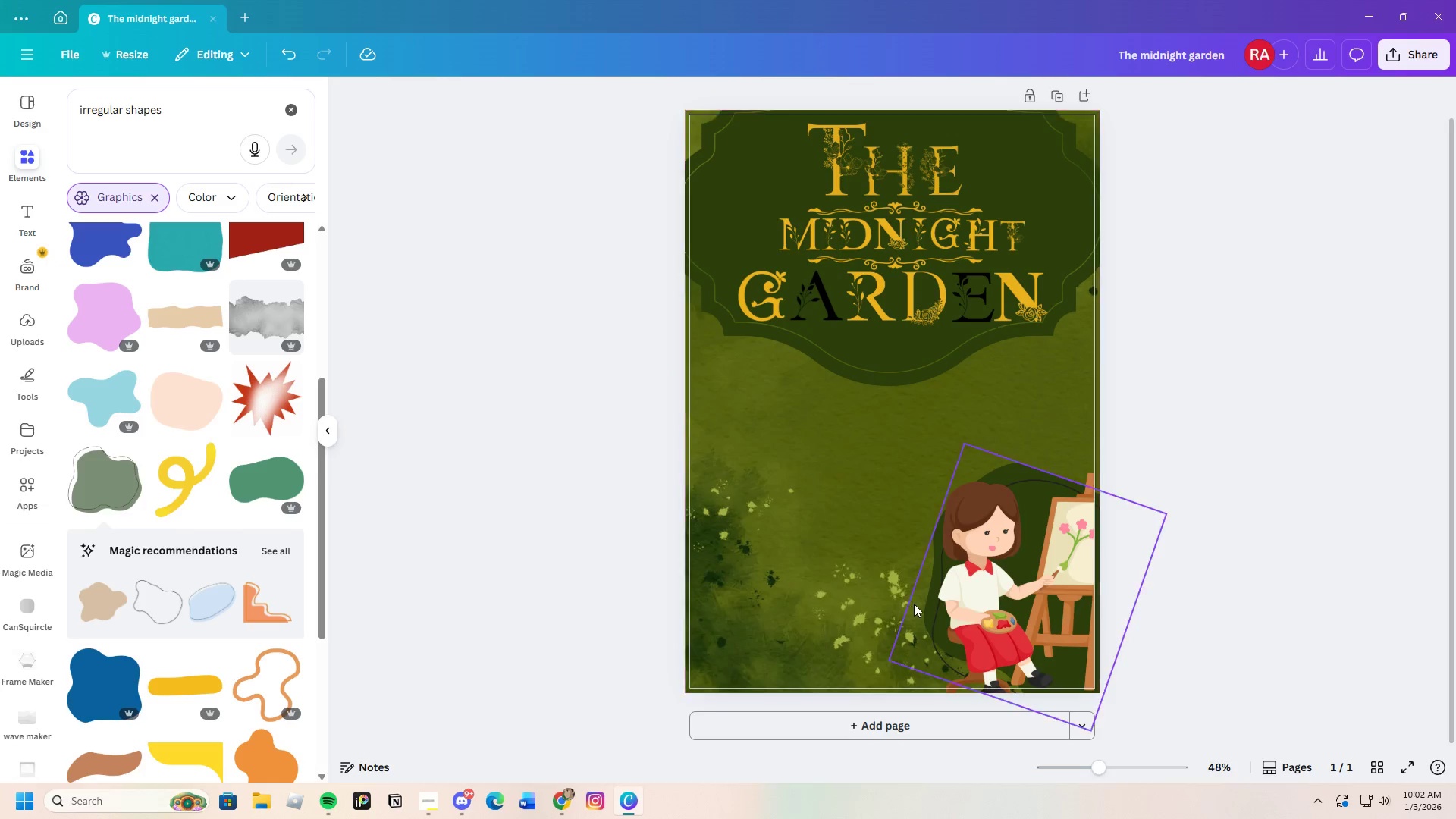 
left_click([918, 602])
 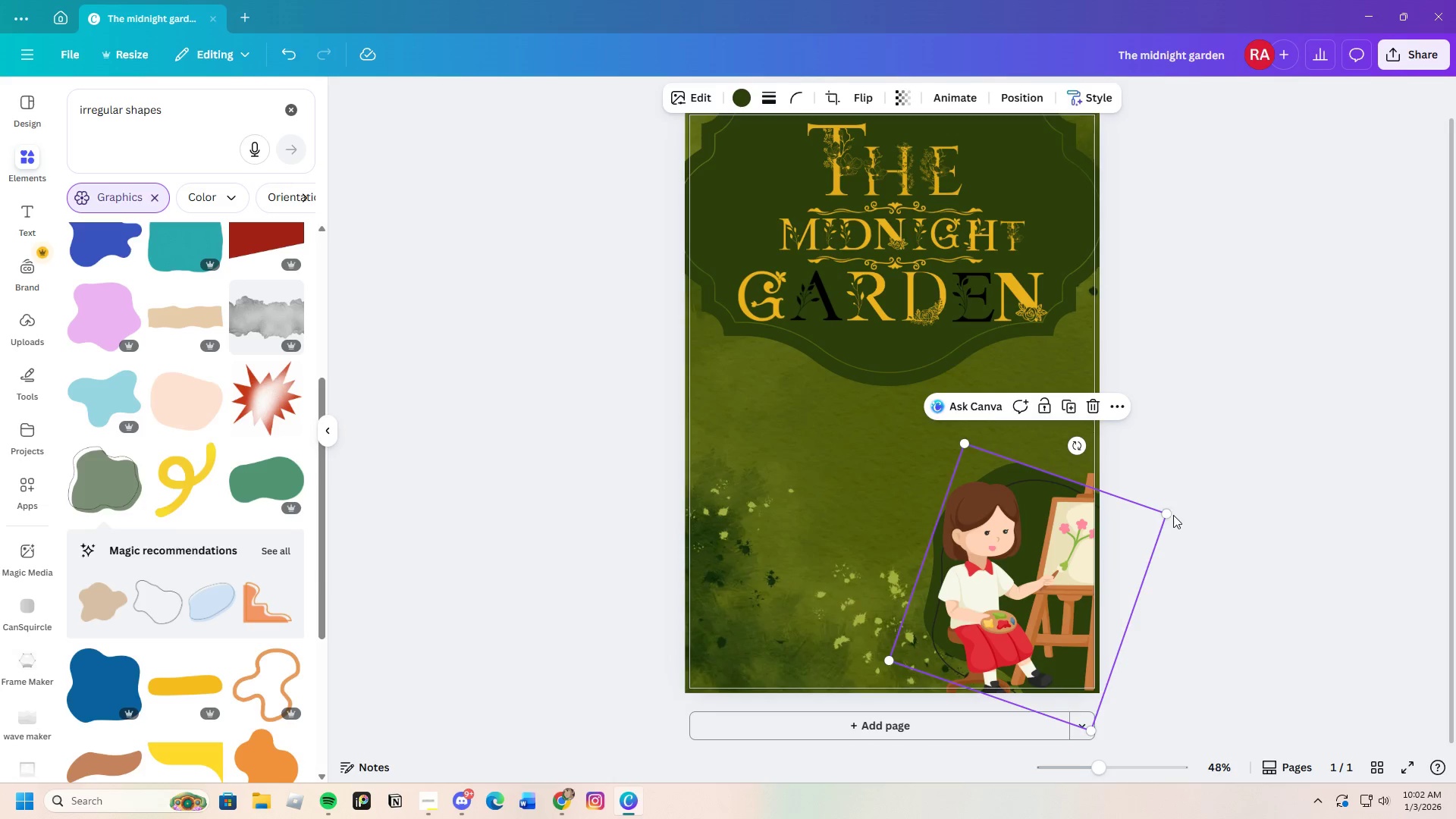 
left_click_drag(start_coordinate=[1168, 513], to_coordinate=[1186, 507])
 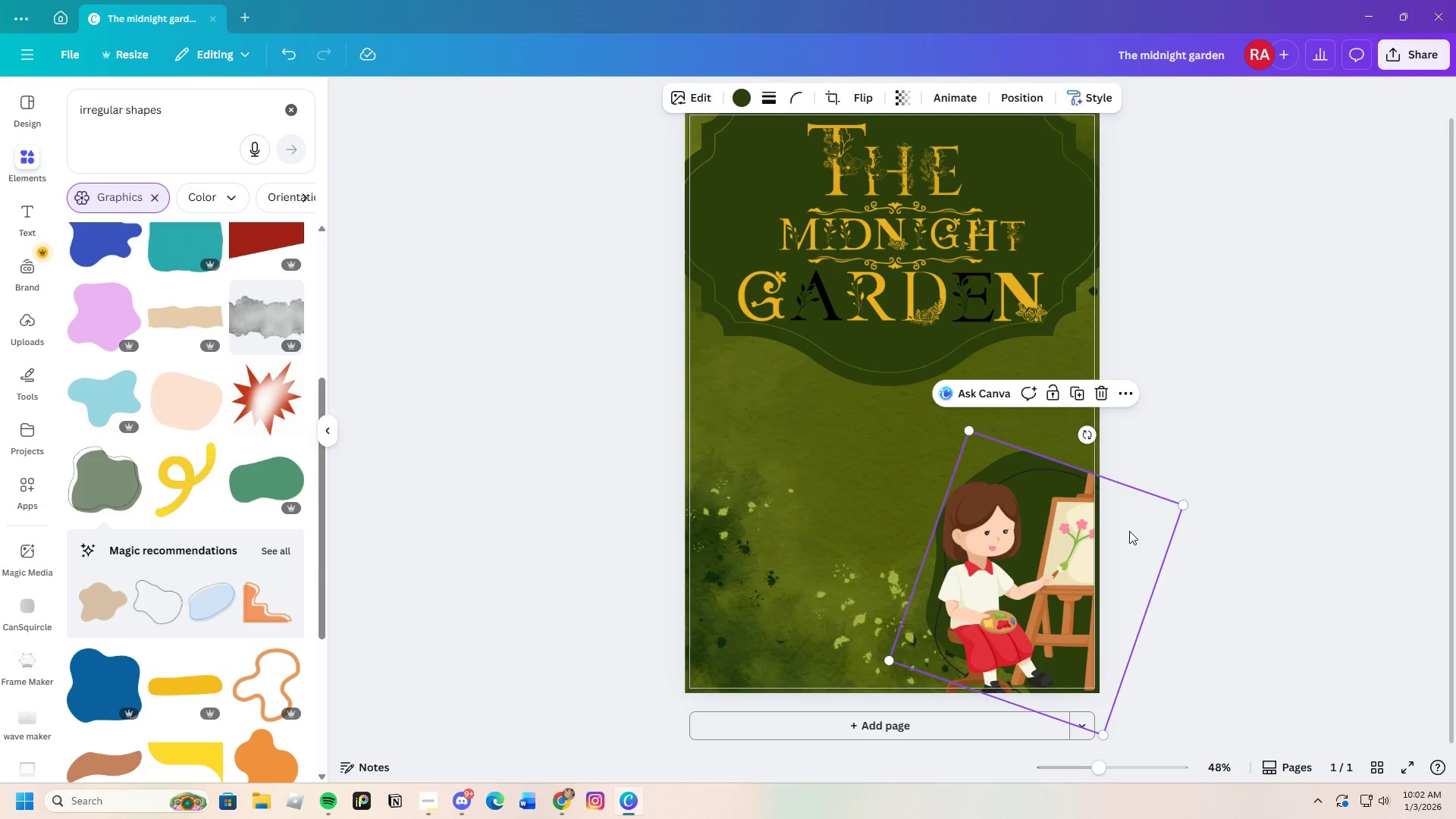 
double_click([1129, 531])
 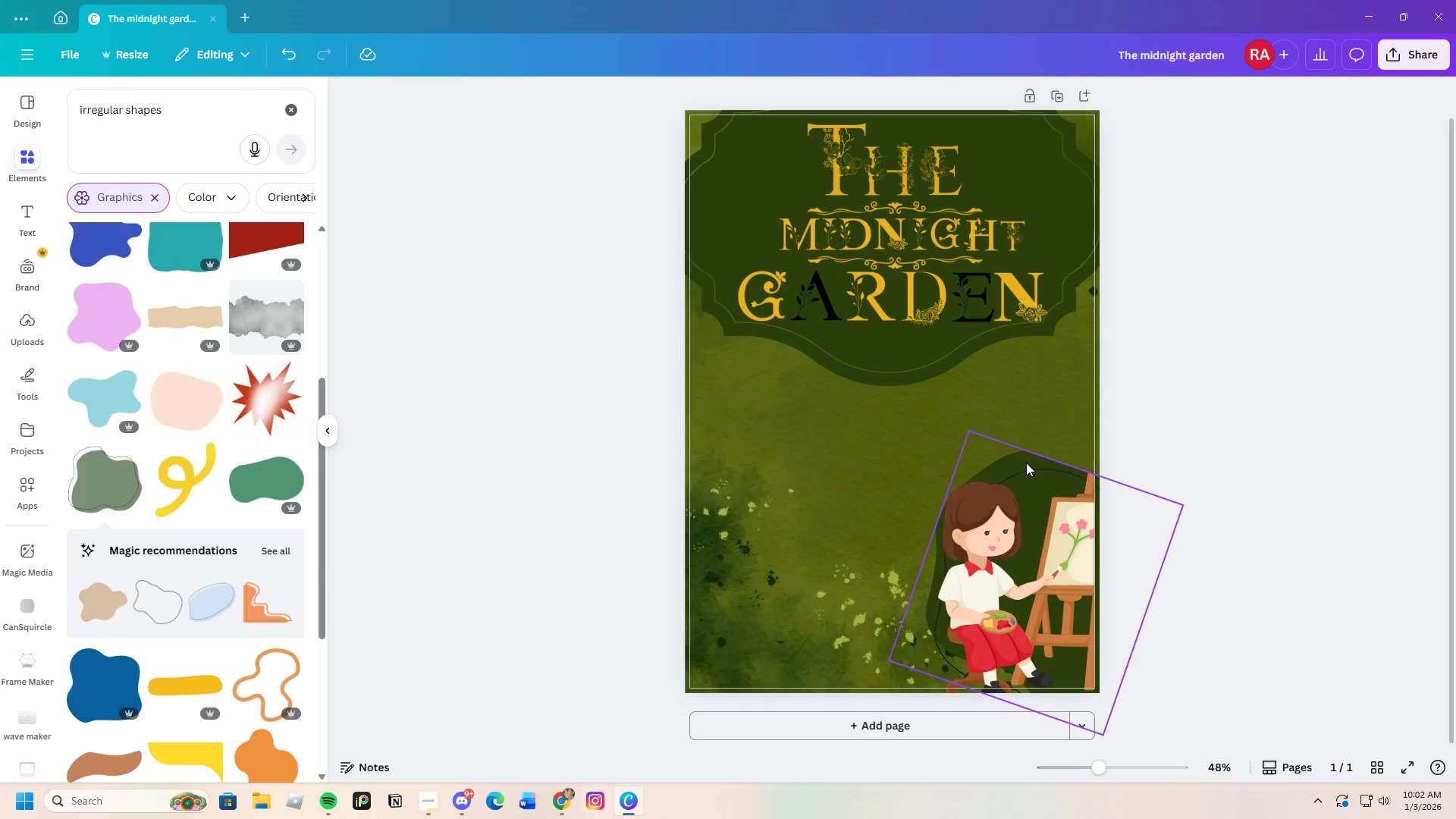 
double_click([1025, 461])
 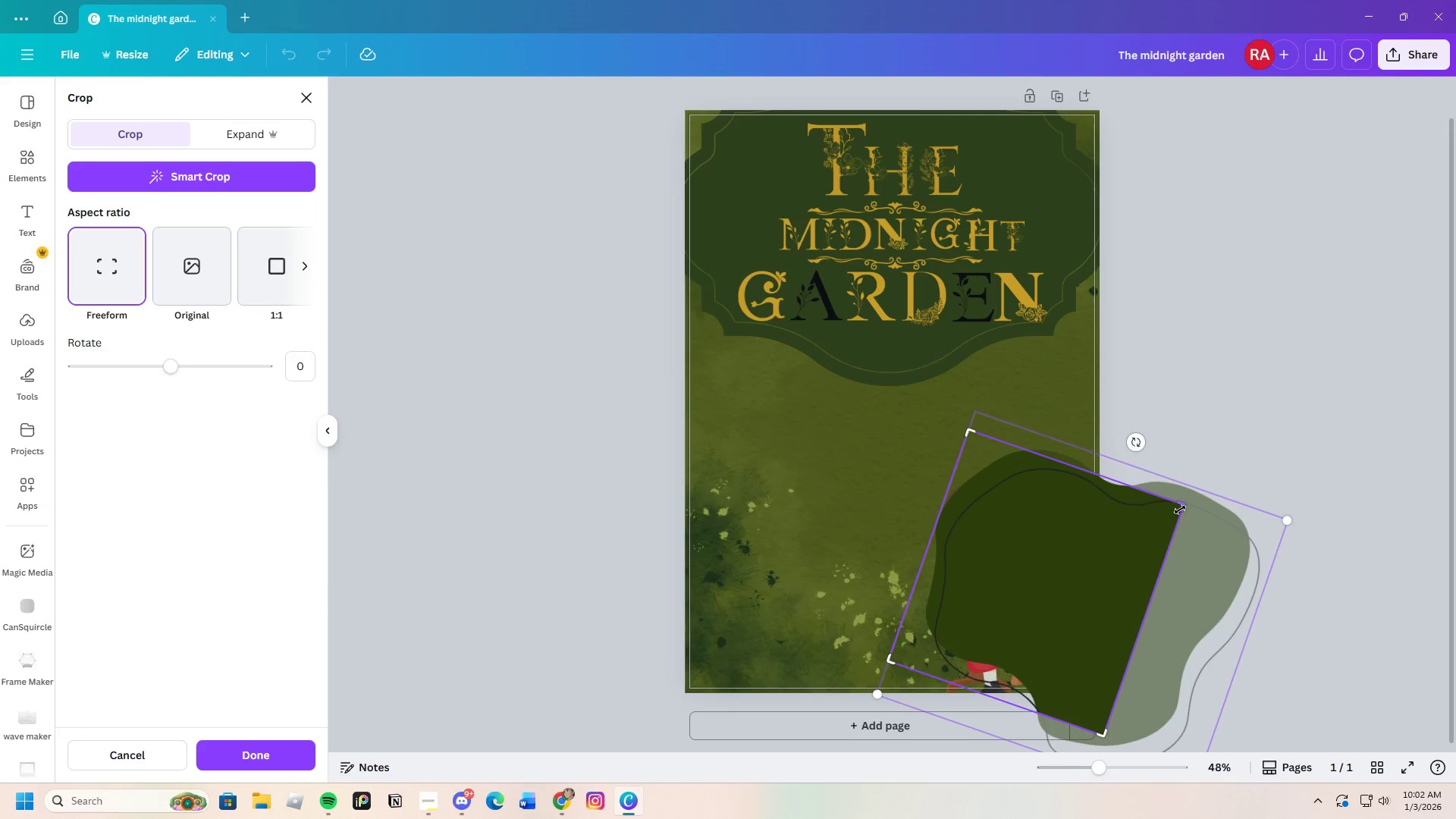 
left_click_drag(start_coordinate=[1181, 509], to_coordinate=[1199, 494])
 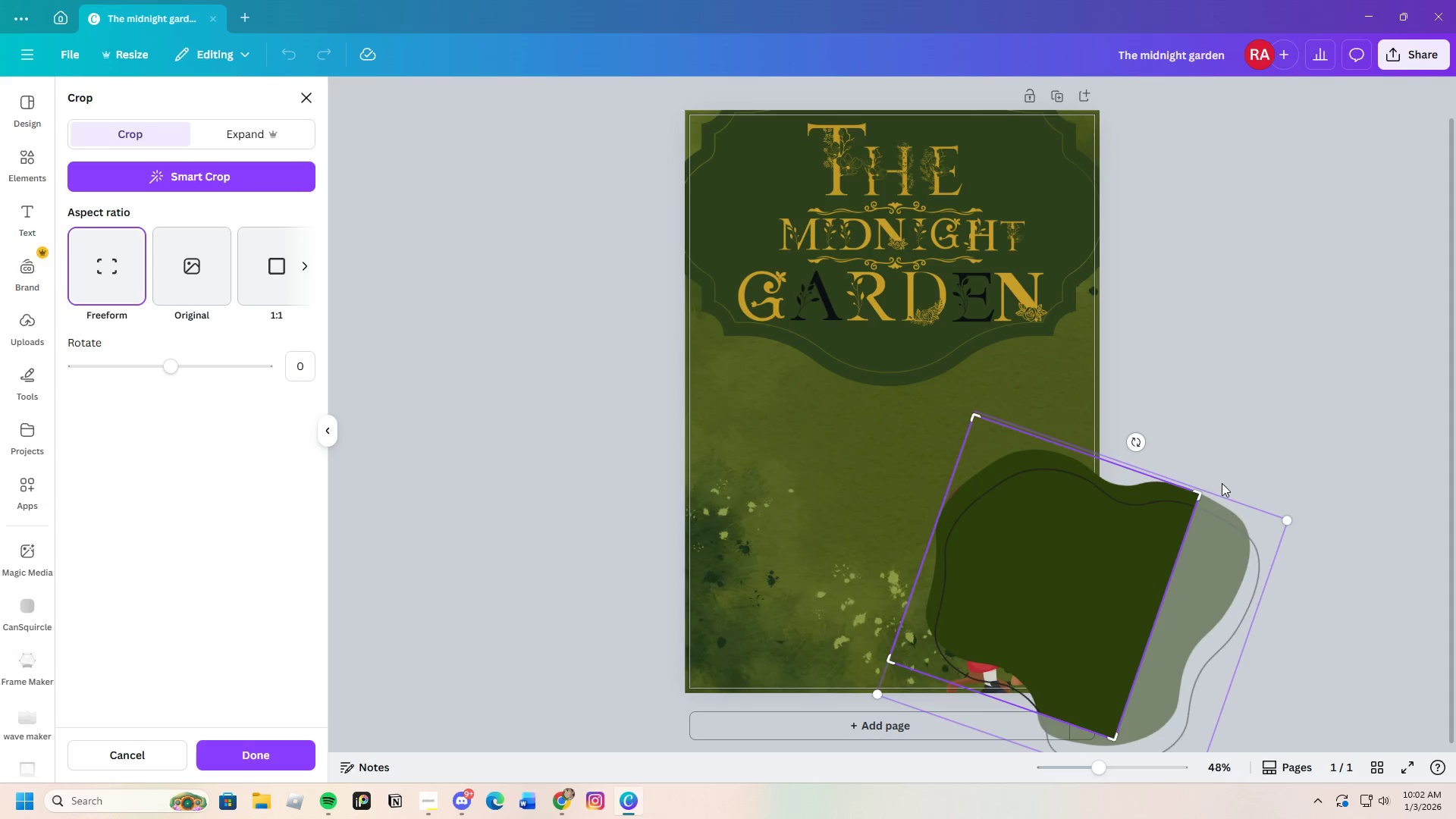 
key(Enter)
 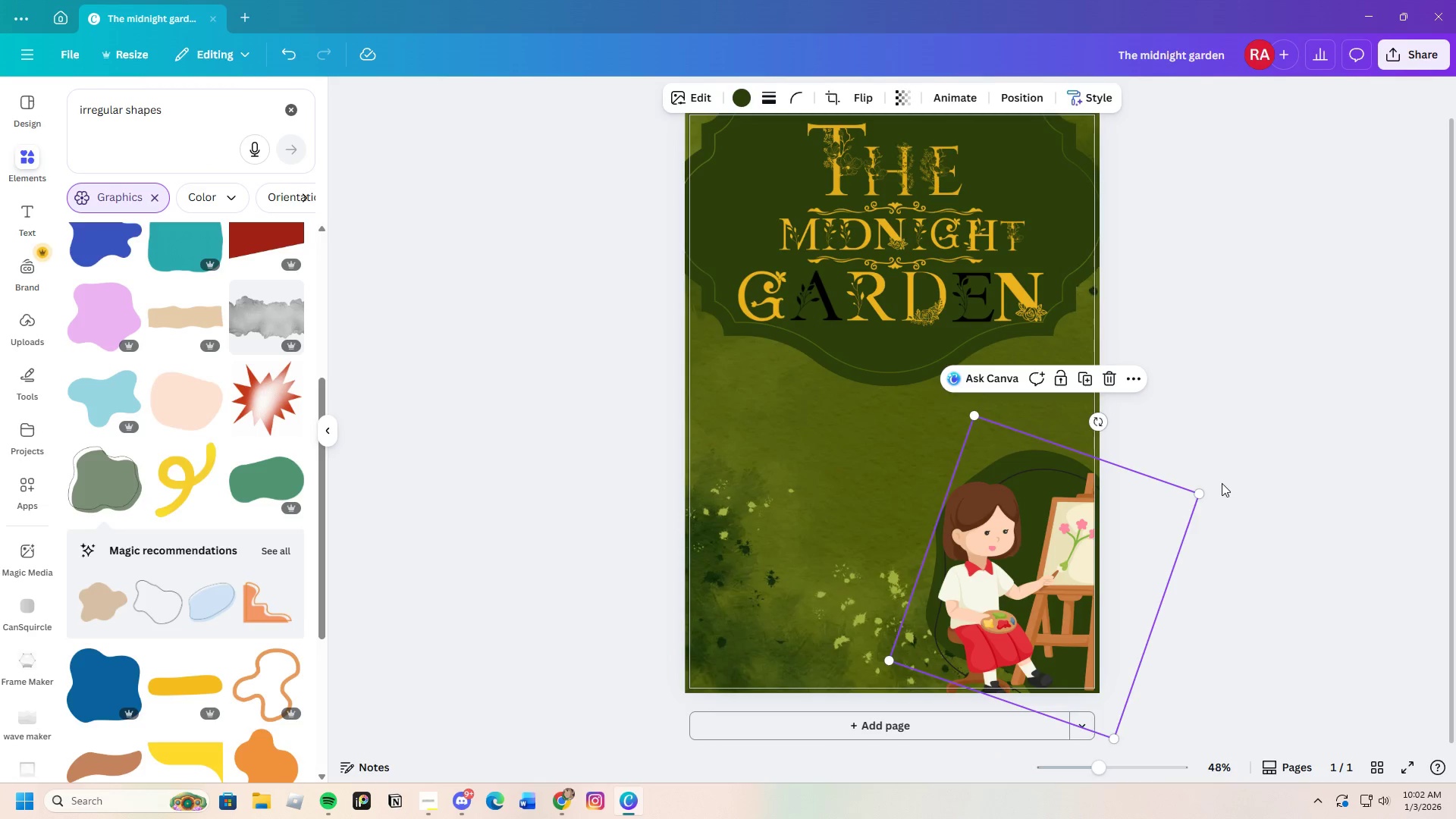 
left_click([1221, 484])
 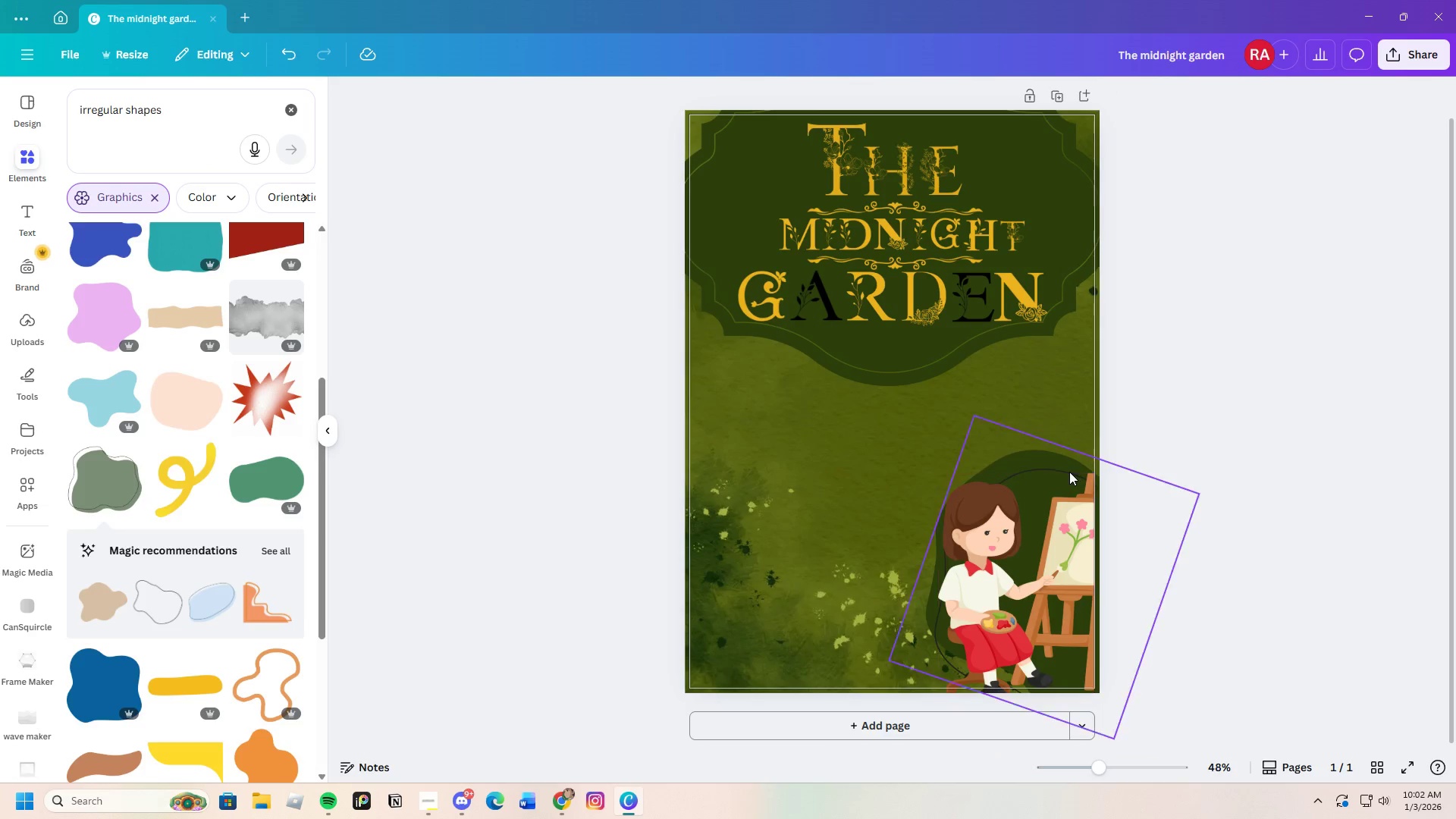 
left_click_drag(start_coordinate=[1054, 466], to_coordinate=[1020, 485])
 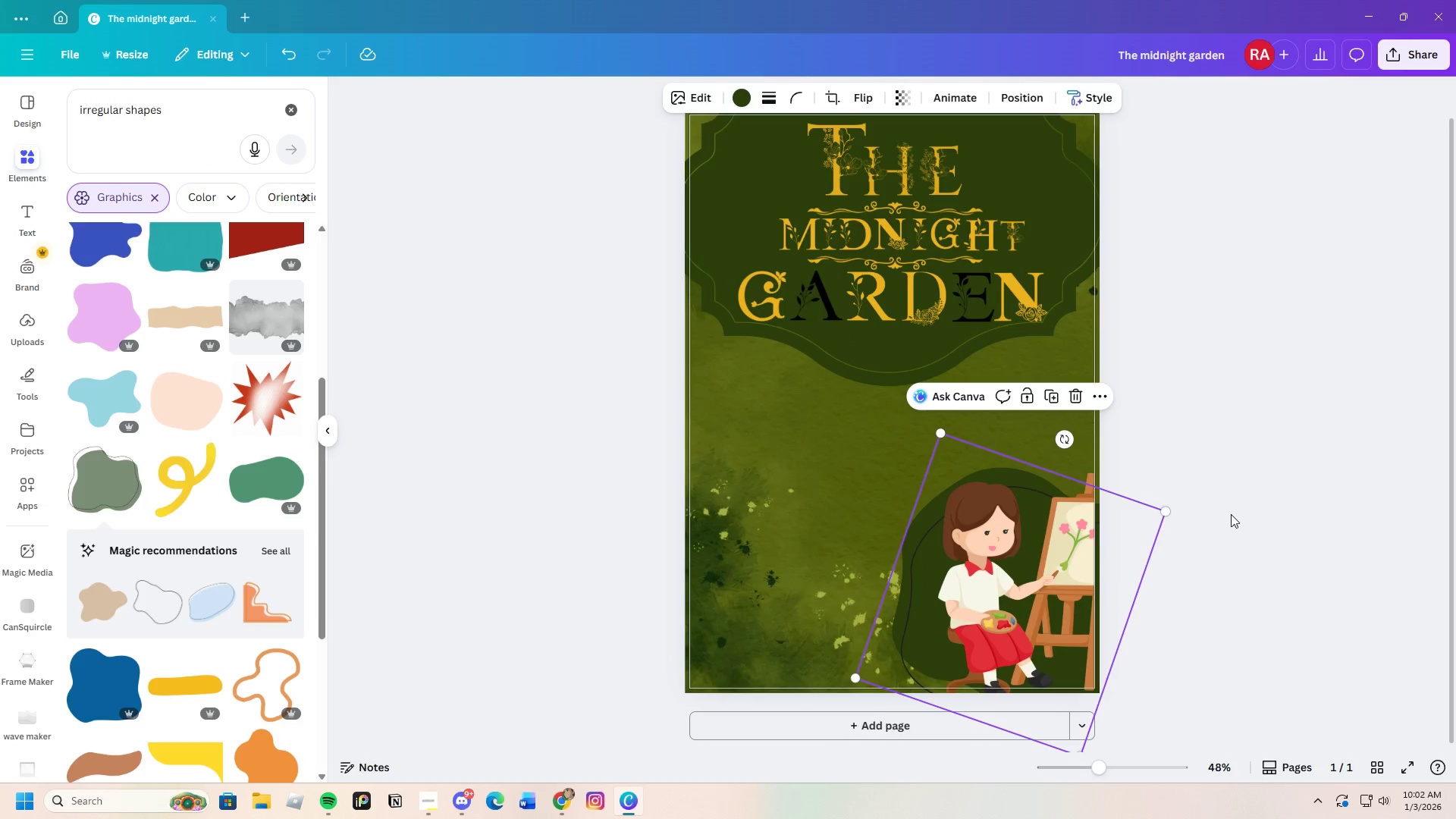 
left_click([1231, 514])
 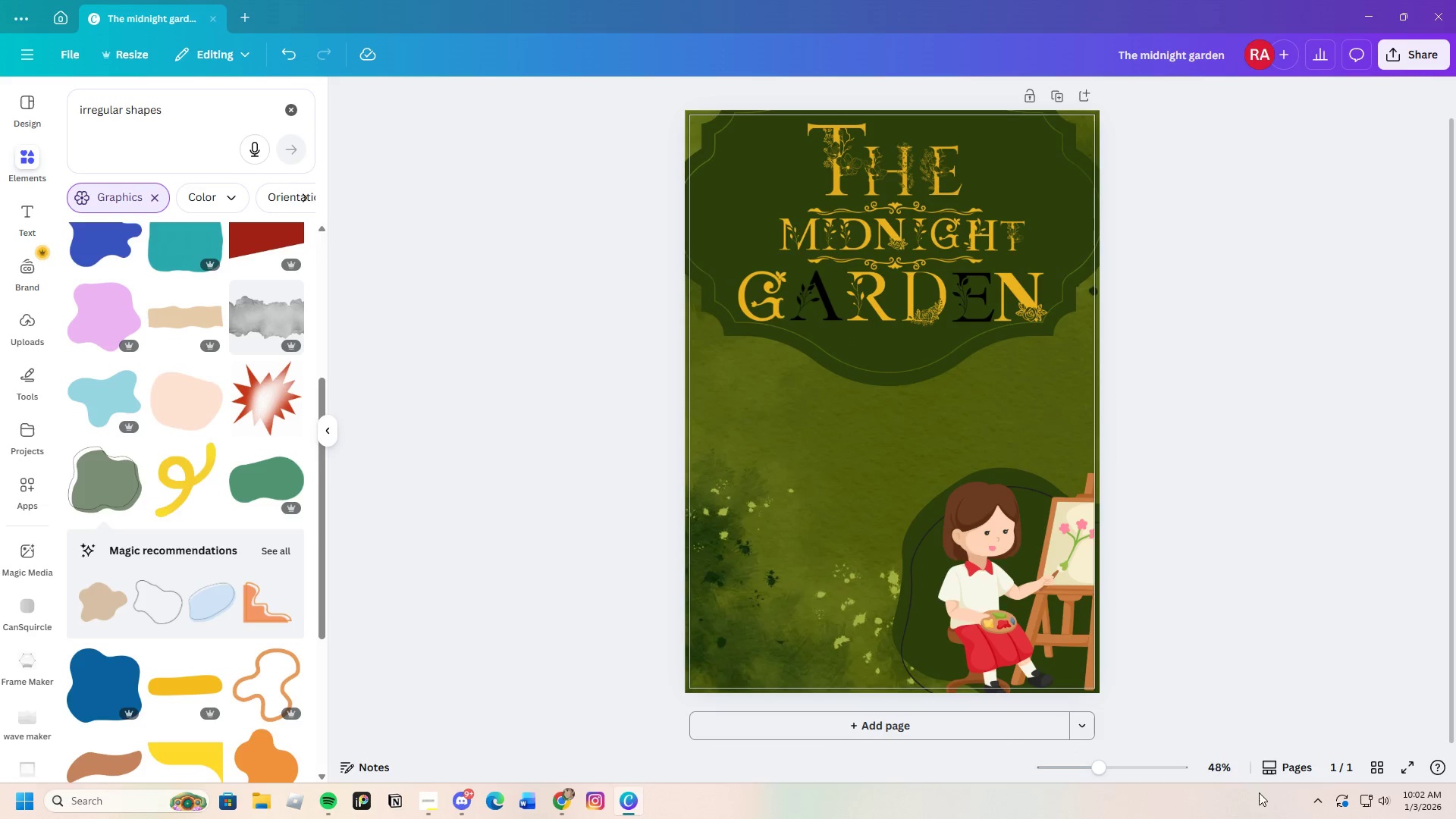 
scroll: coordinate [1203, 667], scroll_direction: up, amount: 2.0
 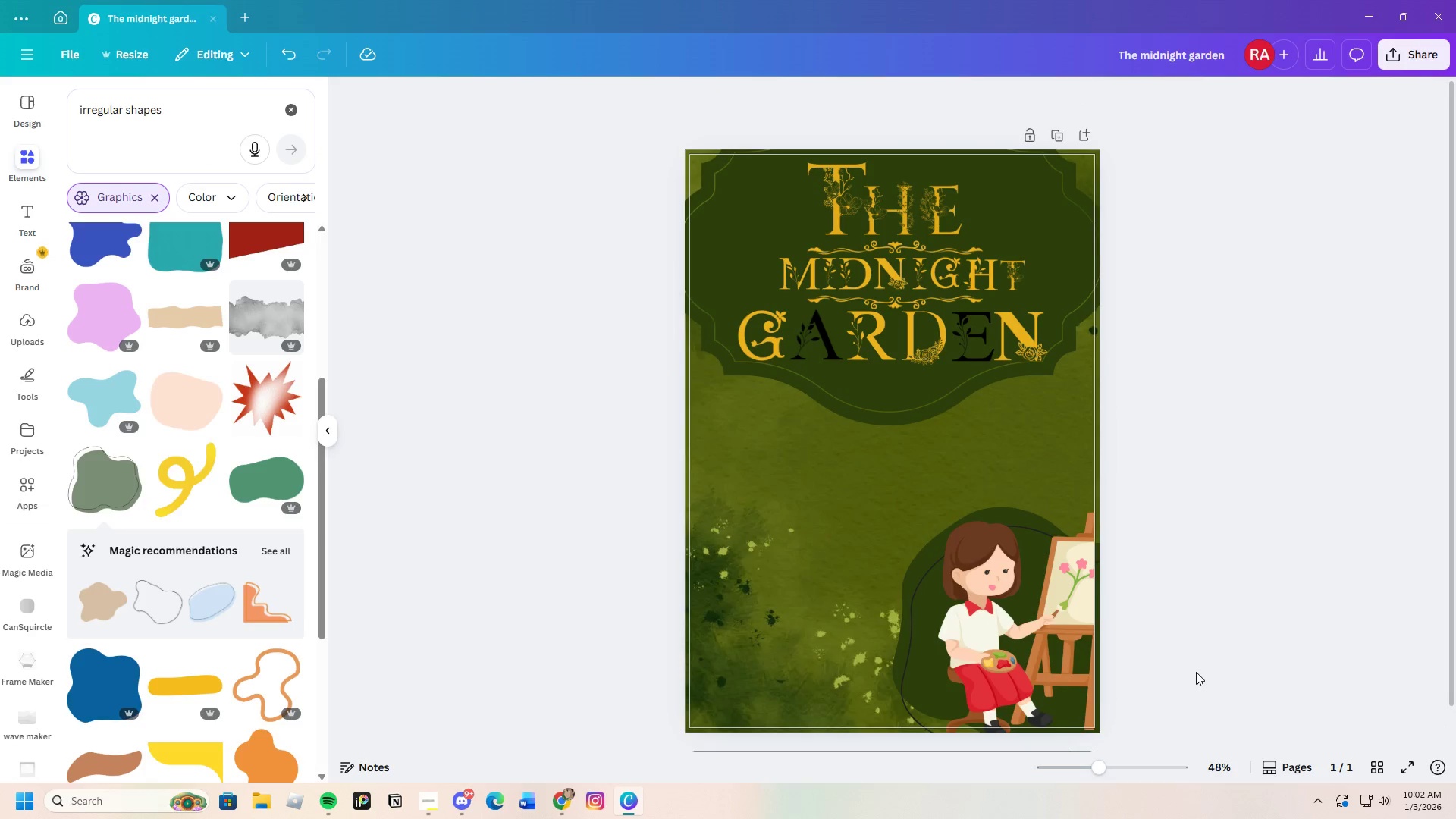 
scroll: coordinate [1196, 672], scroll_direction: down, amount: 3.0
 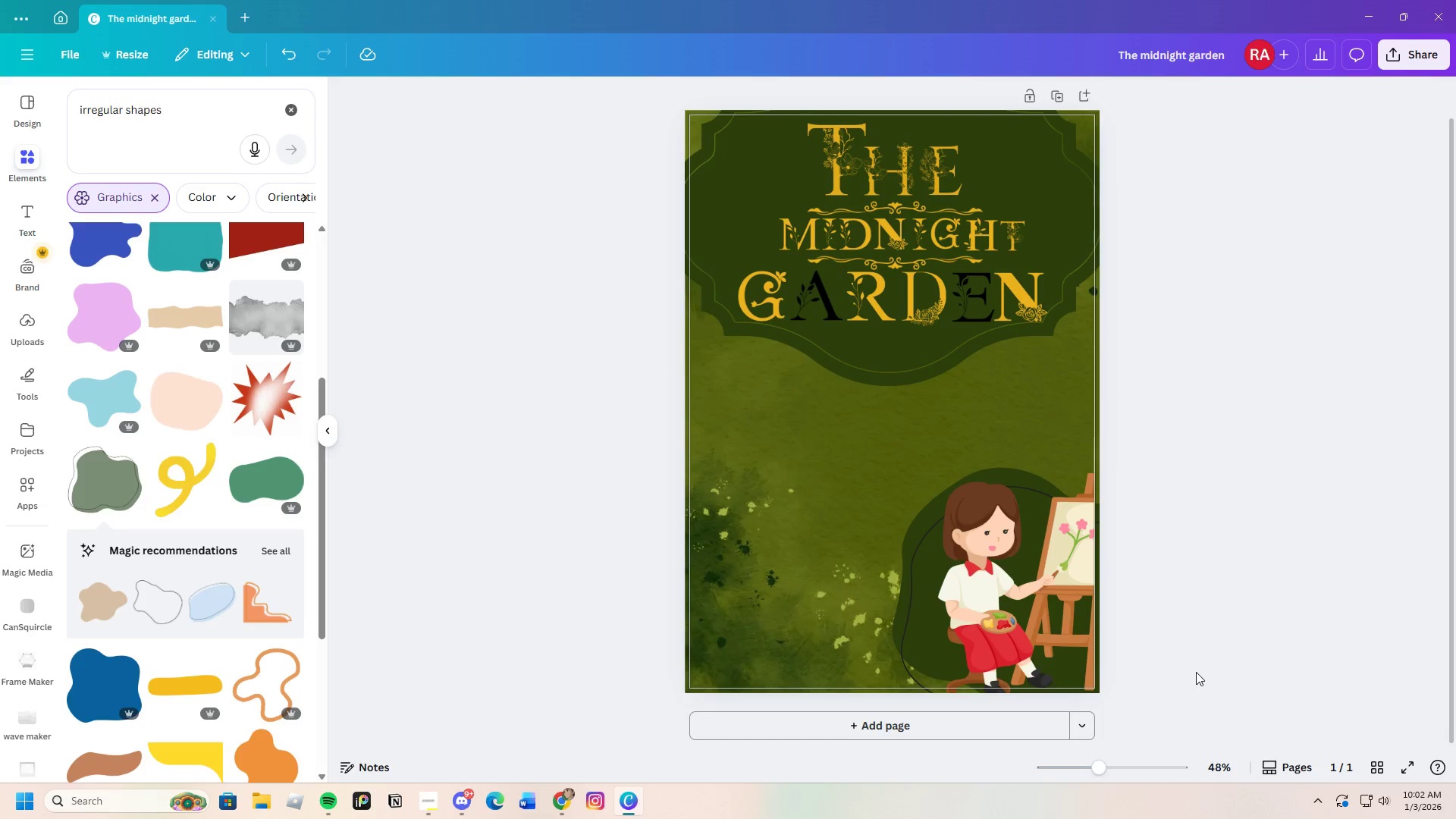 
scroll: coordinate [1196, 673], scroll_direction: up, amount: 2.0
 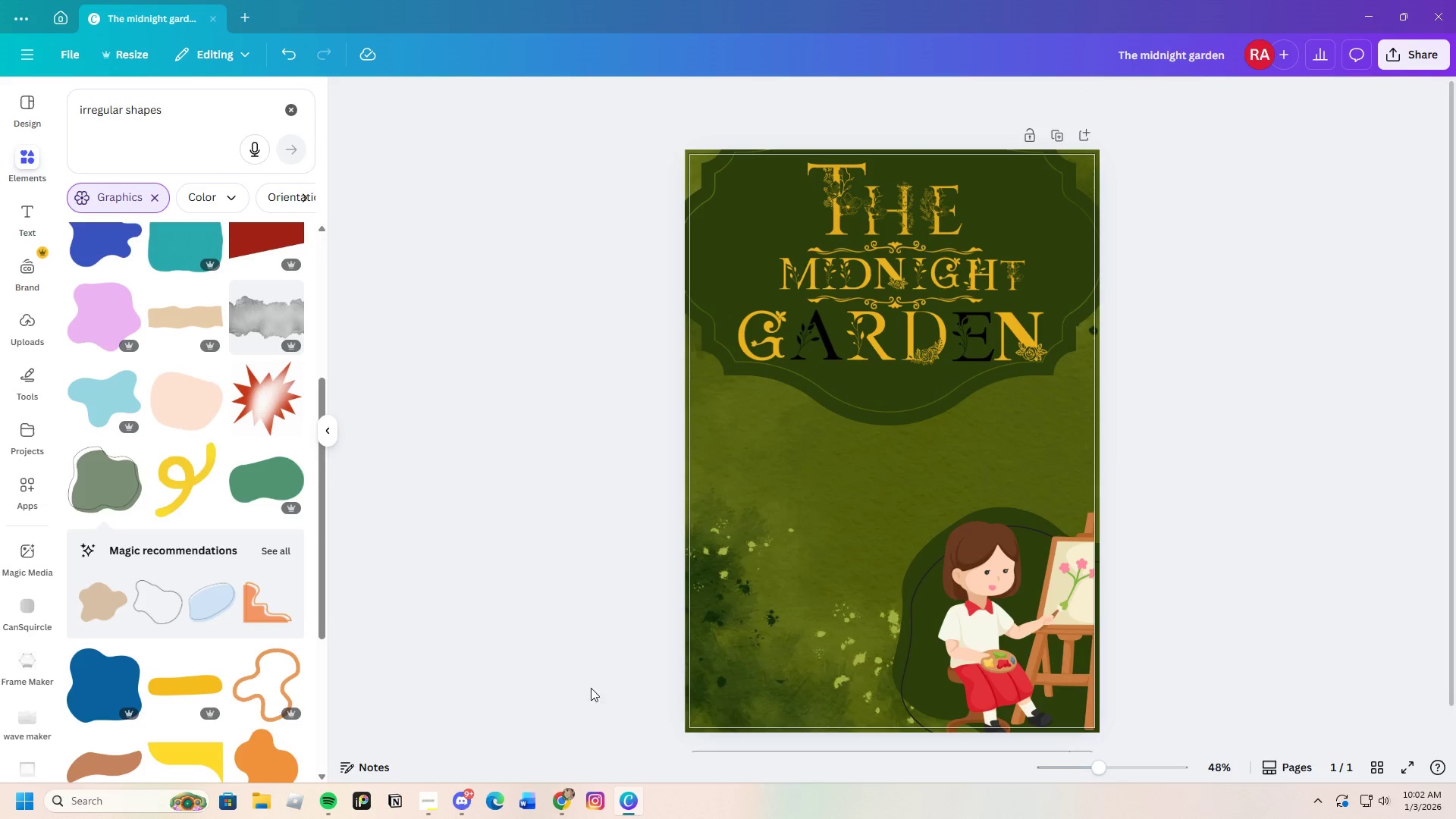 
left_click([542, 660])
 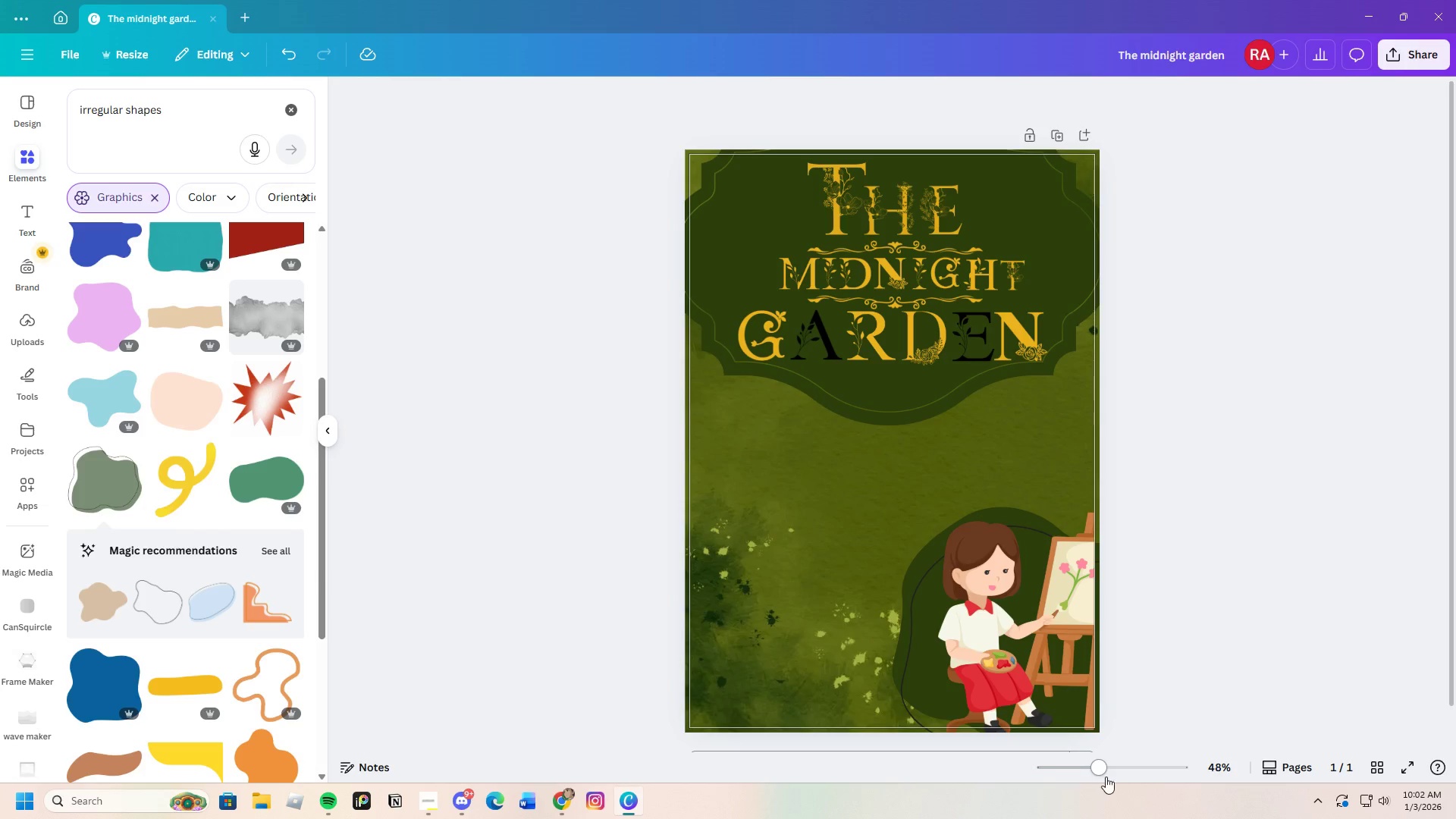 
left_click_drag(start_coordinate=[1097, 770], to_coordinate=[1103, 774])
 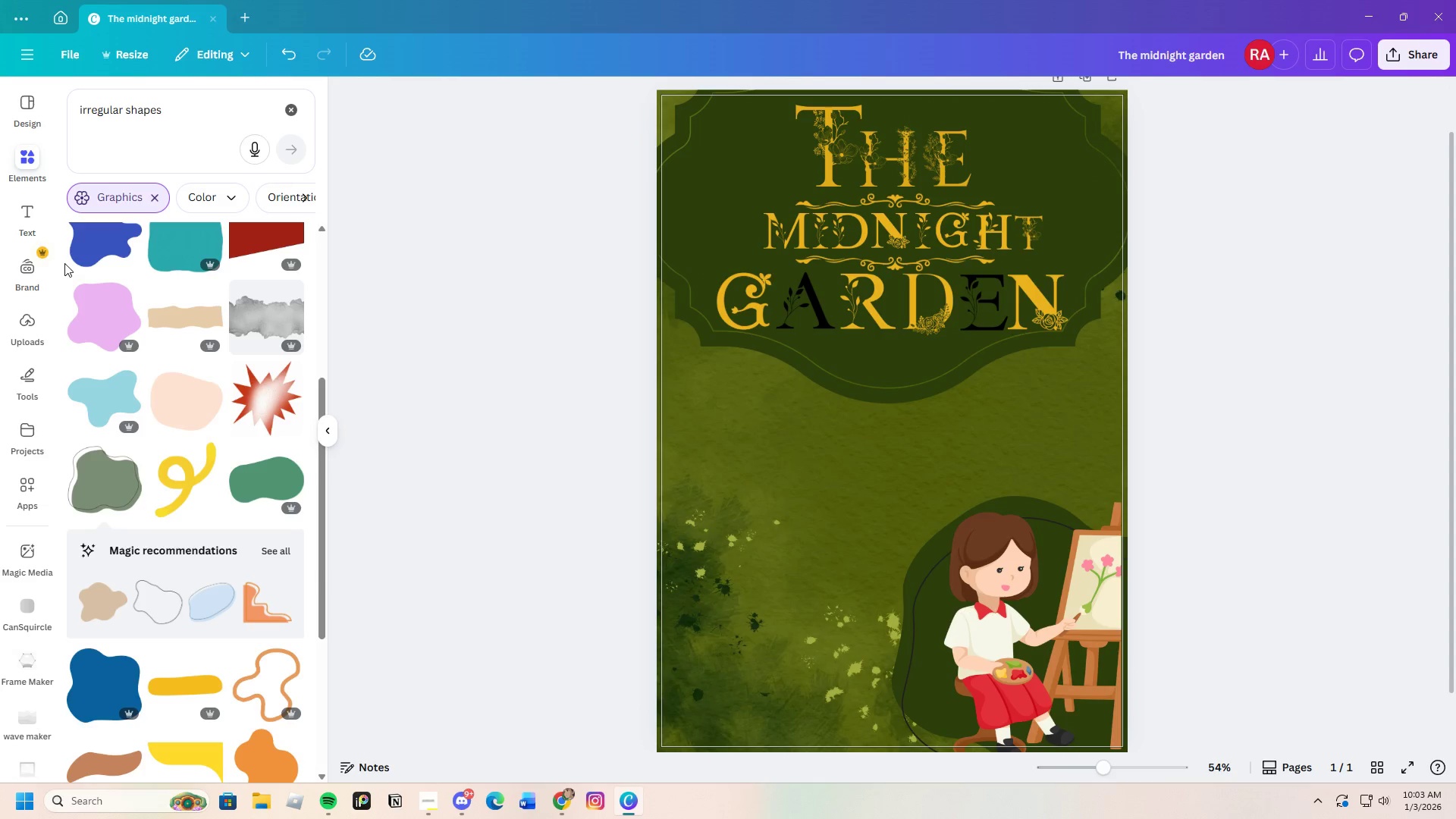 
left_click([21, 212])
 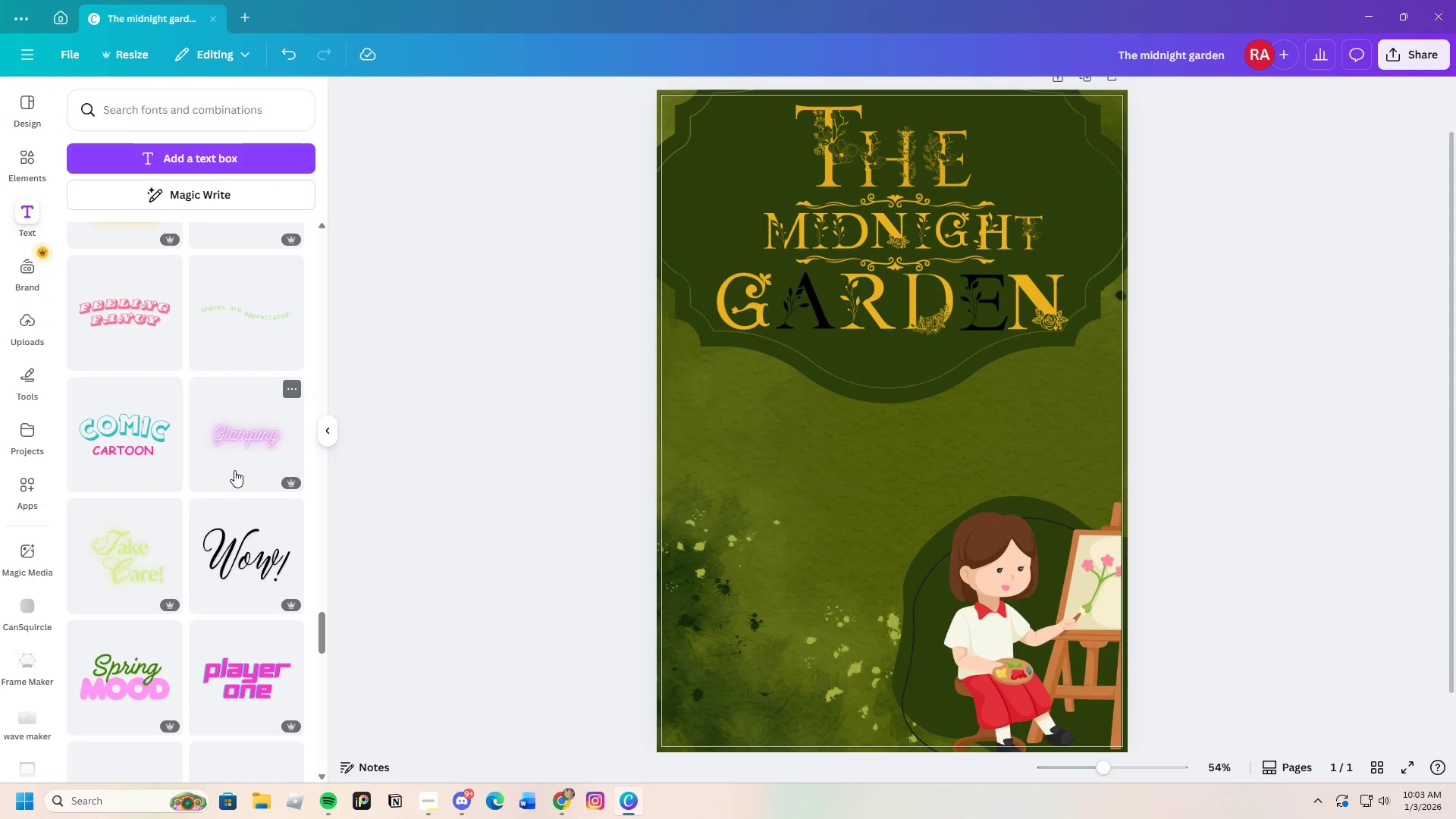 
scroll: coordinate [224, 551], scroll_direction: down, amount: 4.0
 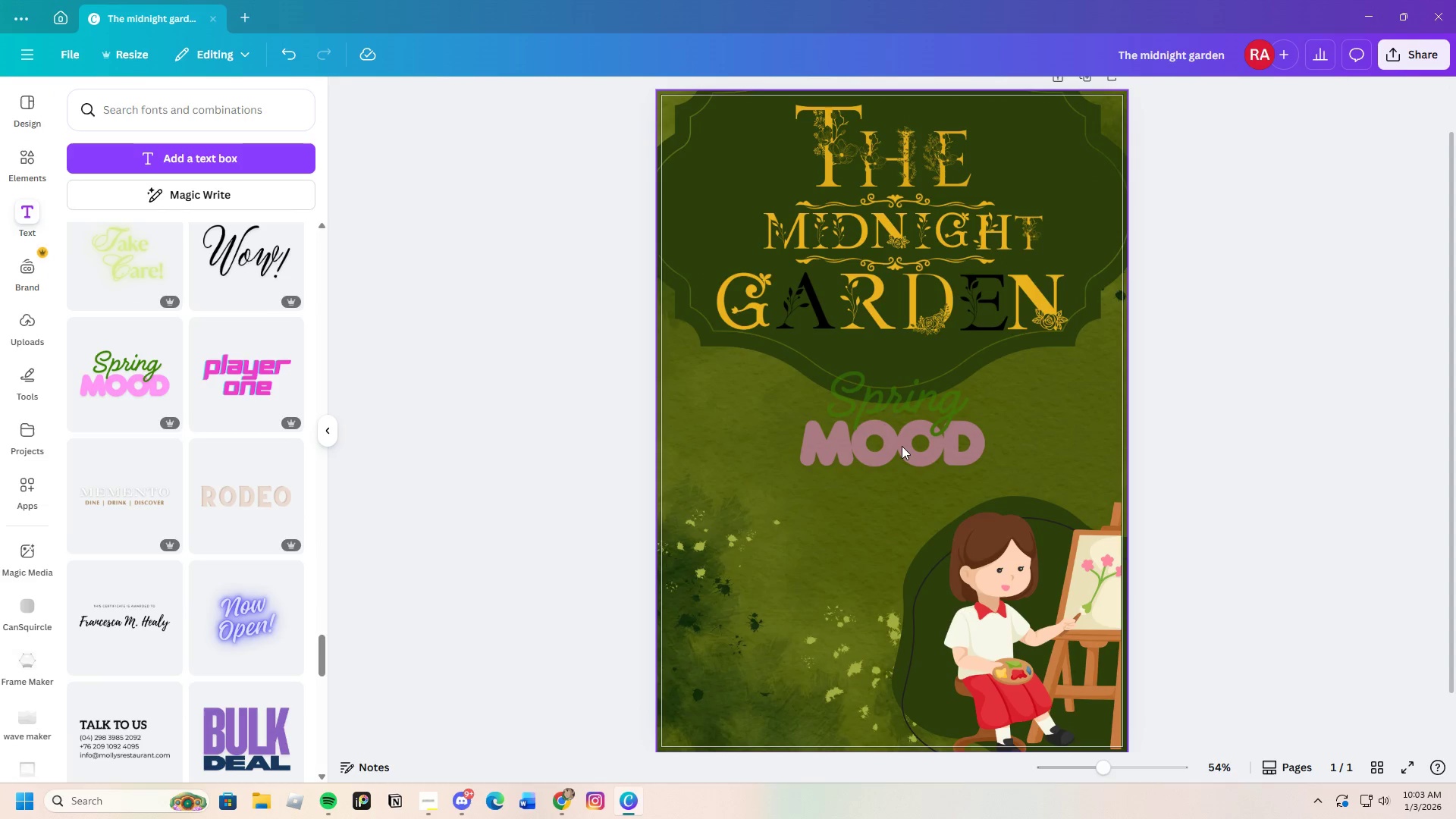 
left_click([903, 454])
 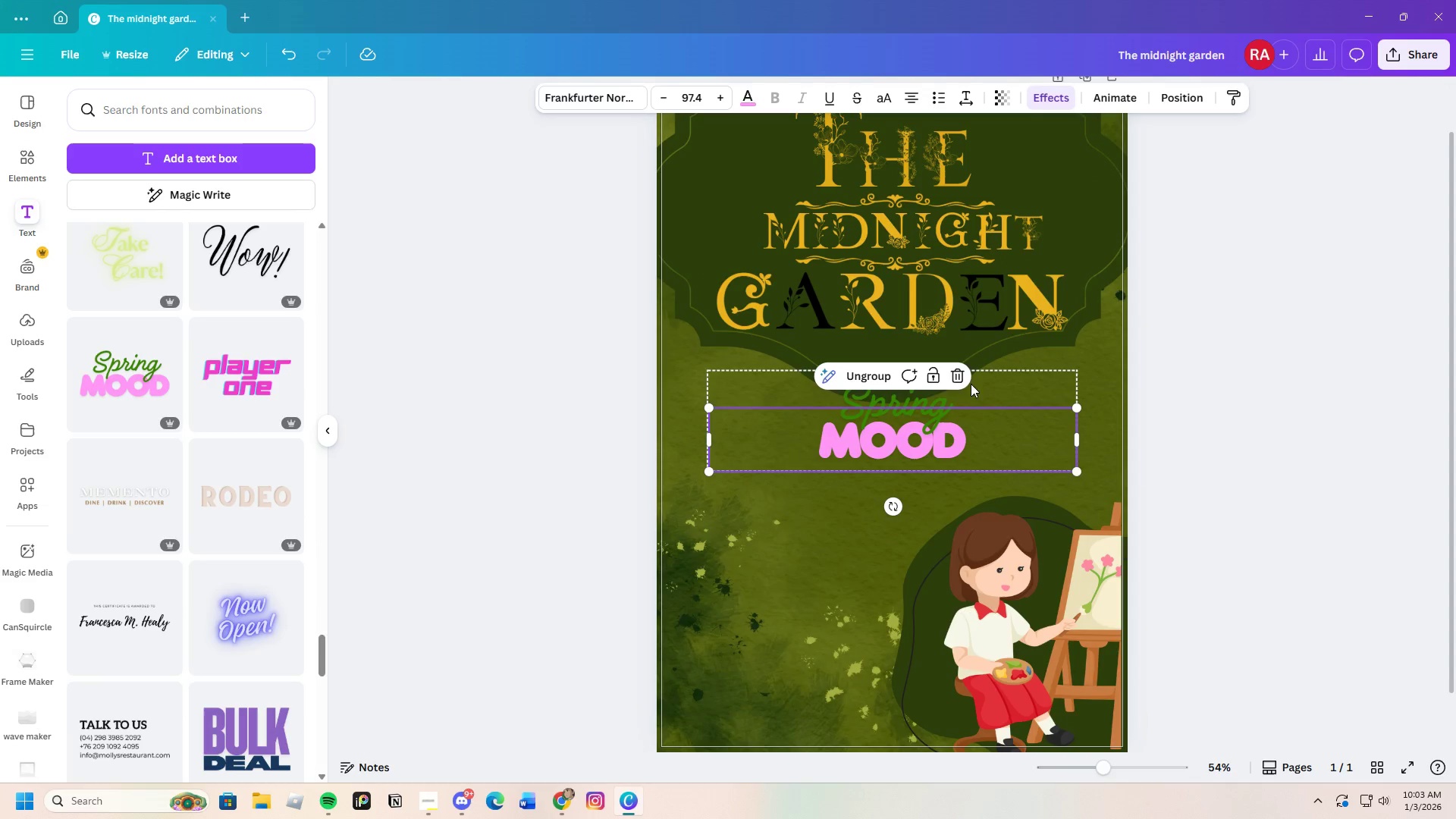 
left_click([958, 378])
 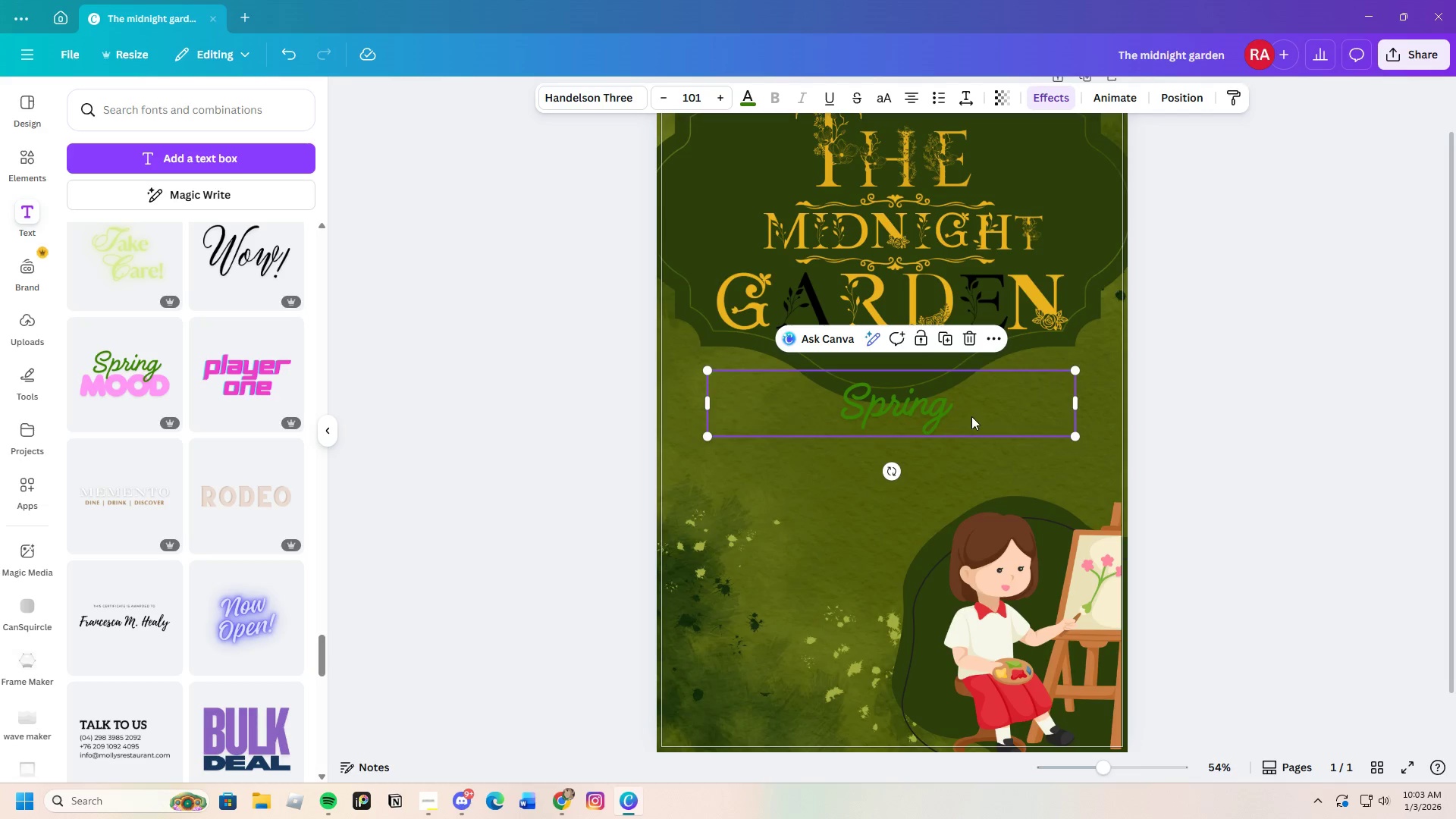 
left_click([971, 416])
 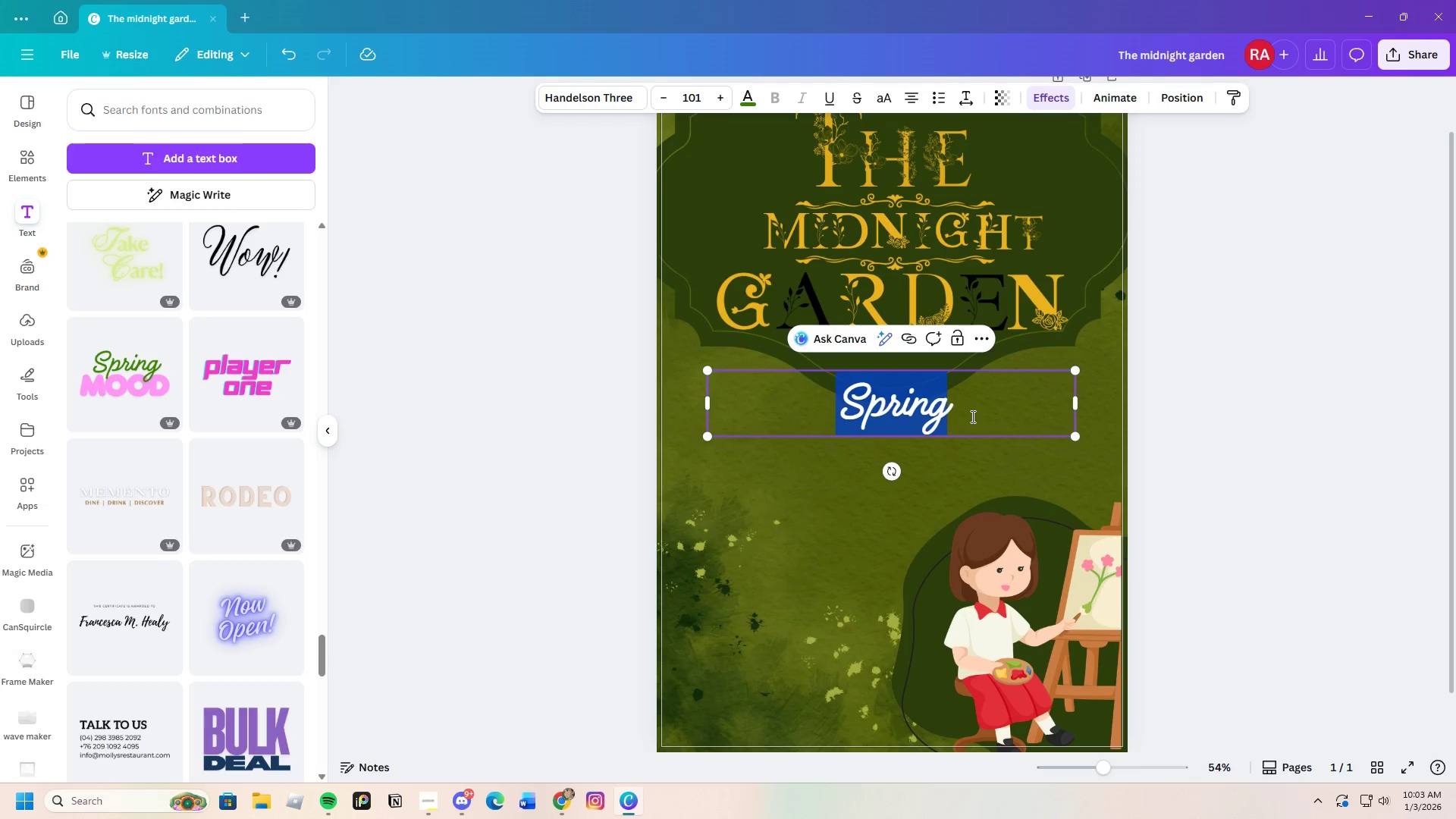 
wait(22.81)
 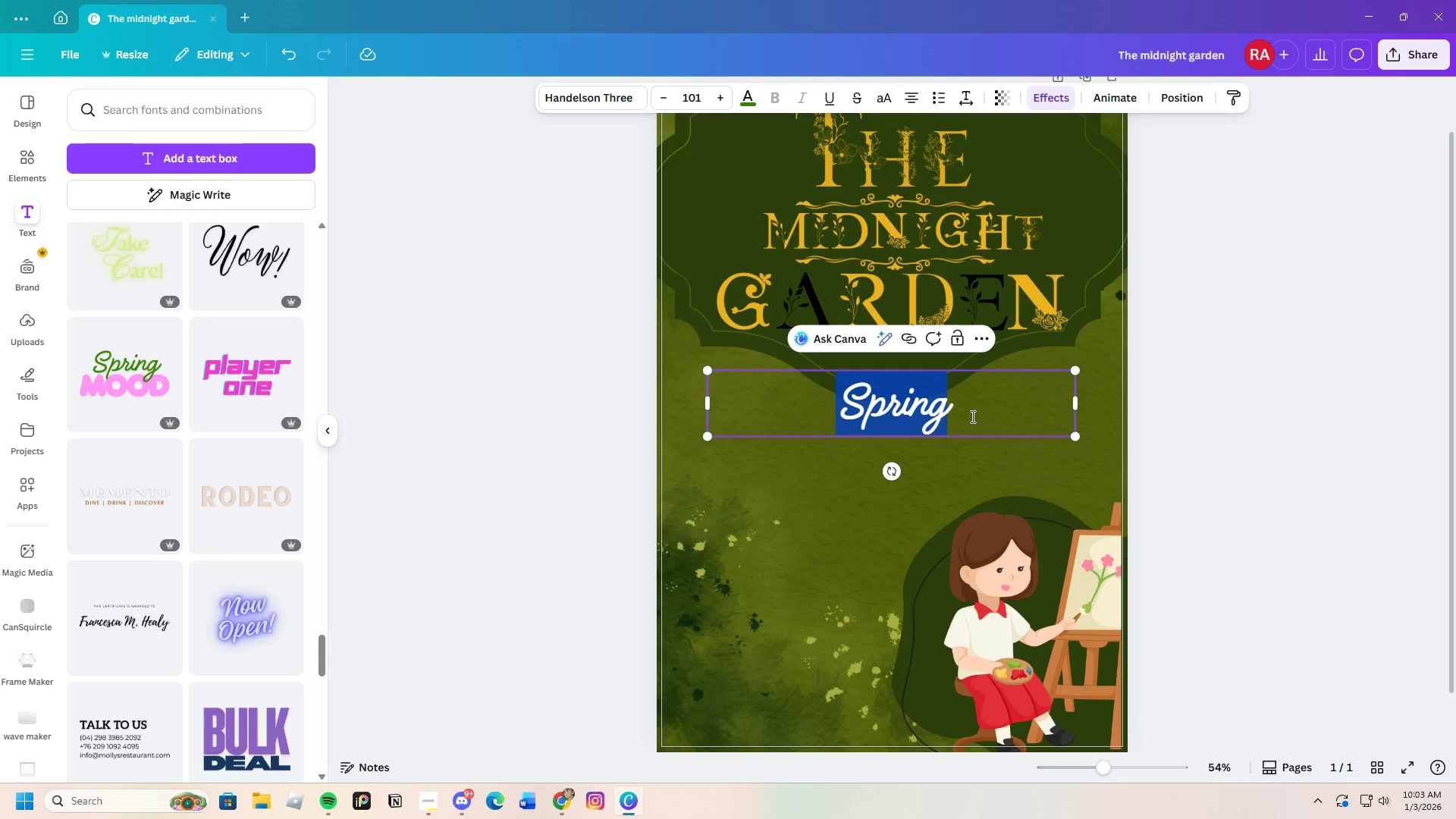 
key(Backspace)
type(ELeve)
key(Backspace)
key(Backspace)
key(Backspace)
key(Backspace)
key(Backspace)
key(Backspace)
type(Elevate their imagination: Cultivate their craft)
 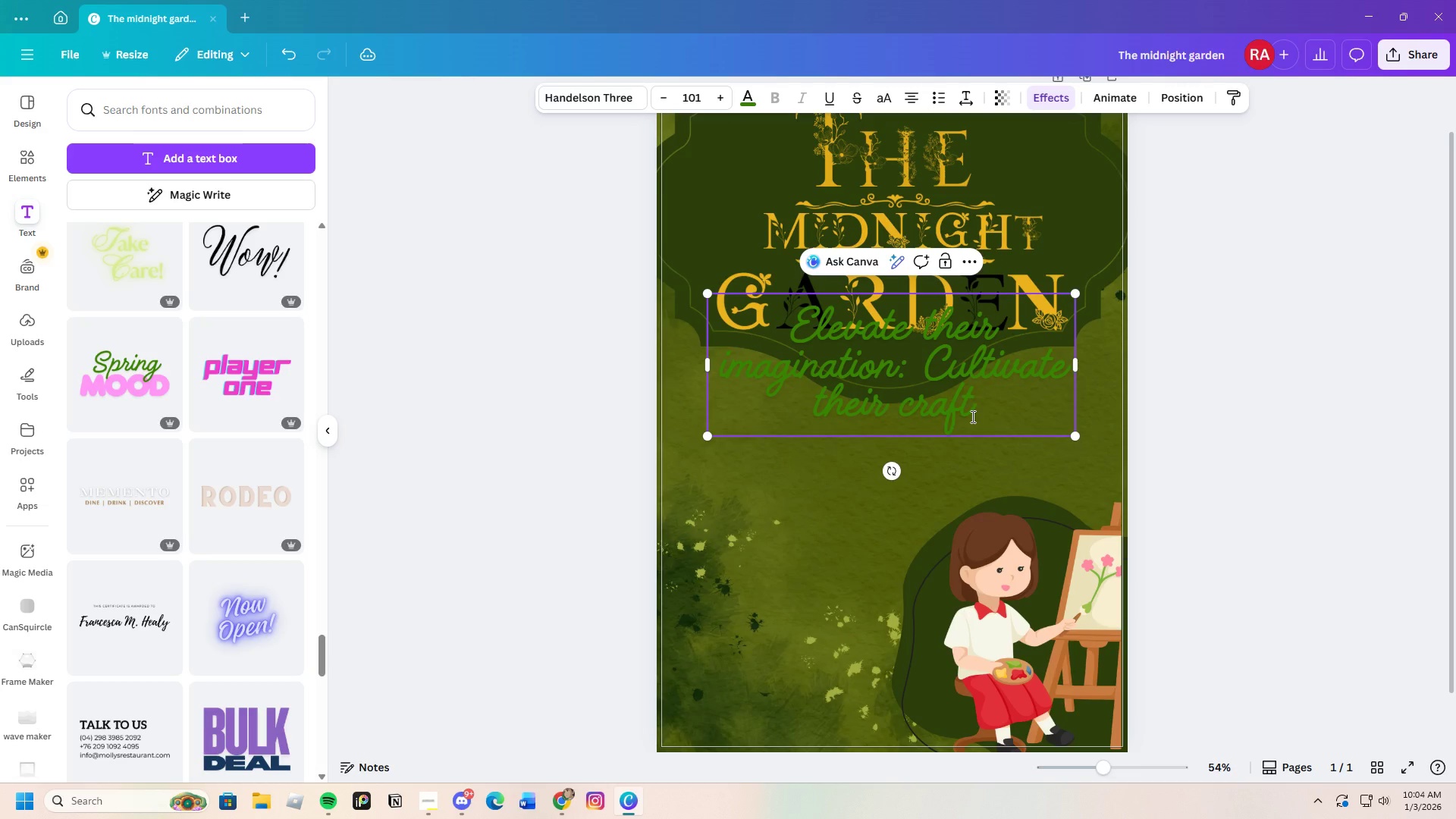 
left_click_drag(start_coordinate=[777, 322], to_coordinate=[980, 414])
 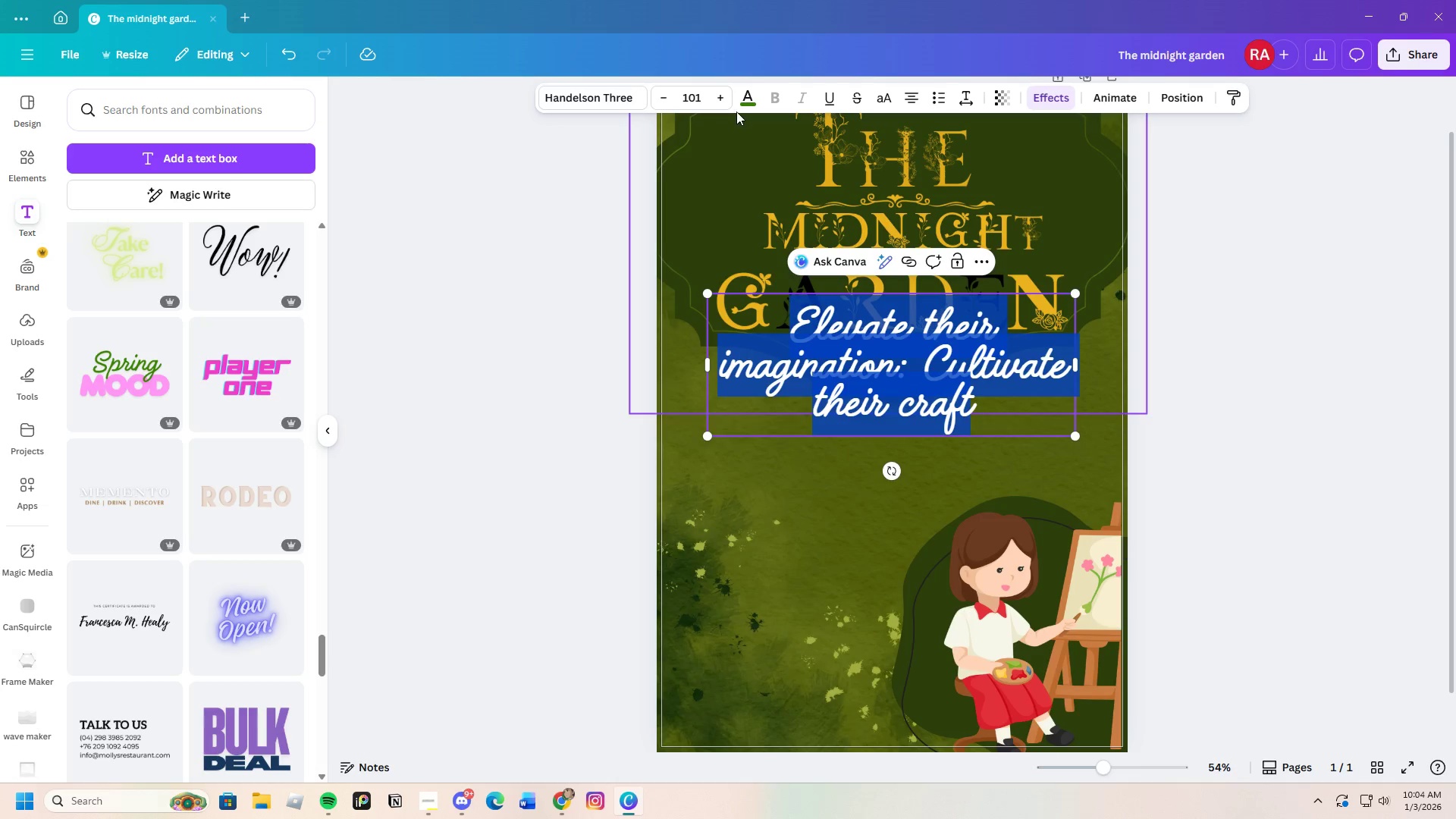 
left_click([743, 97])
 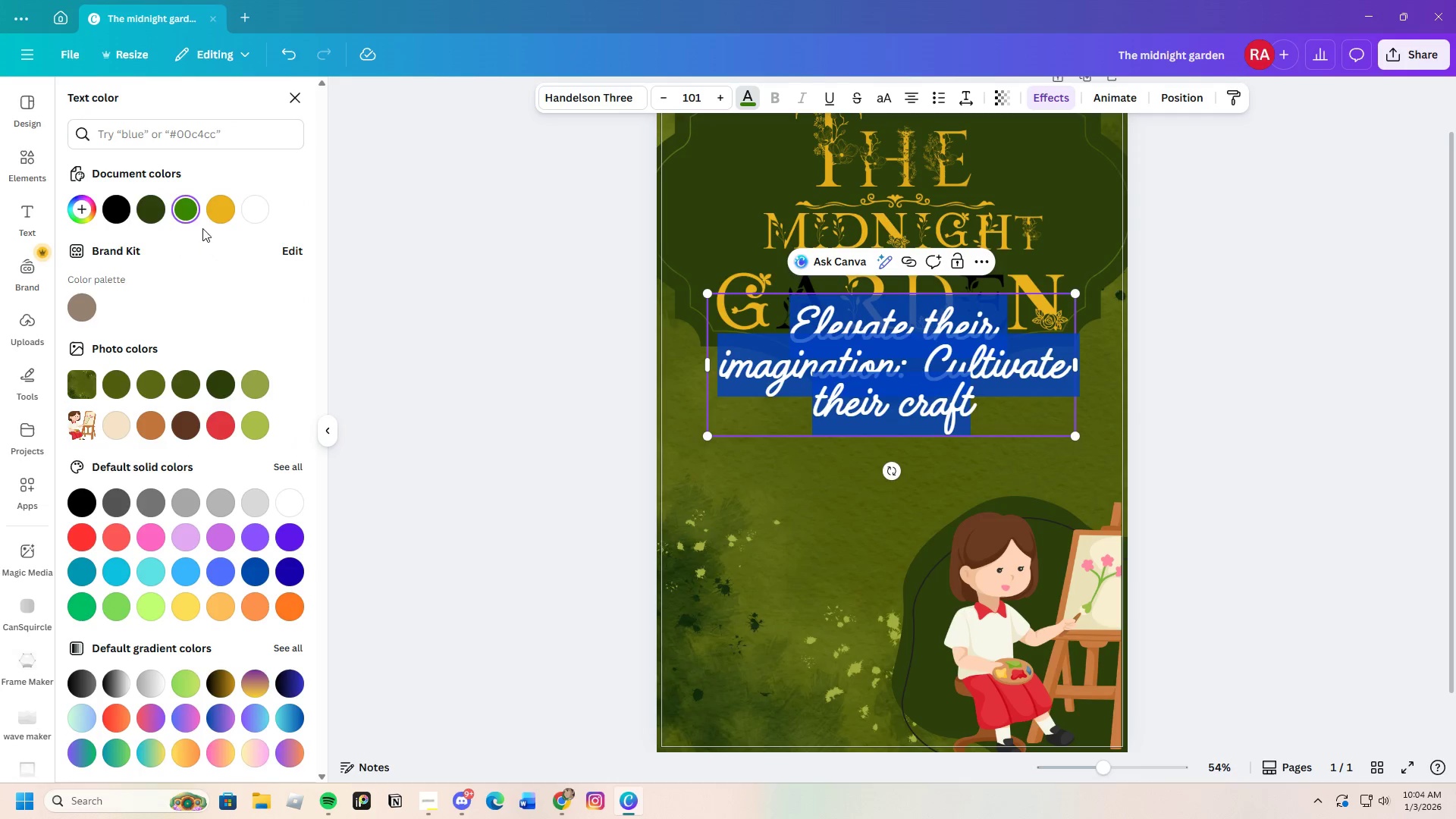 
left_click([219, 209])
 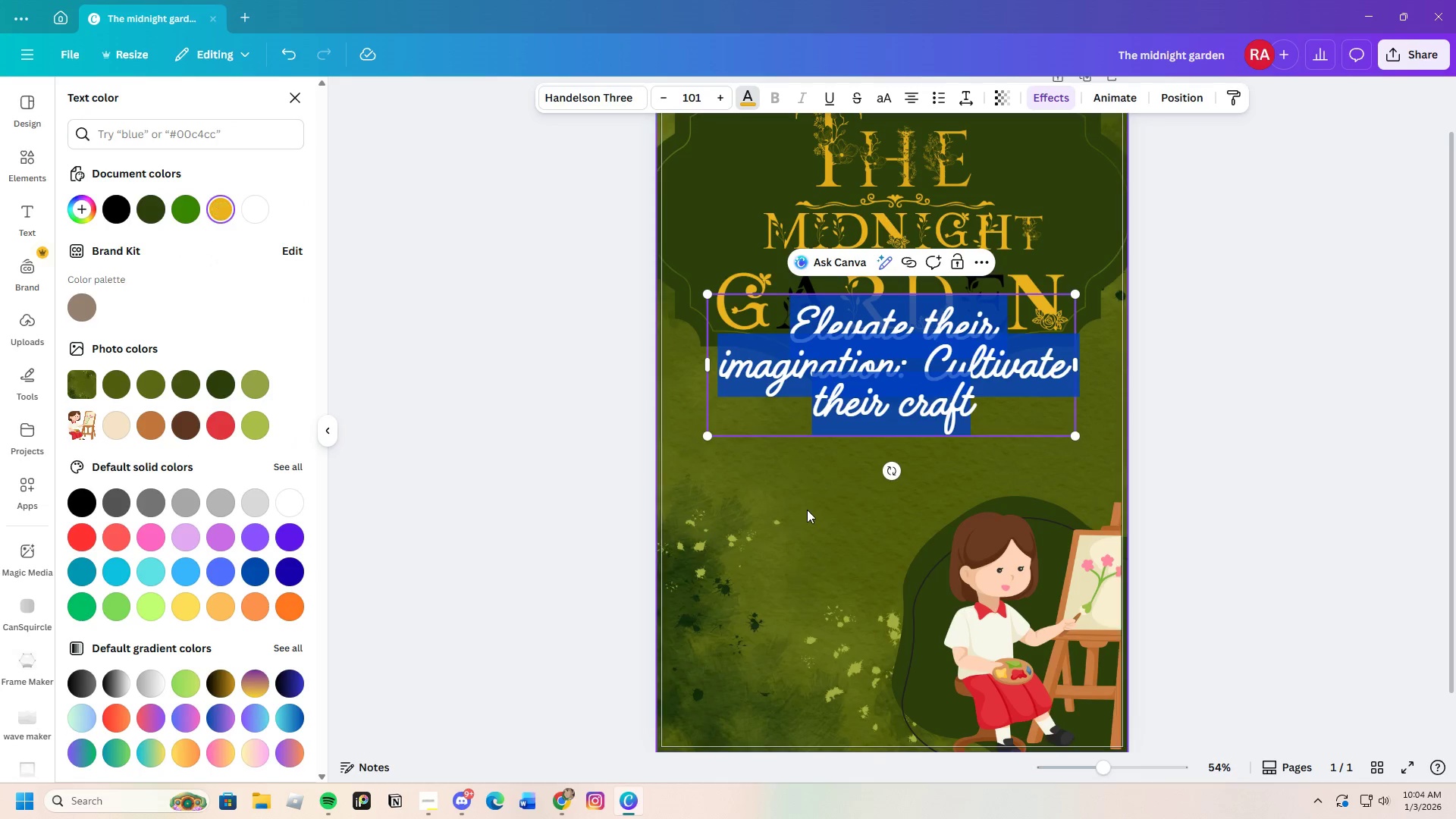 
left_click([807, 510])
 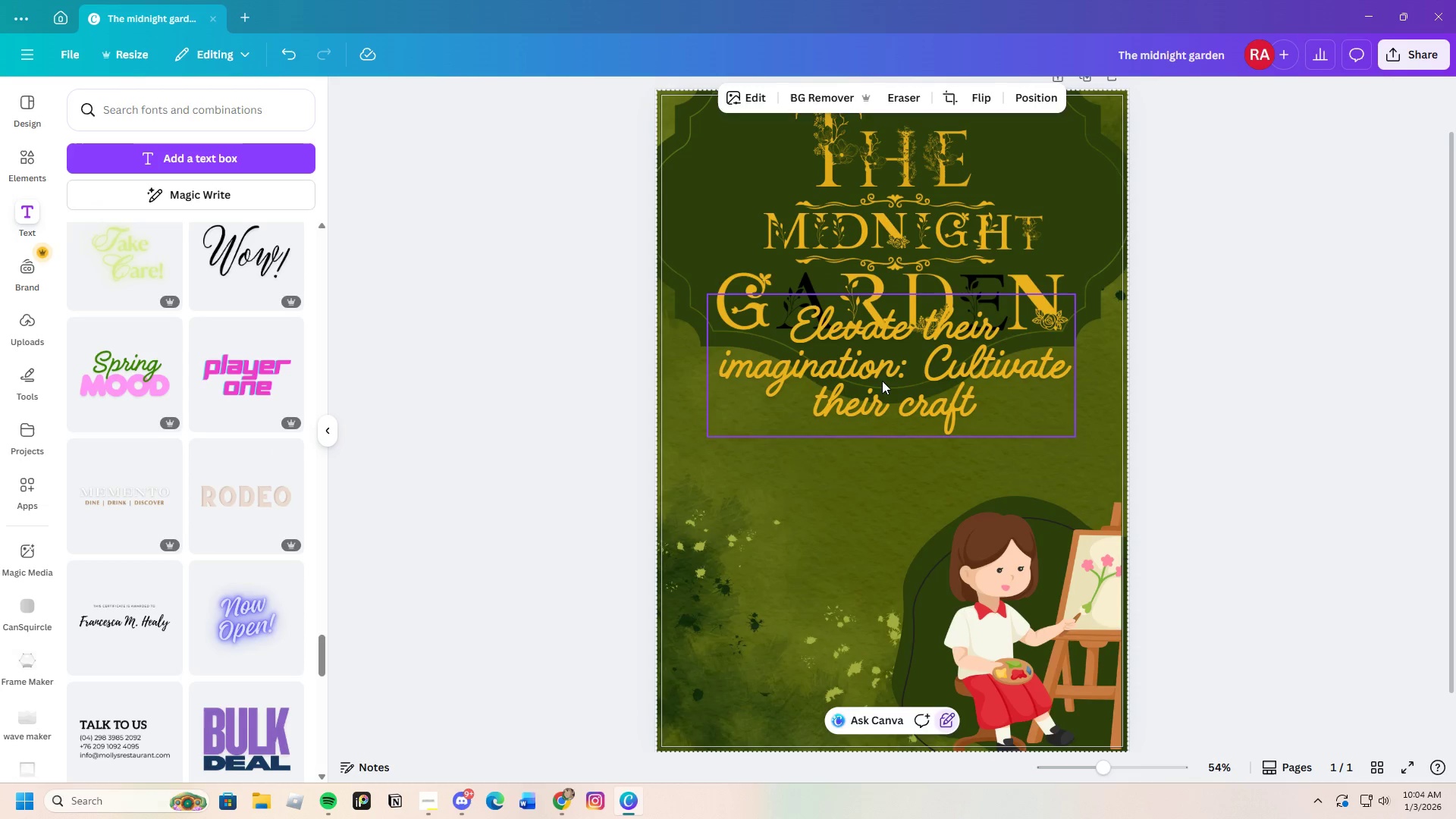 
left_click_drag(start_coordinate=[883, 375], to_coordinate=[886, 472])
 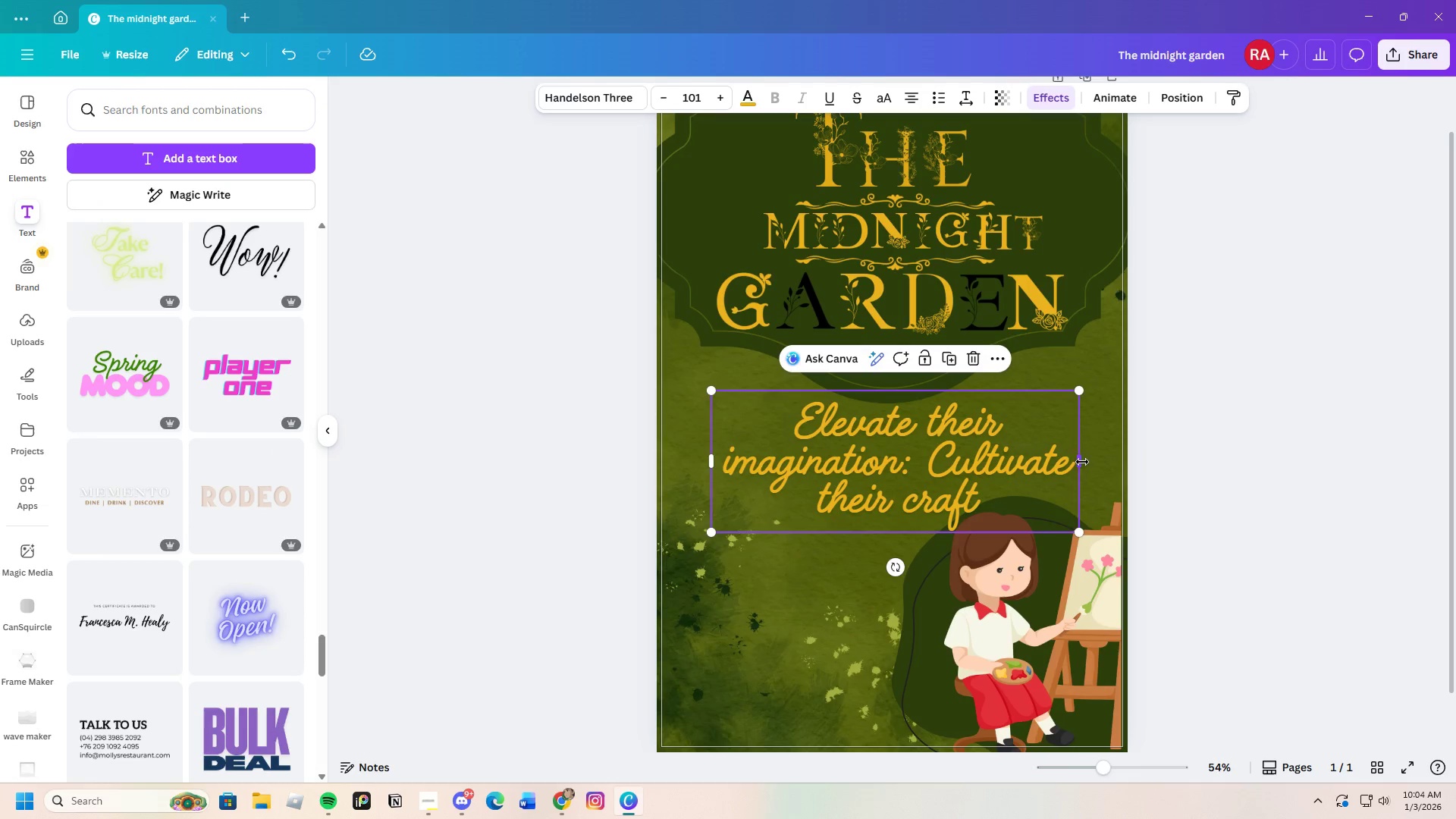 
left_click_drag(start_coordinate=[1079, 460], to_coordinate=[952, 480])
 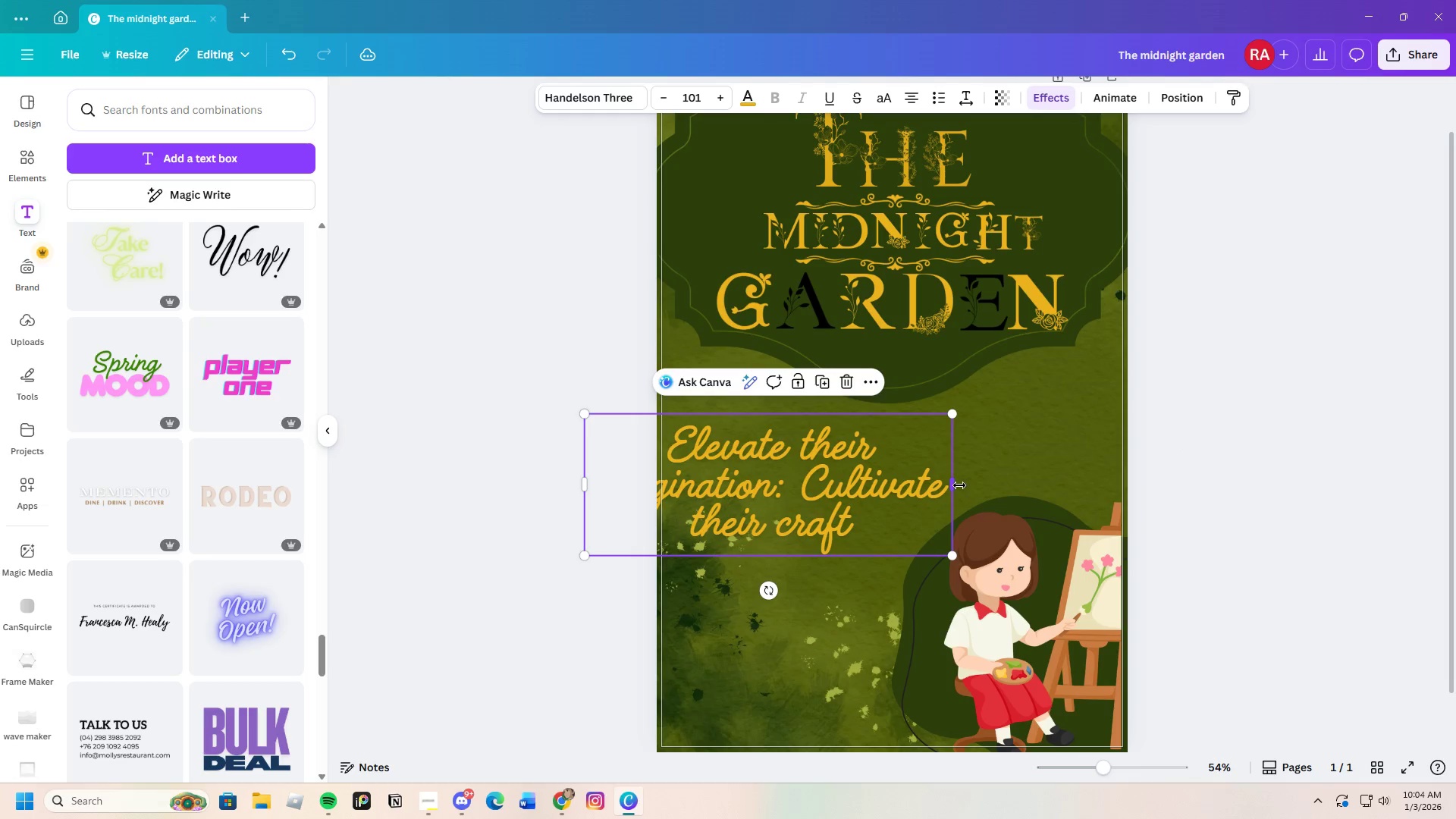 
left_click_drag(start_coordinate=[956, 485], to_coordinate=[1107, 485])
 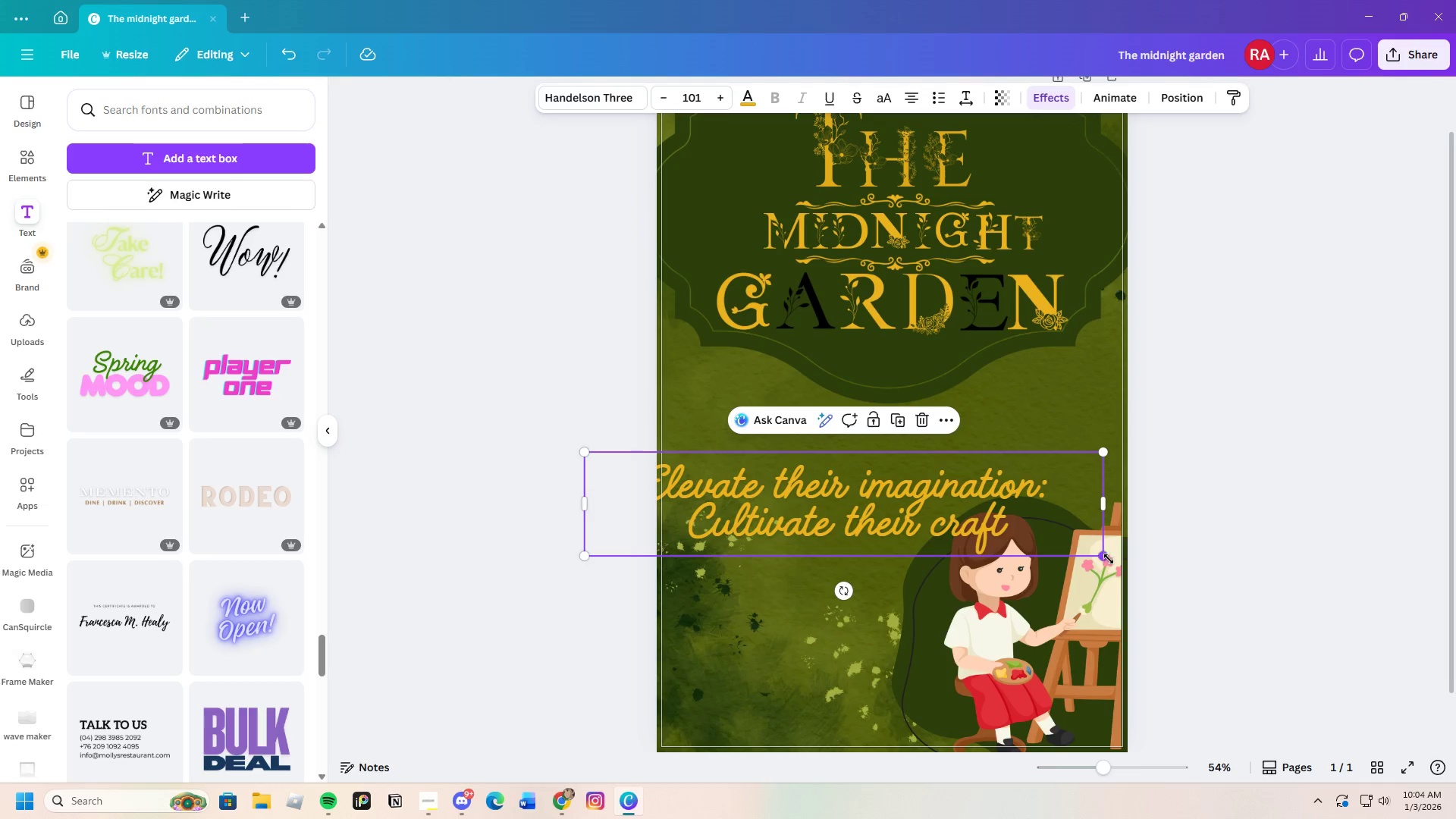 
left_click_drag(start_coordinate=[1103, 559], to_coordinate=[950, 510])
 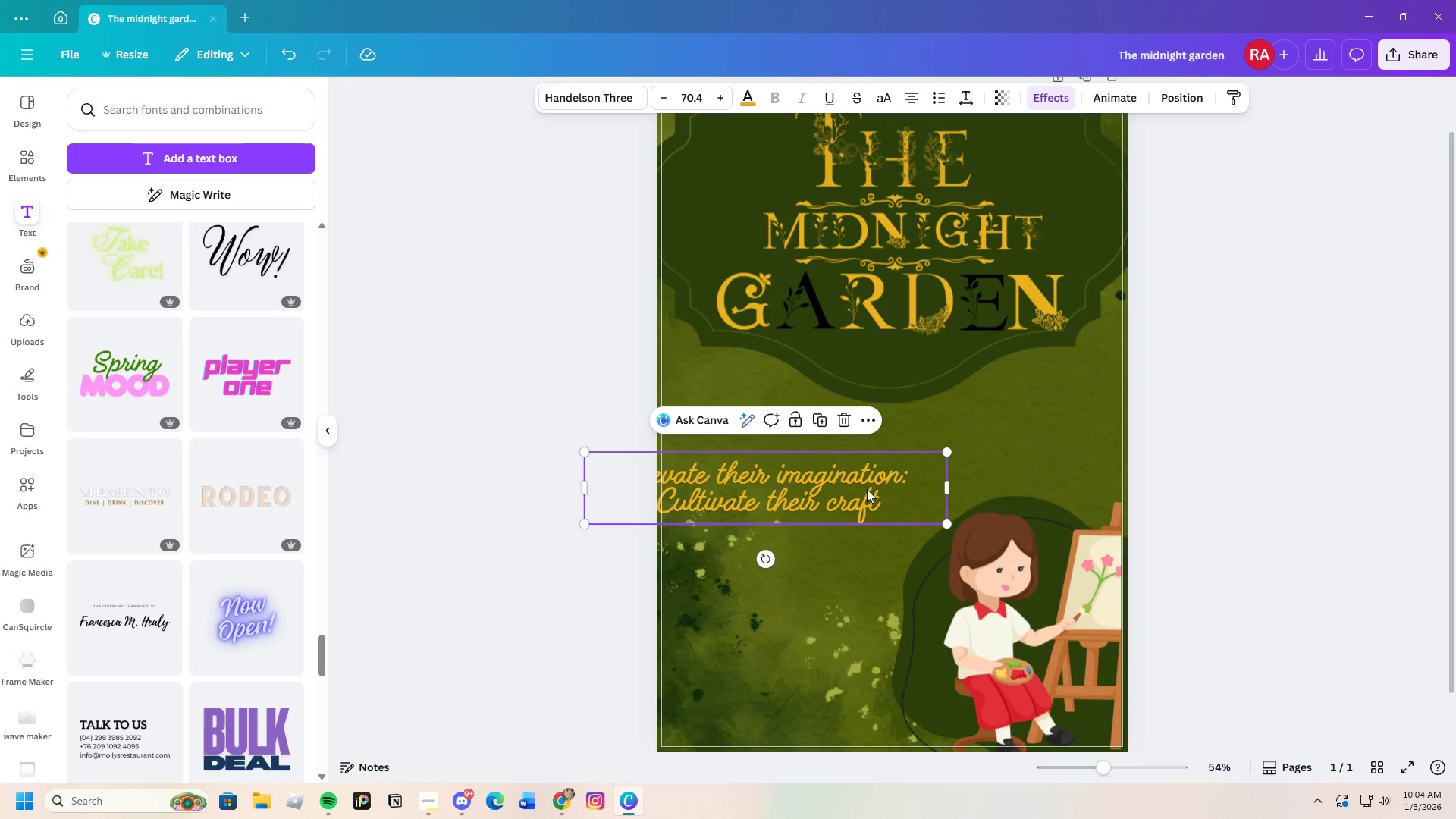 
left_click_drag(start_coordinate=[866, 489], to_coordinate=[991, 442])
 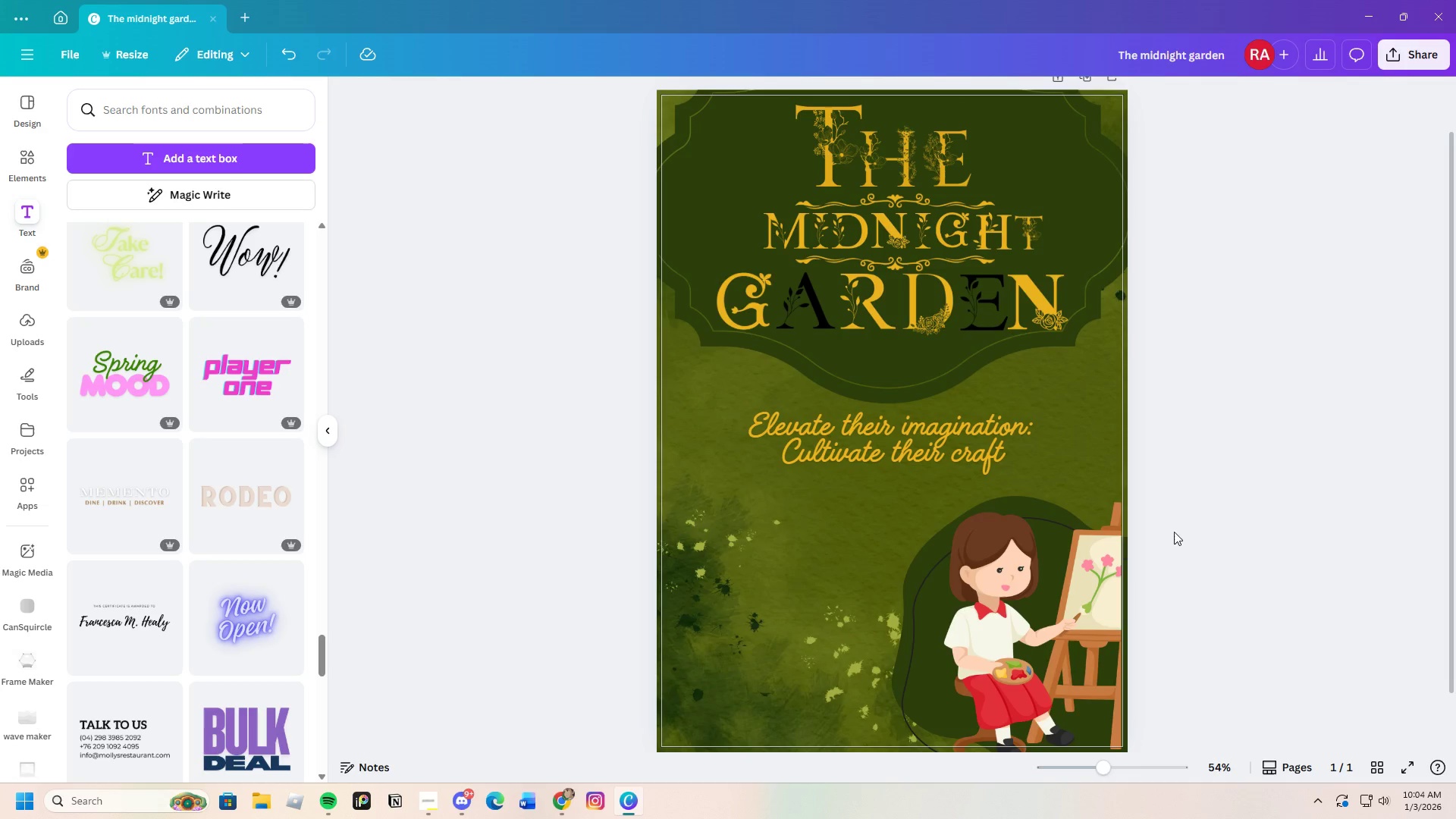 
scroll: coordinate [1167, 548], scroll_direction: down, amount: 4.0
 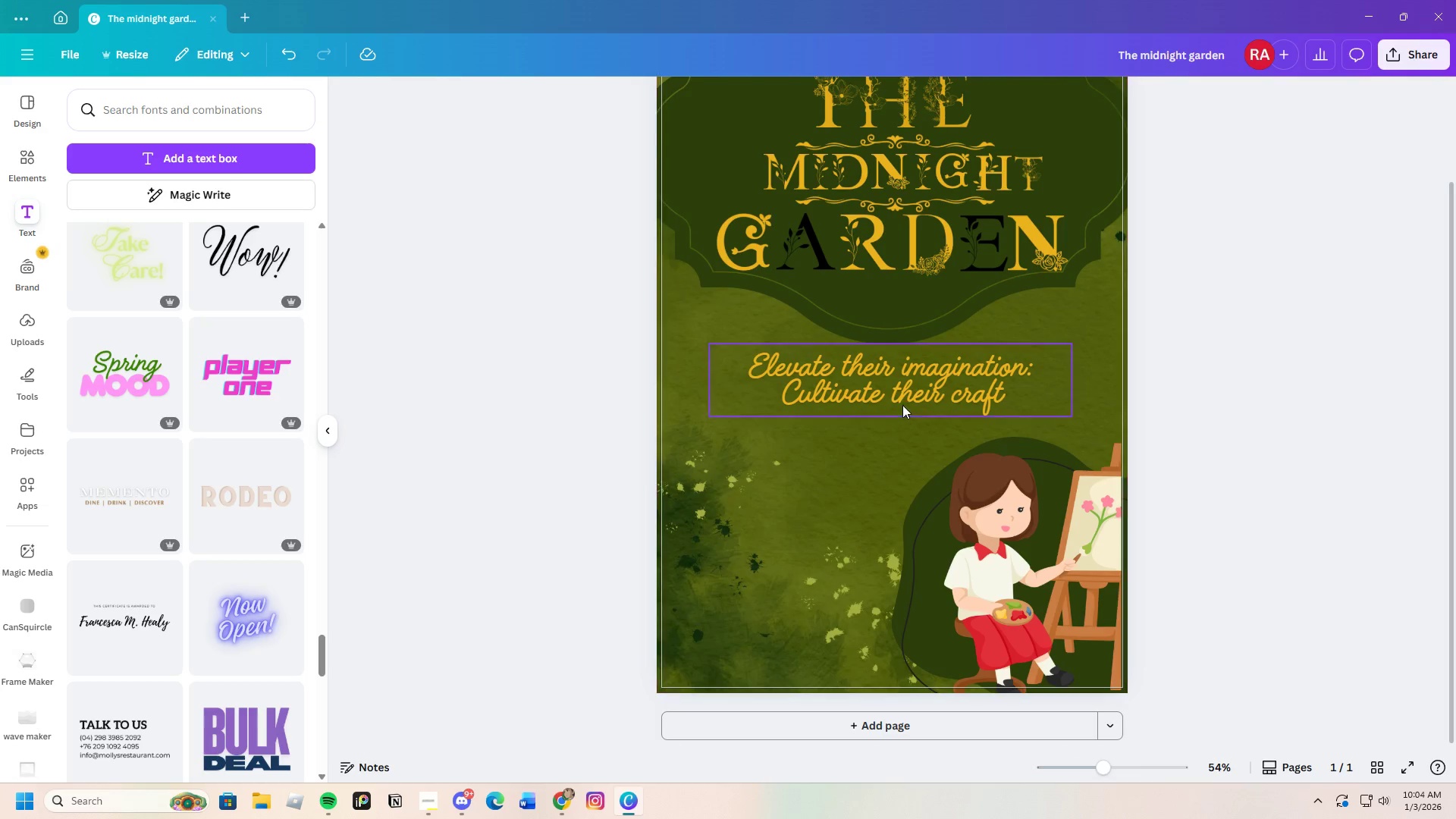 
left_click_drag(start_coordinate=[902, 391], to_coordinate=[902, 396])
 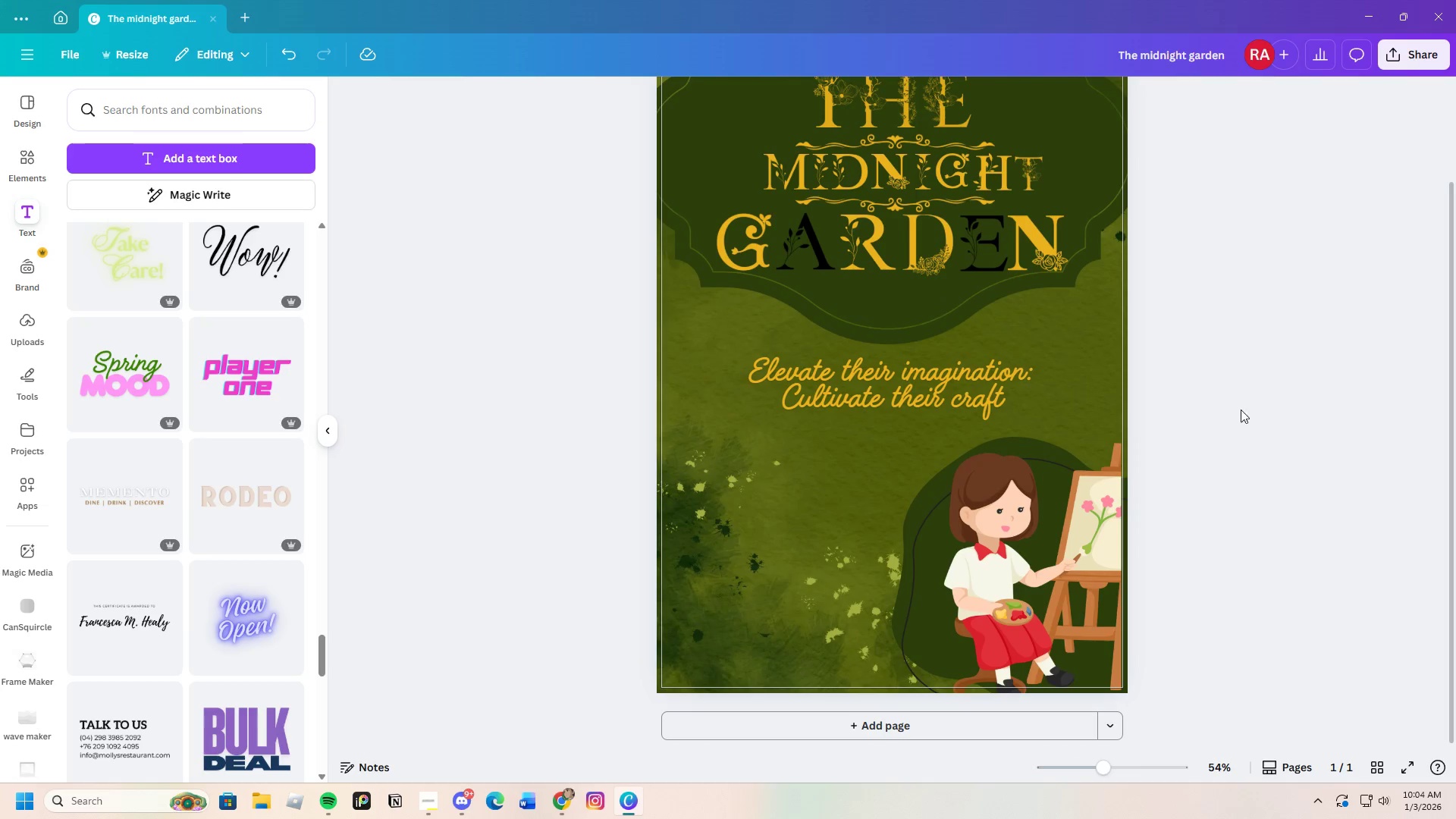 
scroll: coordinate [1224, 490], scroll_direction: up, amount: 3.0
 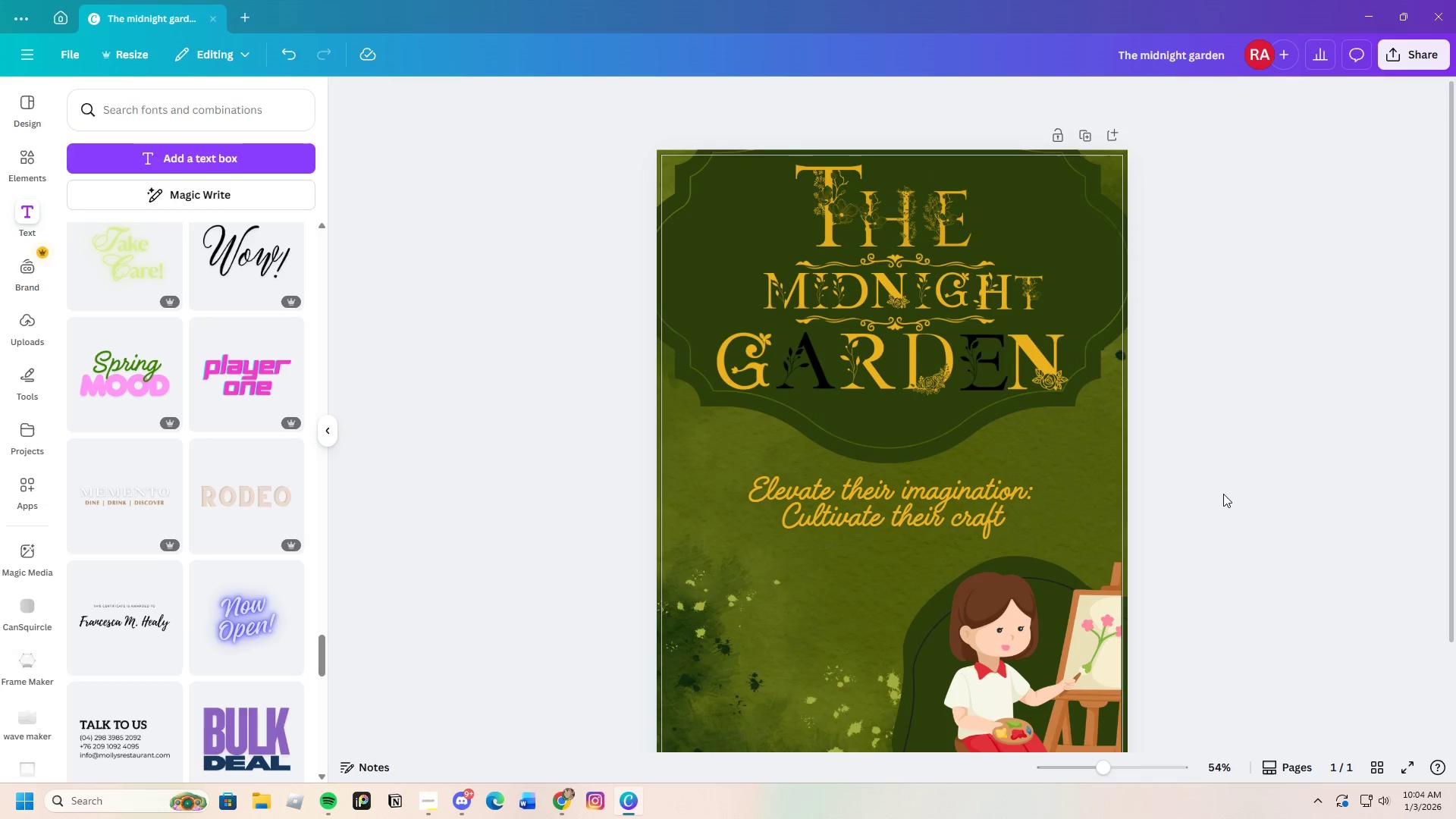 
scroll: coordinate [177, 601], scroll_direction: down, amount: 20.0
 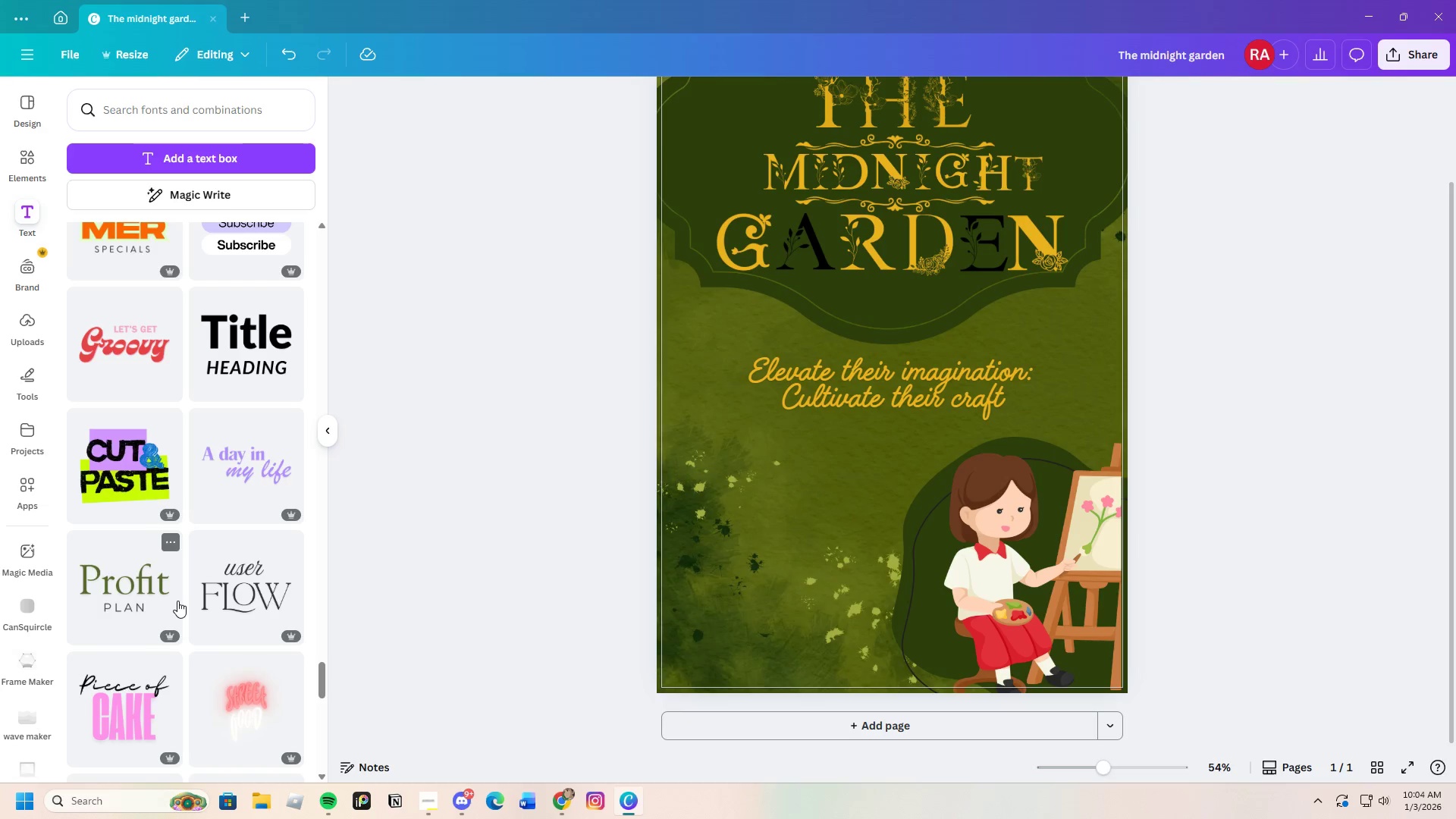 
scroll: coordinate [216, 613], scroll_direction: down, amount: 17.0
 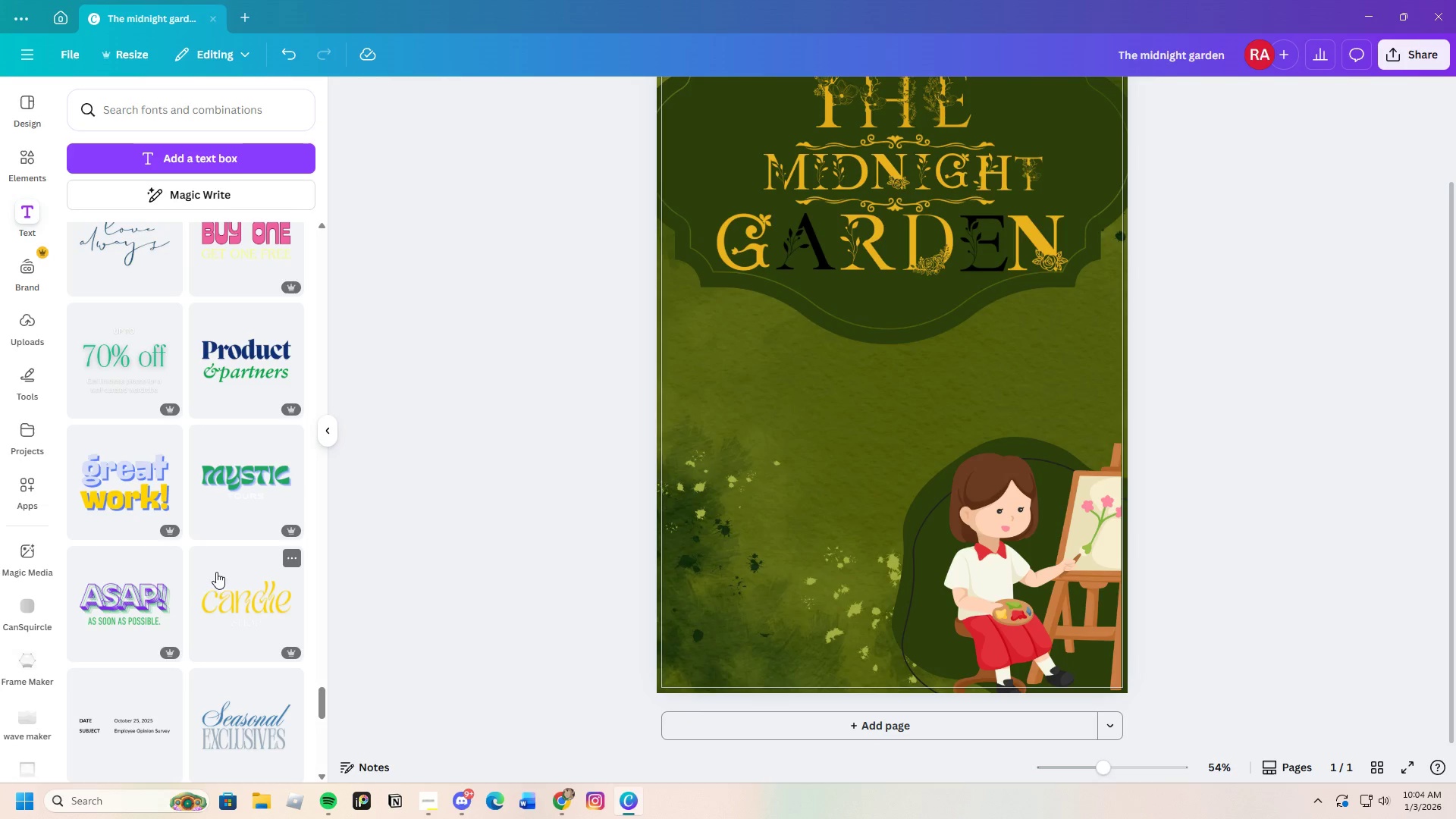 
scroll: coordinate [242, 679], scroll_direction: down, amount: 16.0
 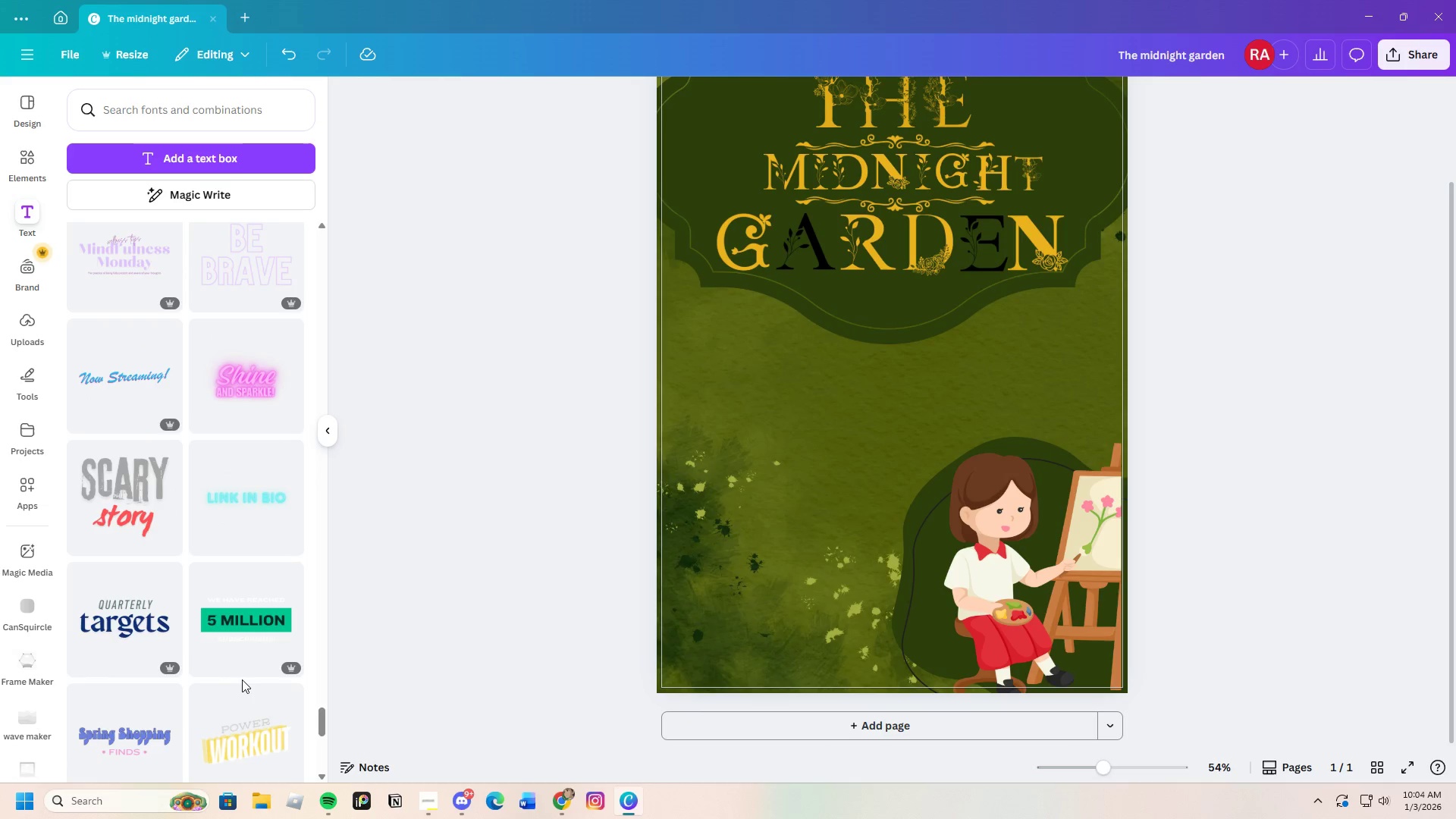 
scroll: coordinate [242, 679], scroll_direction: down, amount: 9.0
 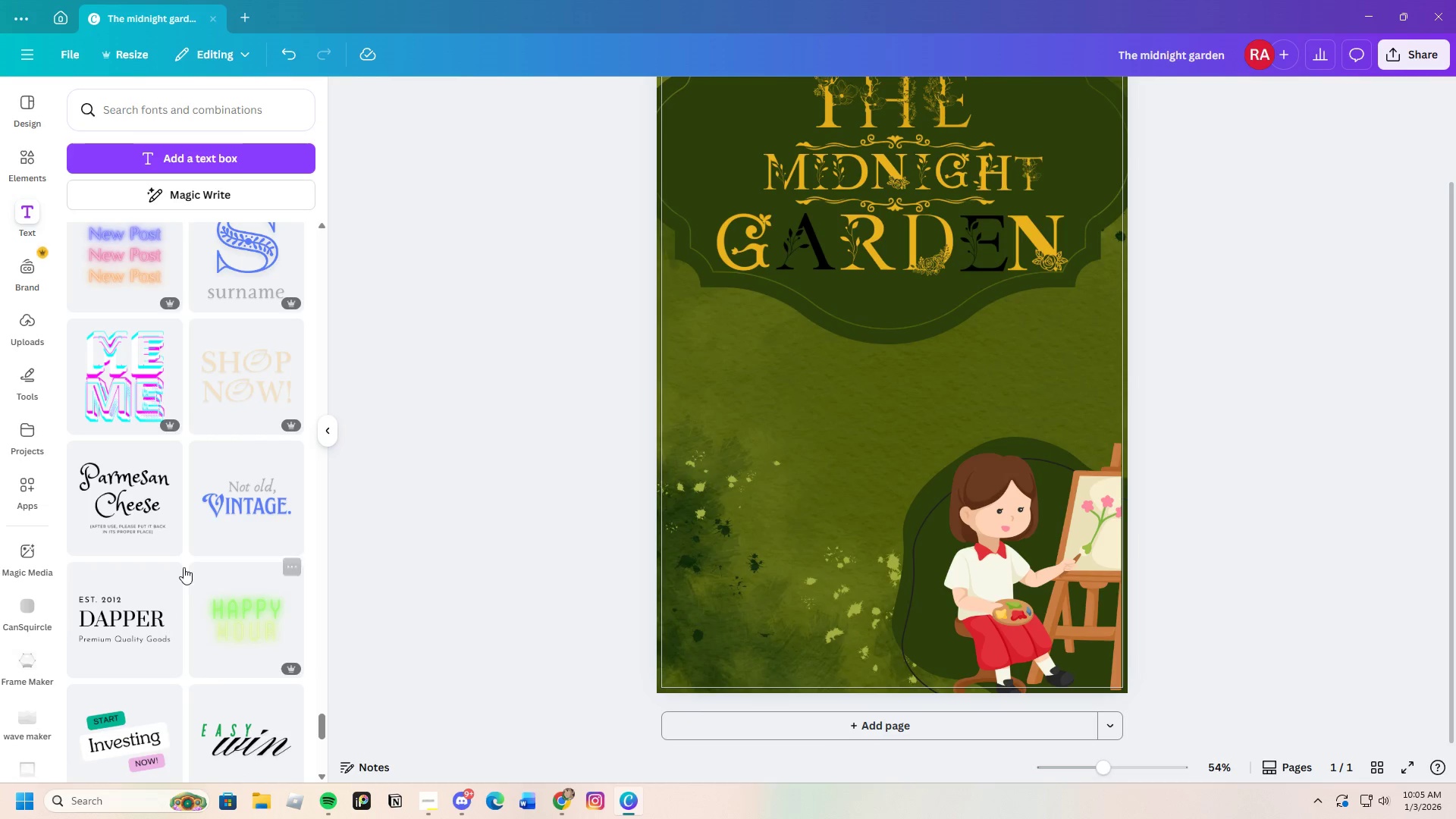 
left_click([120, 472])
 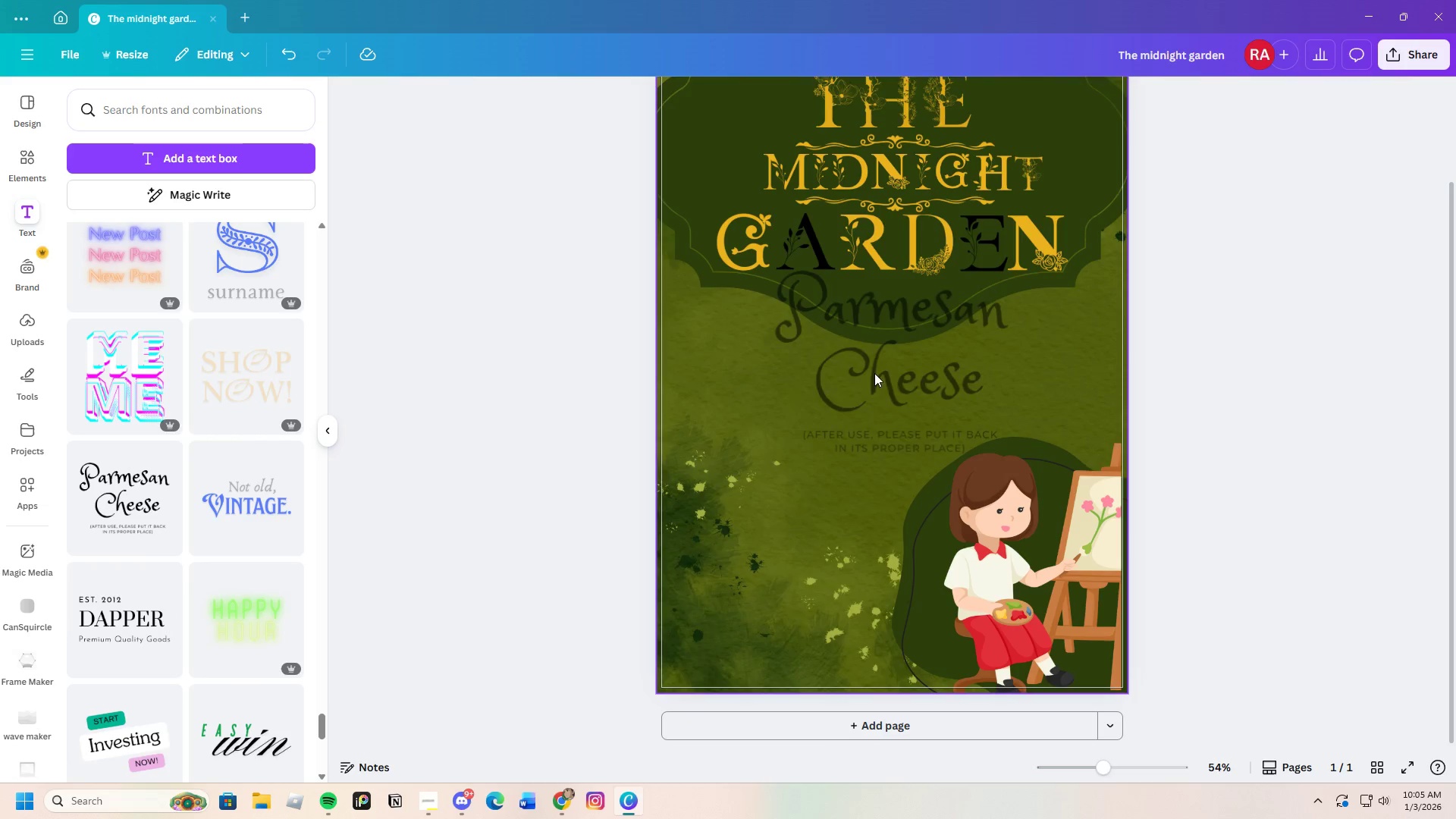 
left_click_drag(start_coordinate=[876, 373], to_coordinate=[876, 422])
 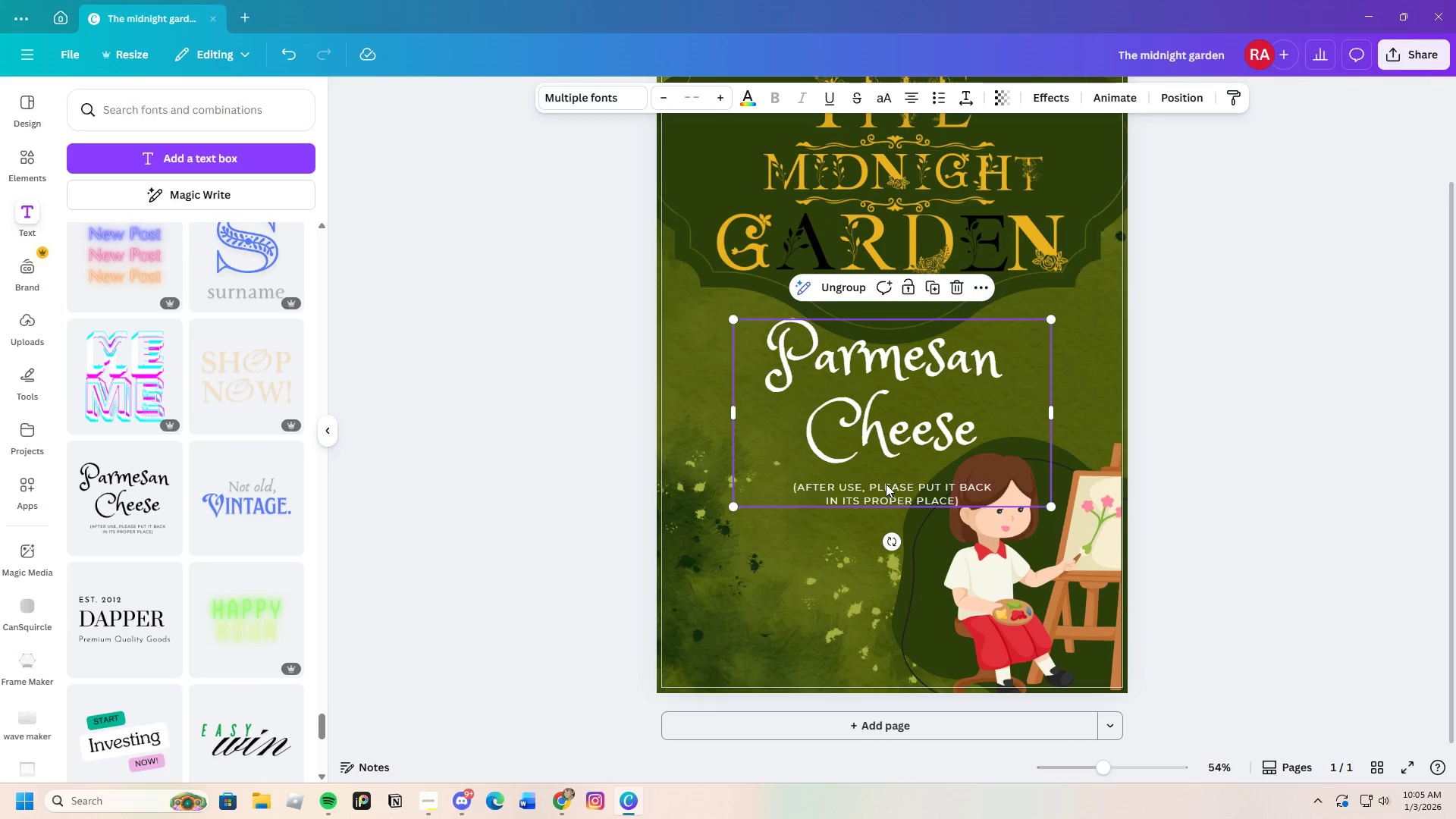 
left_click([886, 486])
 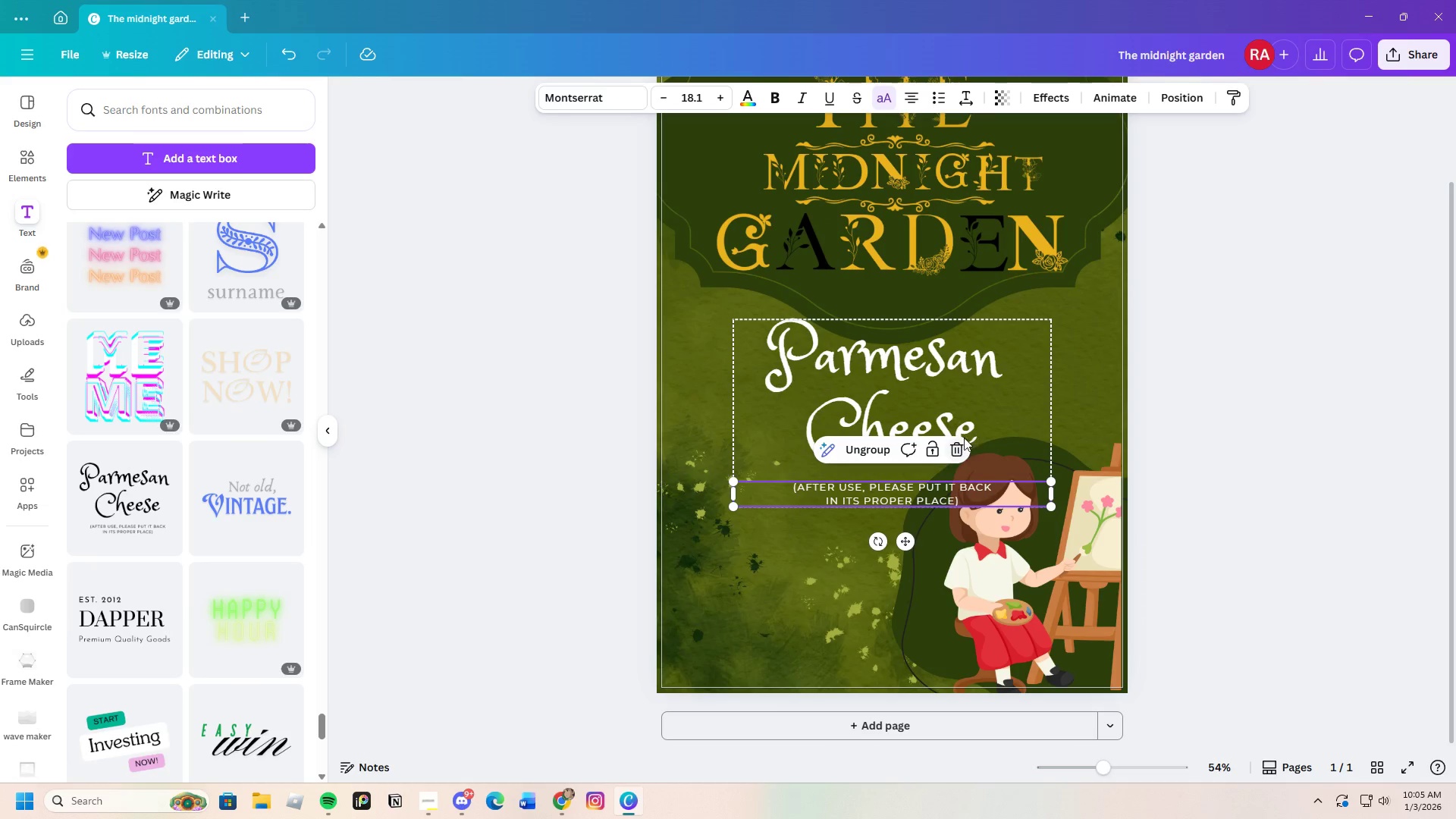 
left_click([953, 445])
 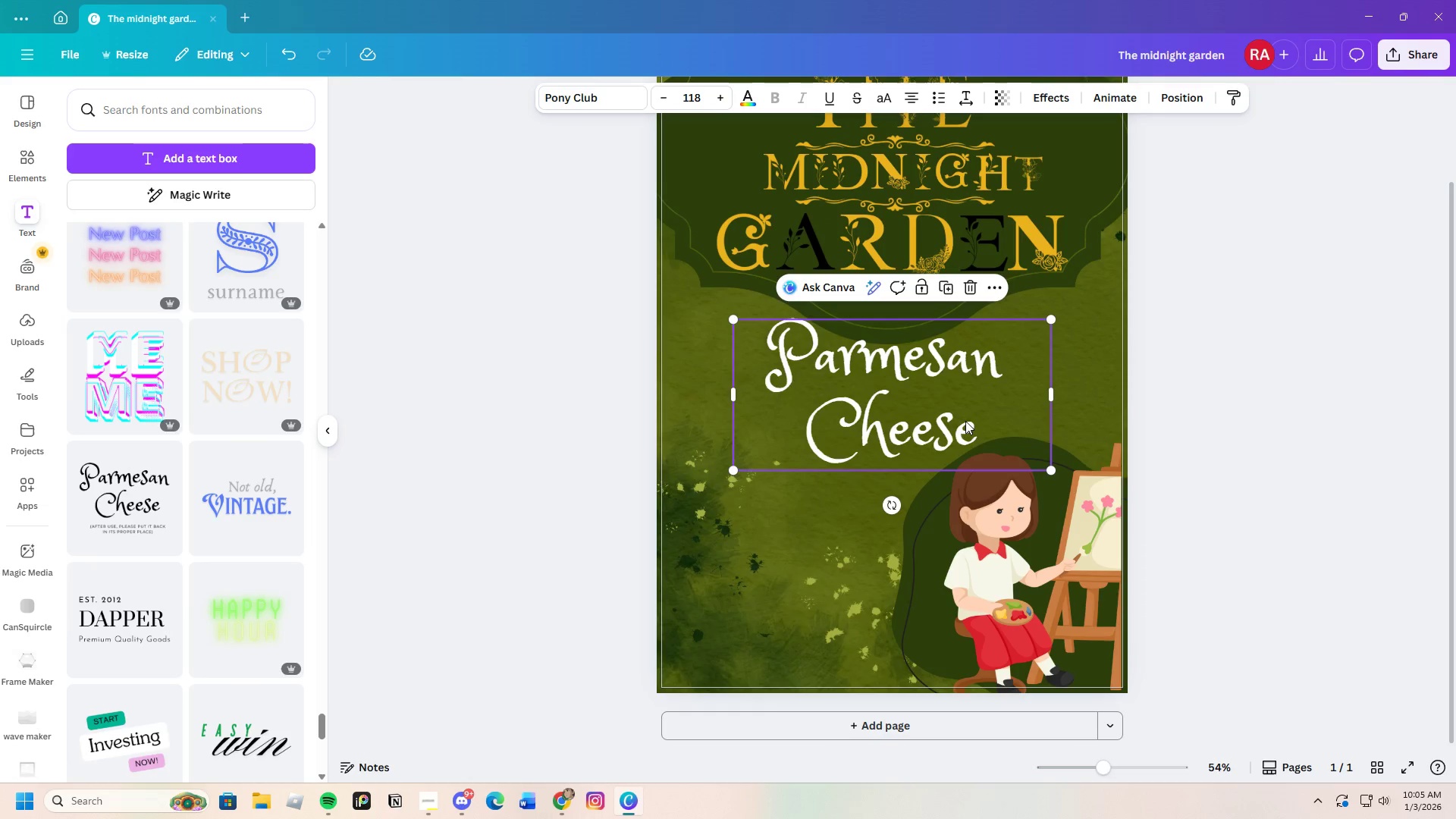 
triple_click([968, 420])
 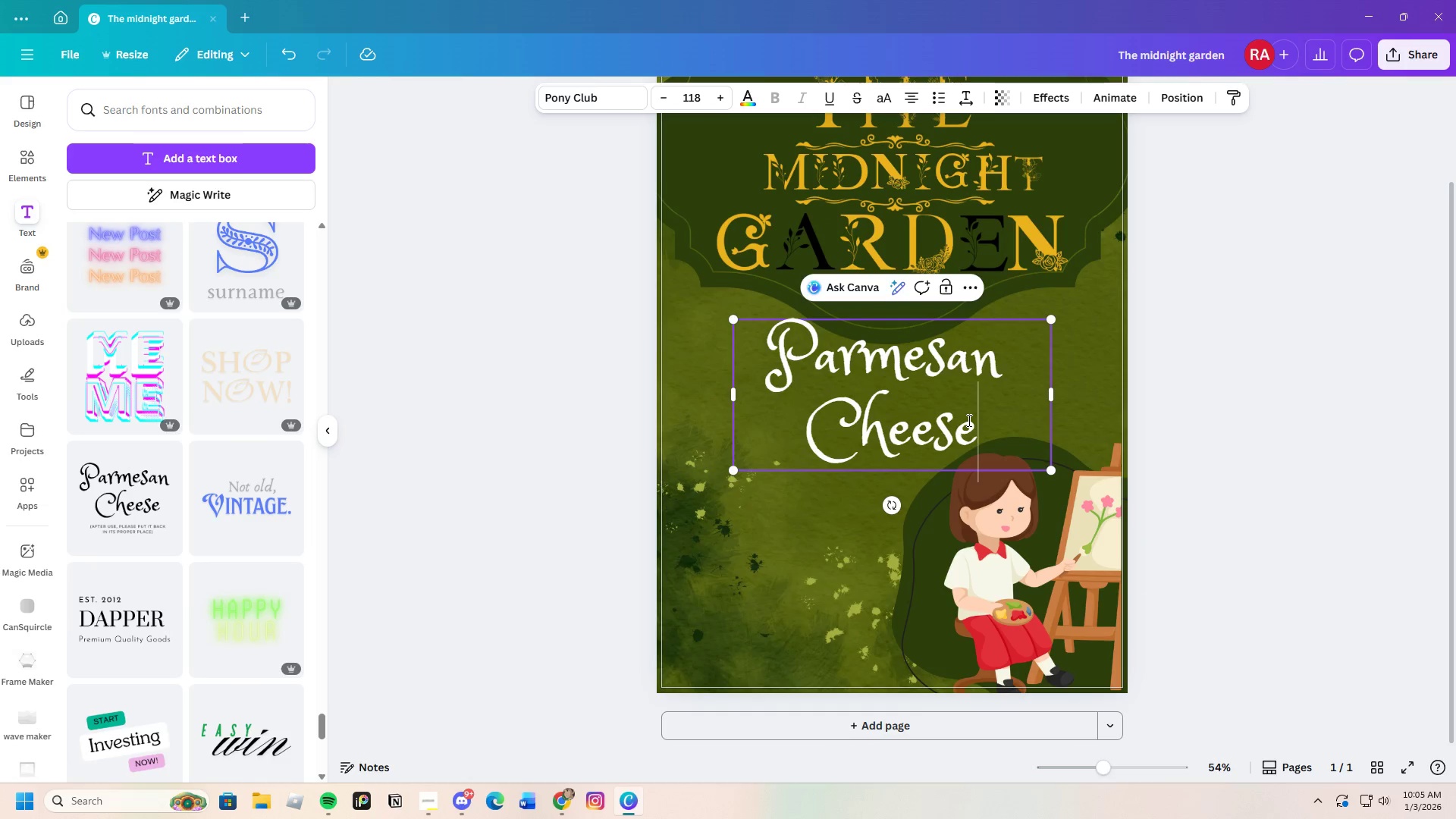 
double_click([968, 420])
 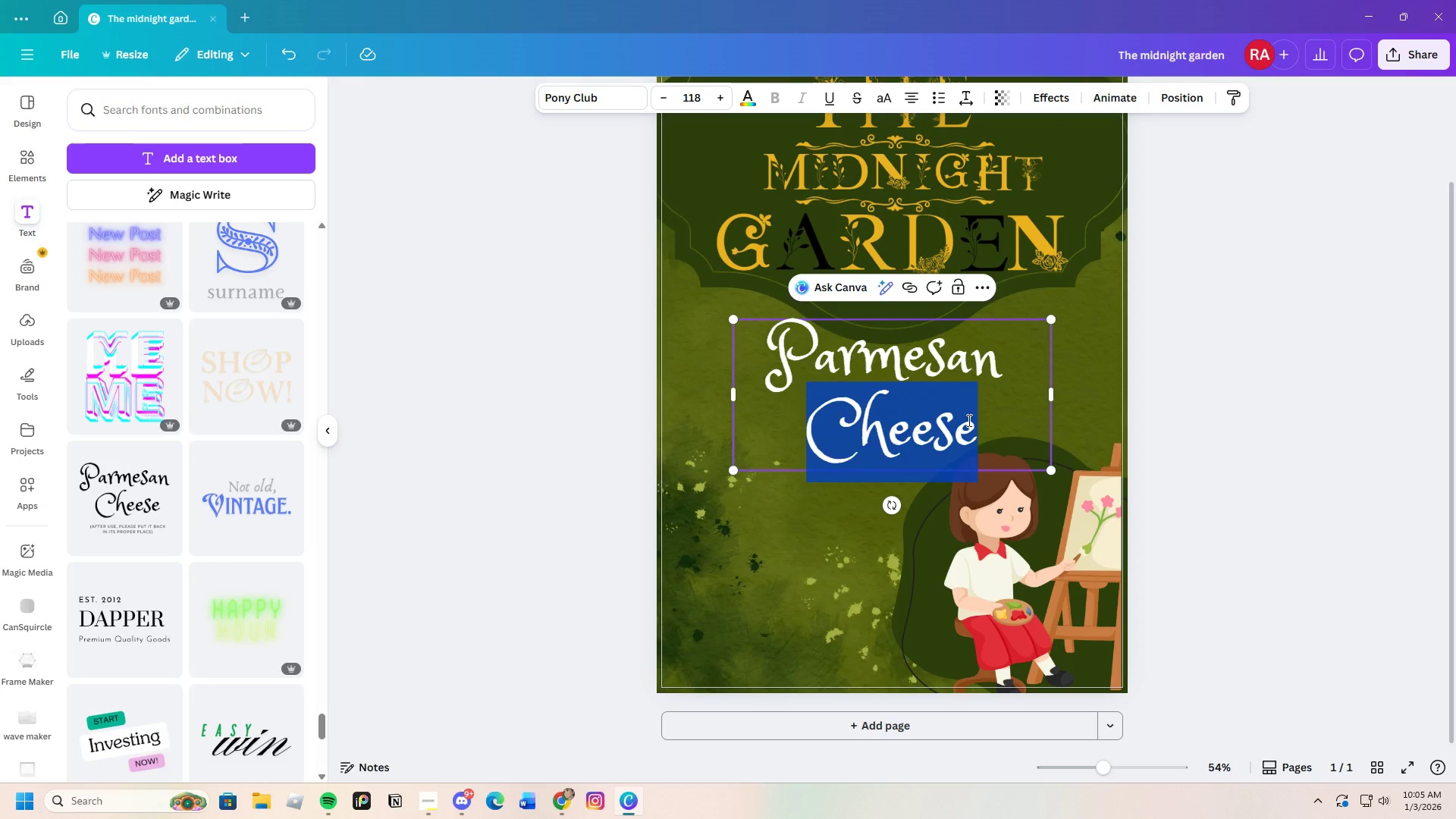 
triple_click([968, 420])
 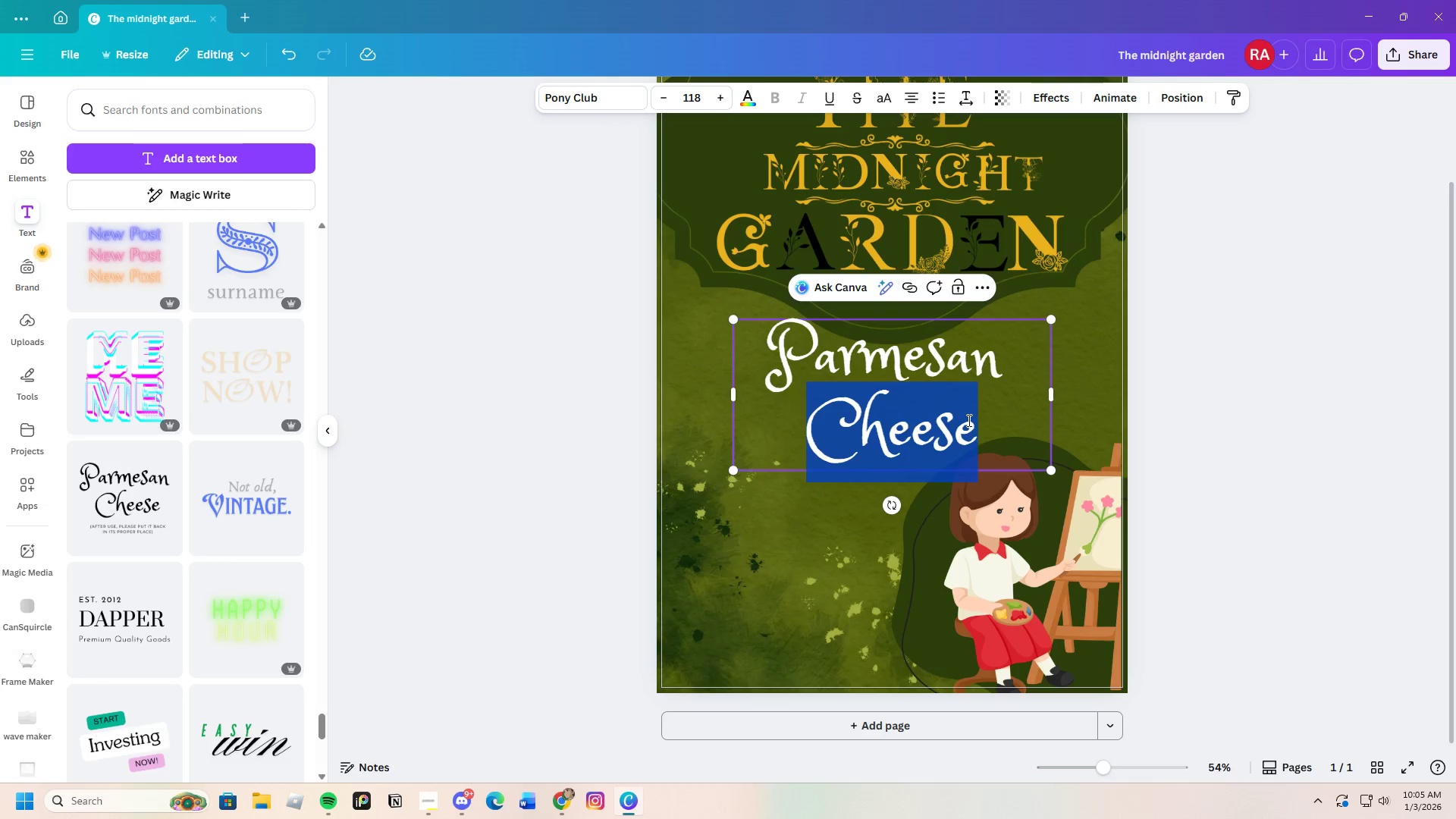 
triple_click([968, 420])
 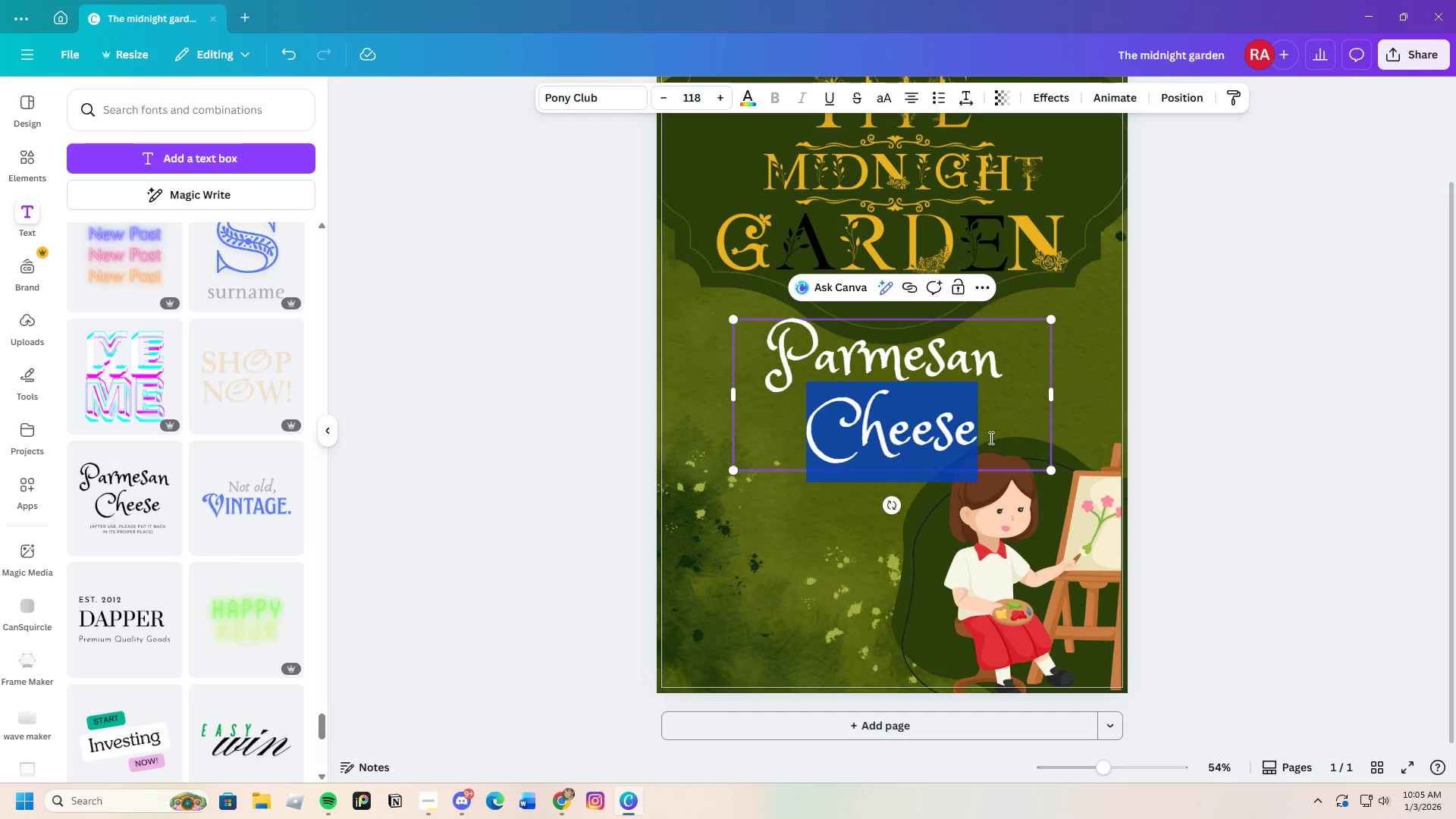 
left_click_drag(start_coordinate=[1000, 456], to_coordinate=[1005, 458])
 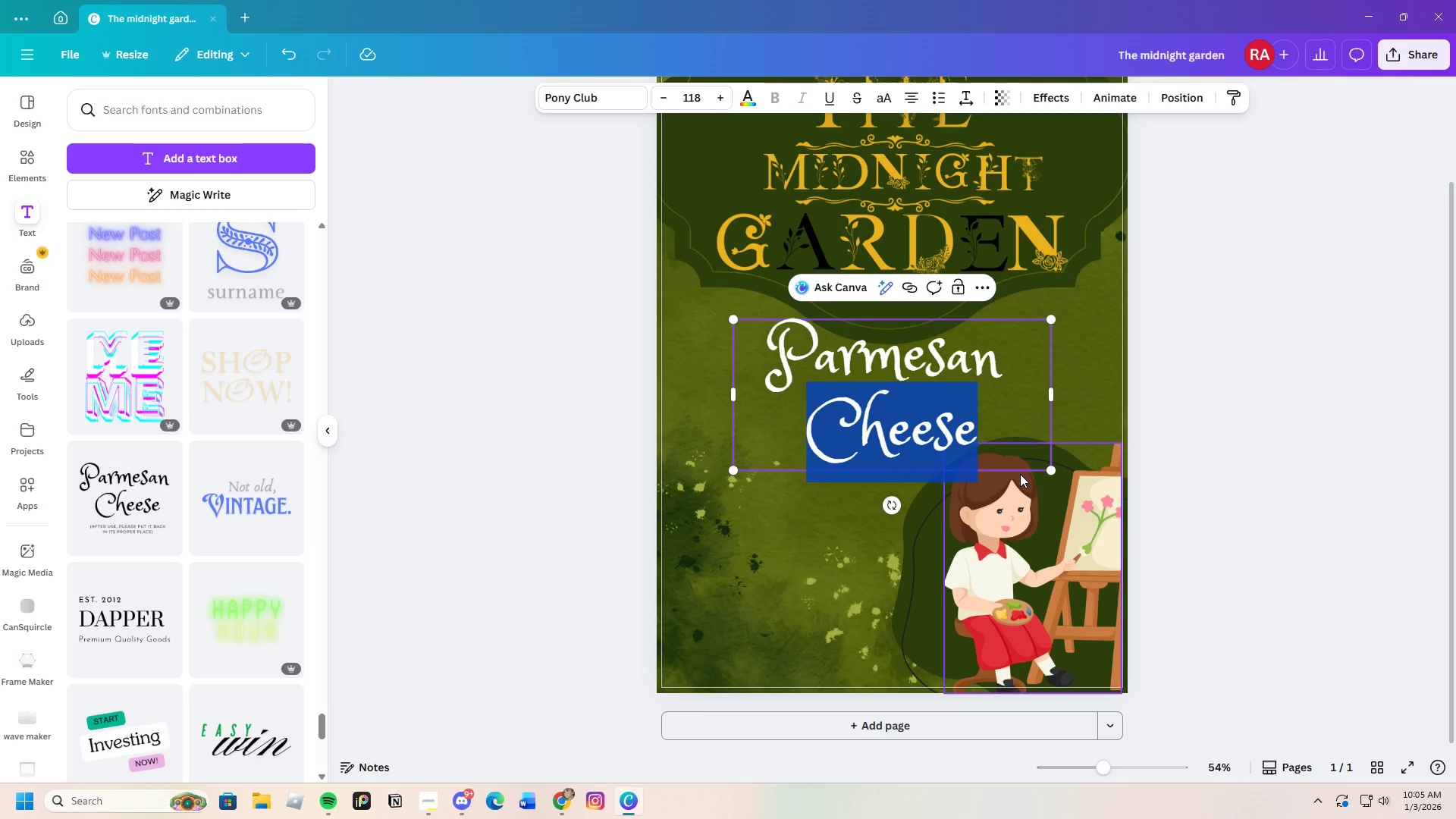 
left_click([1018, 471])
 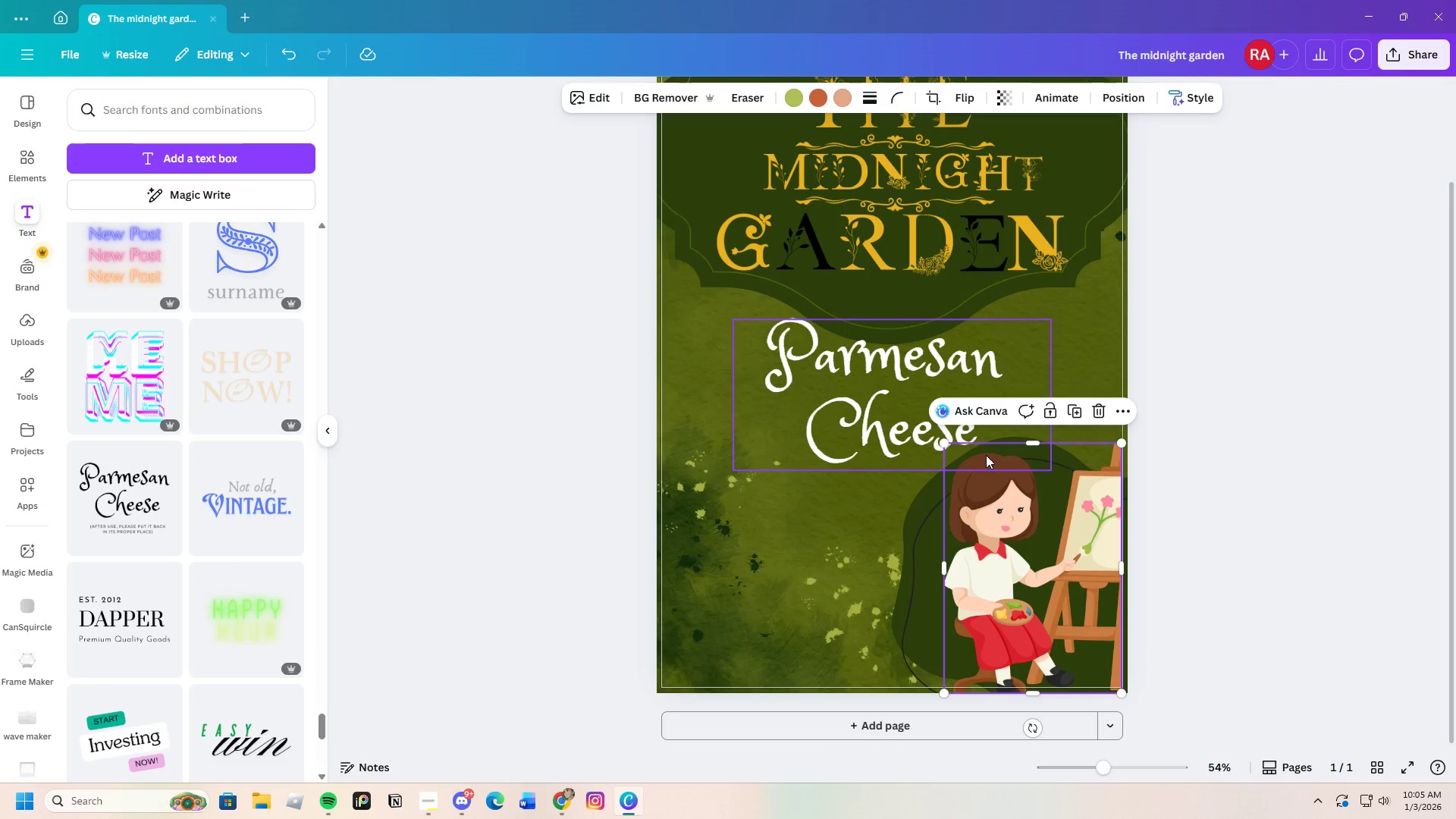 
left_click([986, 447])
 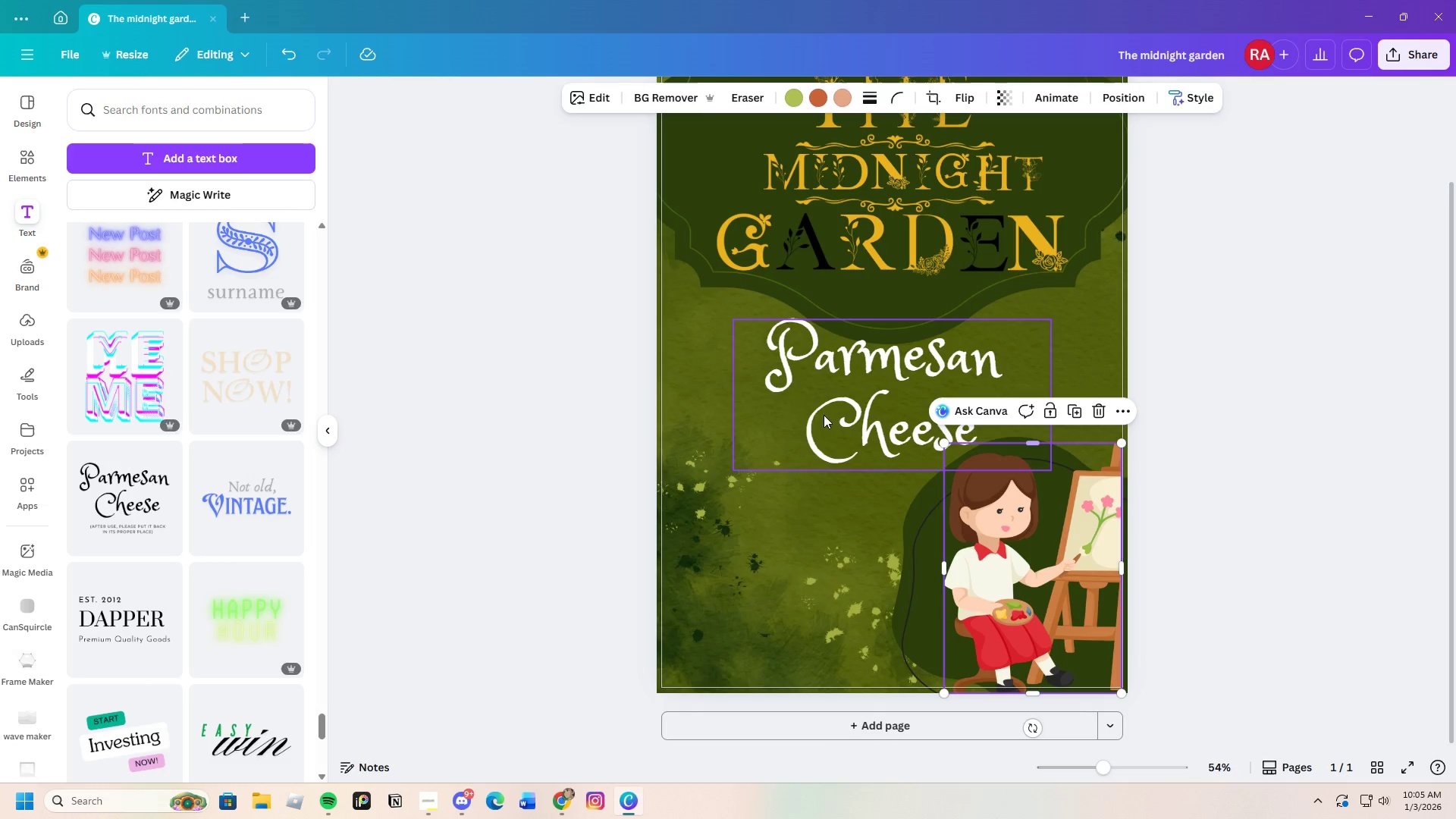 
left_click([808, 410])
 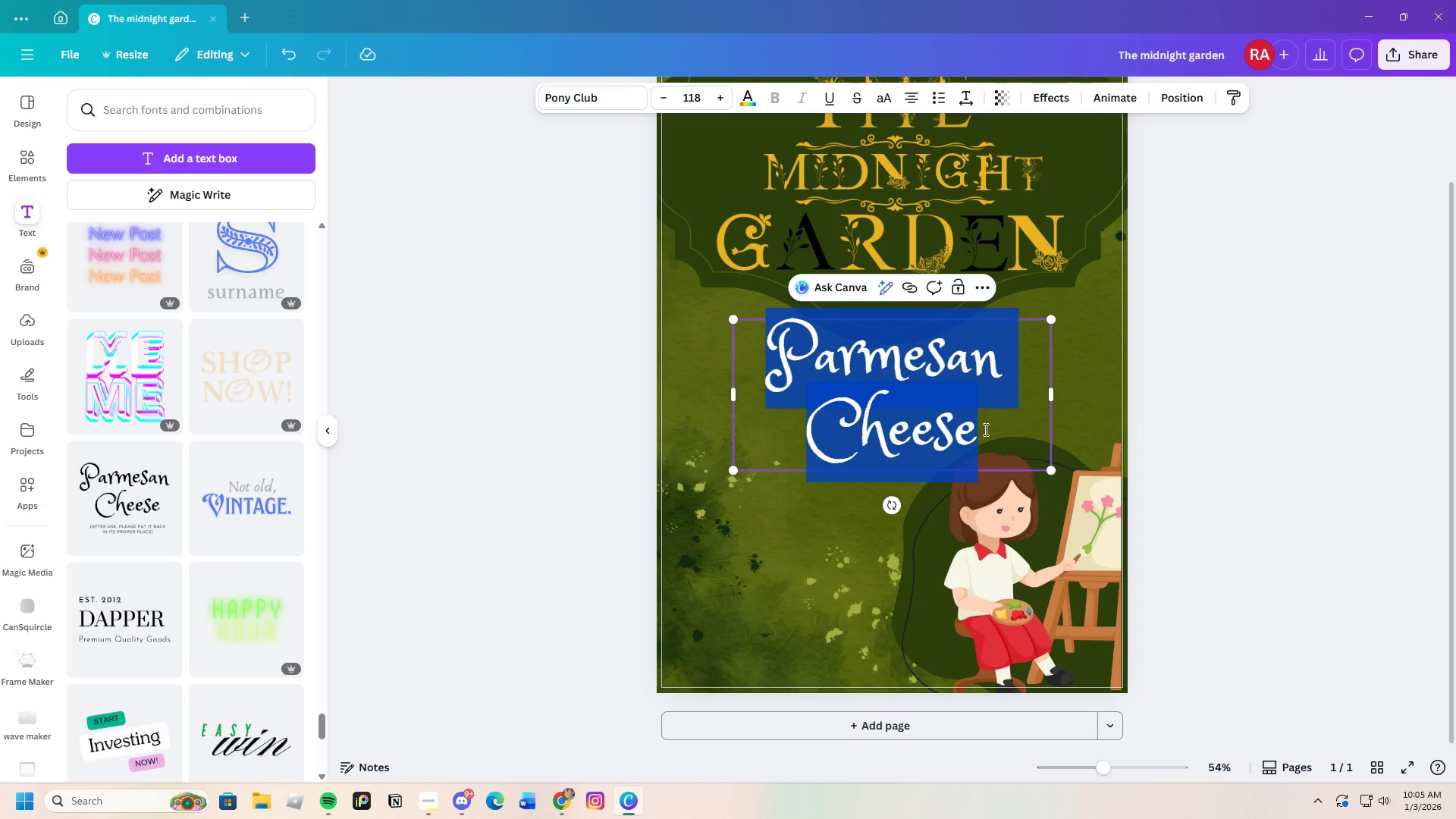 
key(Backspace)
type(Cultivate )
 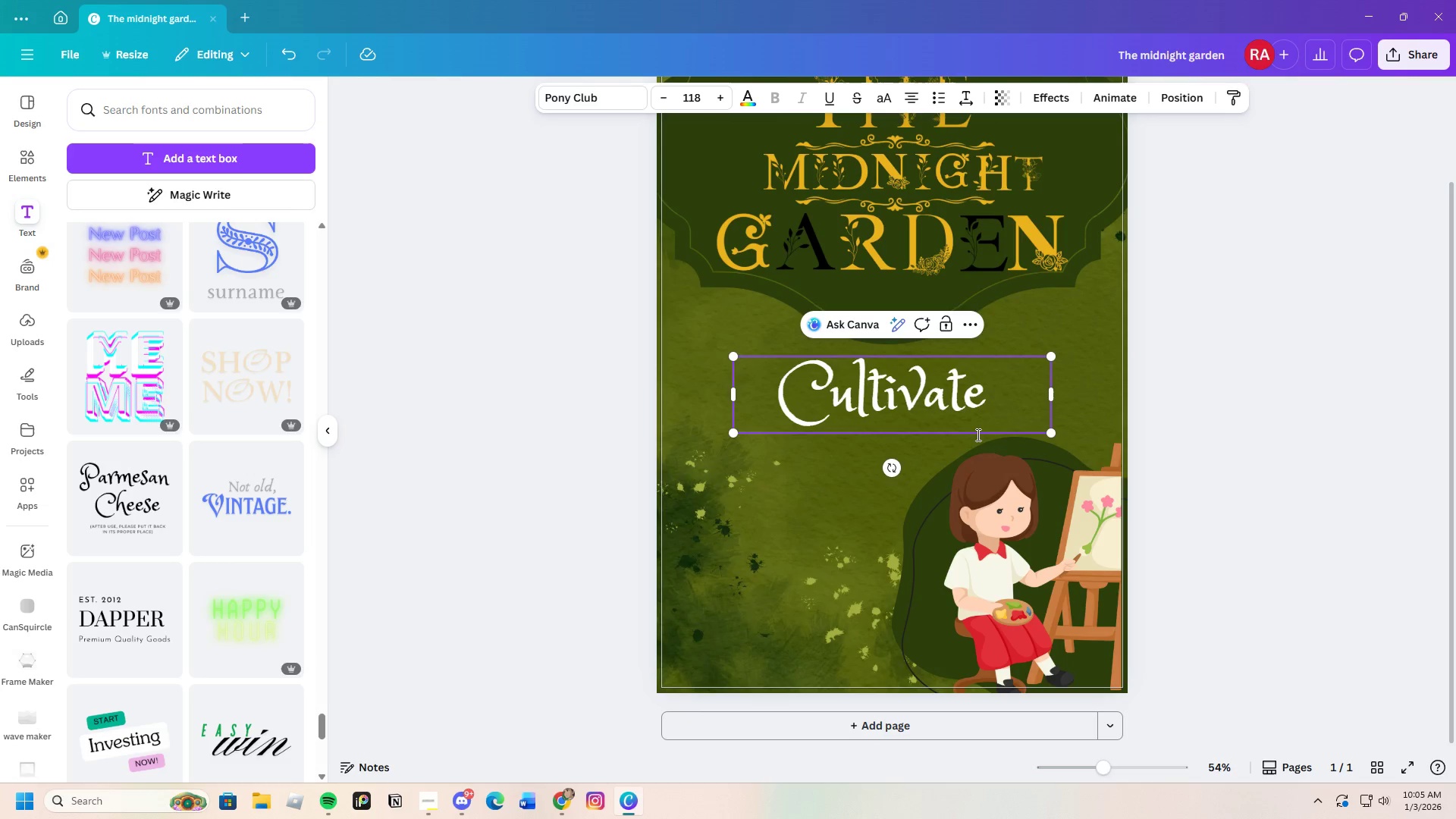 
wait(5.67)
 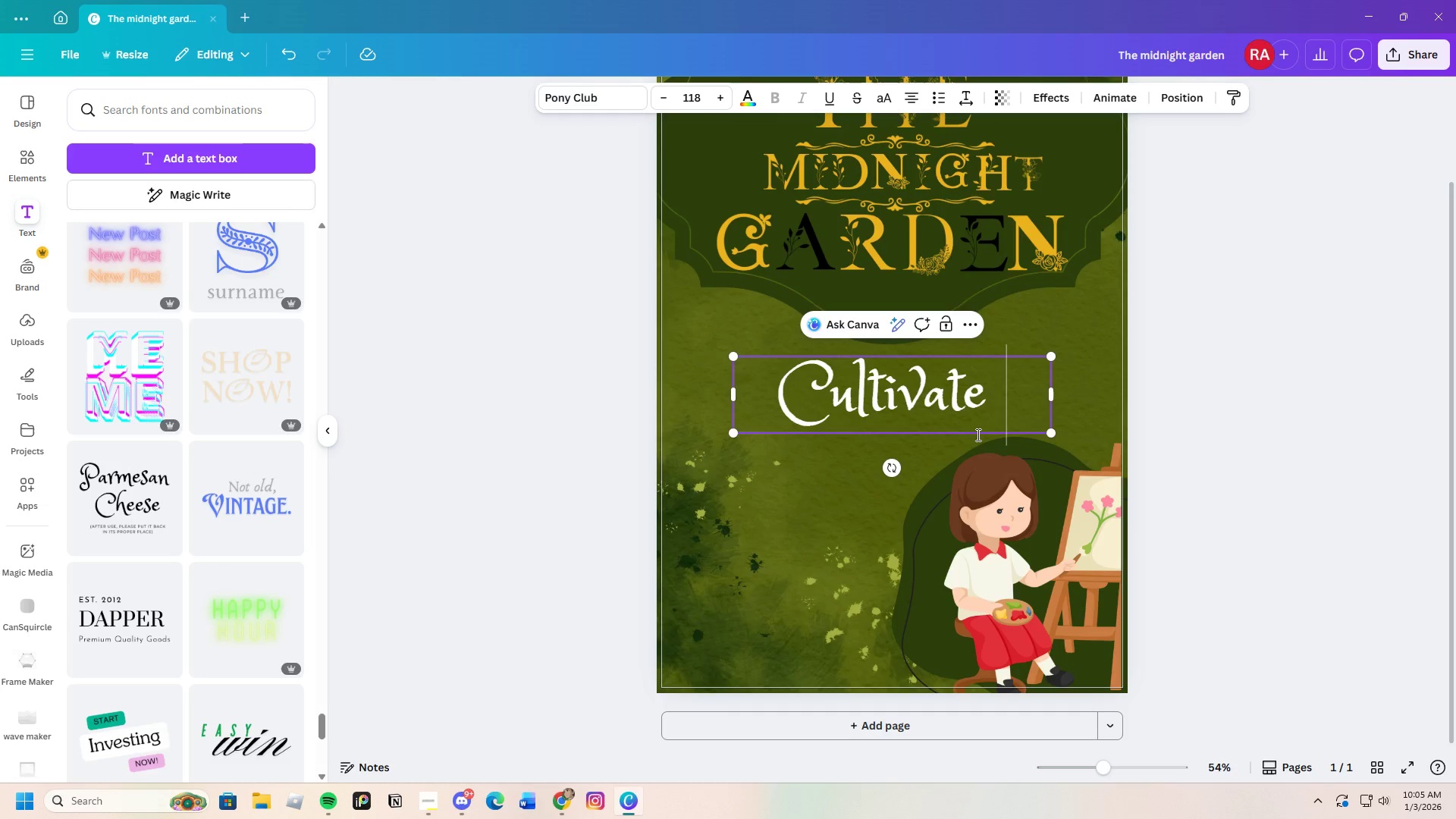 
key(Backspace)
key(Backspace)
key(Backspace)
key(Backspace)
key(Backspace)
key(Backspace)
key(Backspace)
key(Backspace)
key(Backspace)
key(Backspace)
type(Elw)
key(Backspace)
type(ec)
key(Backspace)
type(vate their imagib)
key(Backspace)
type(nation: Cultivate their craft)
 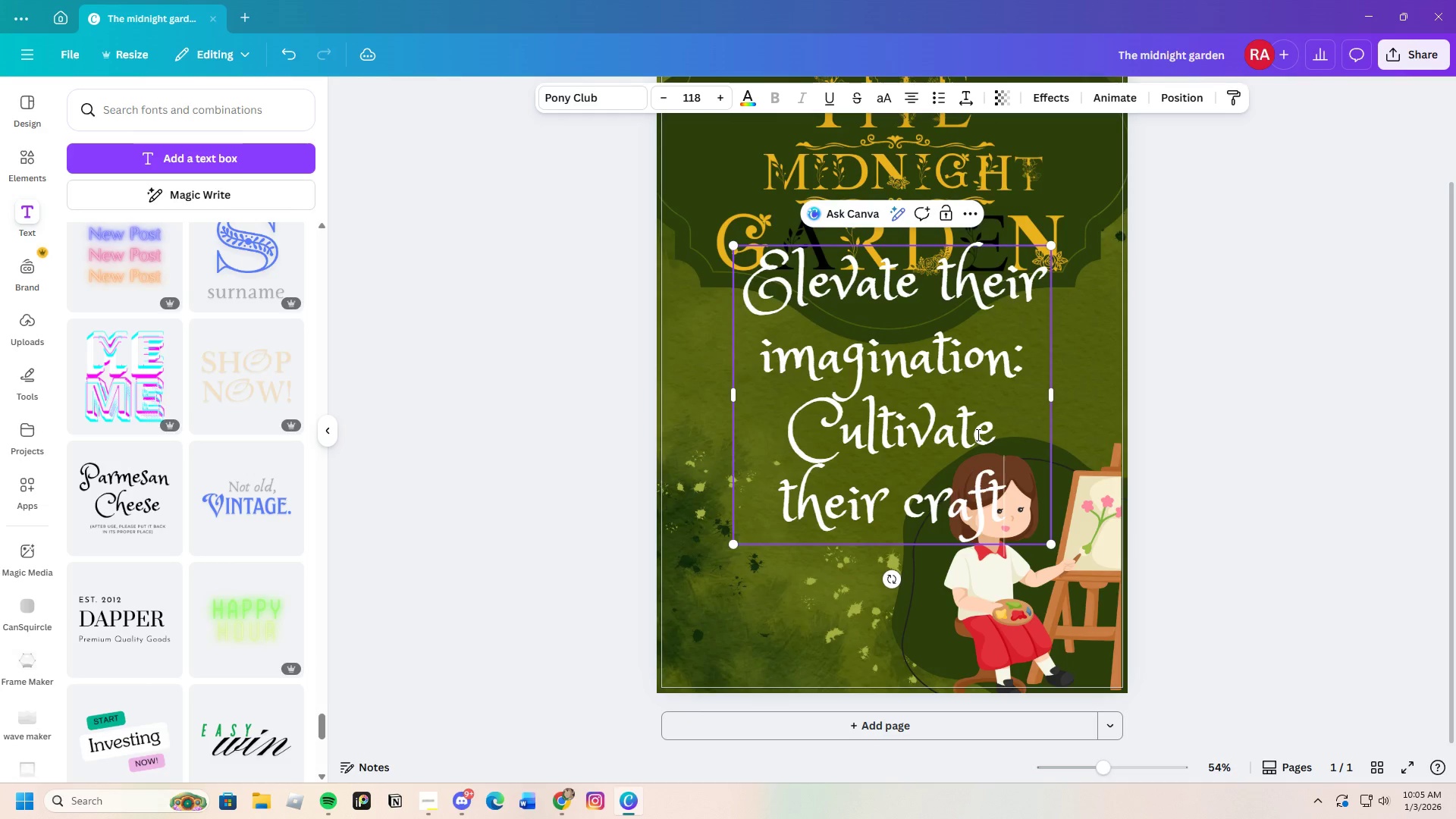 
left_click_drag(start_coordinate=[1056, 393], to_coordinate=[1191, 398])
 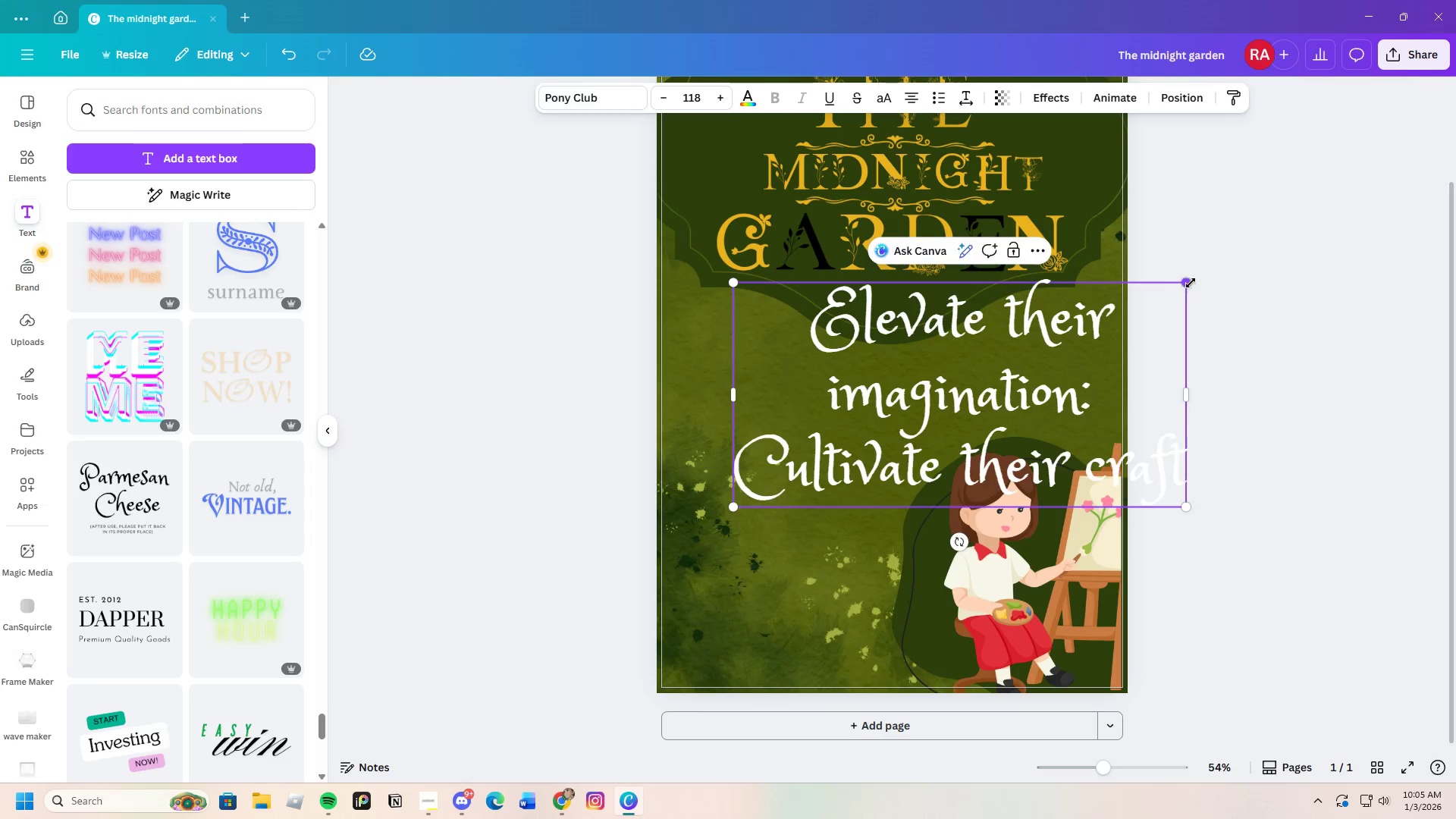 
left_click_drag(start_coordinate=[1187, 281], to_coordinate=[921, 376])
 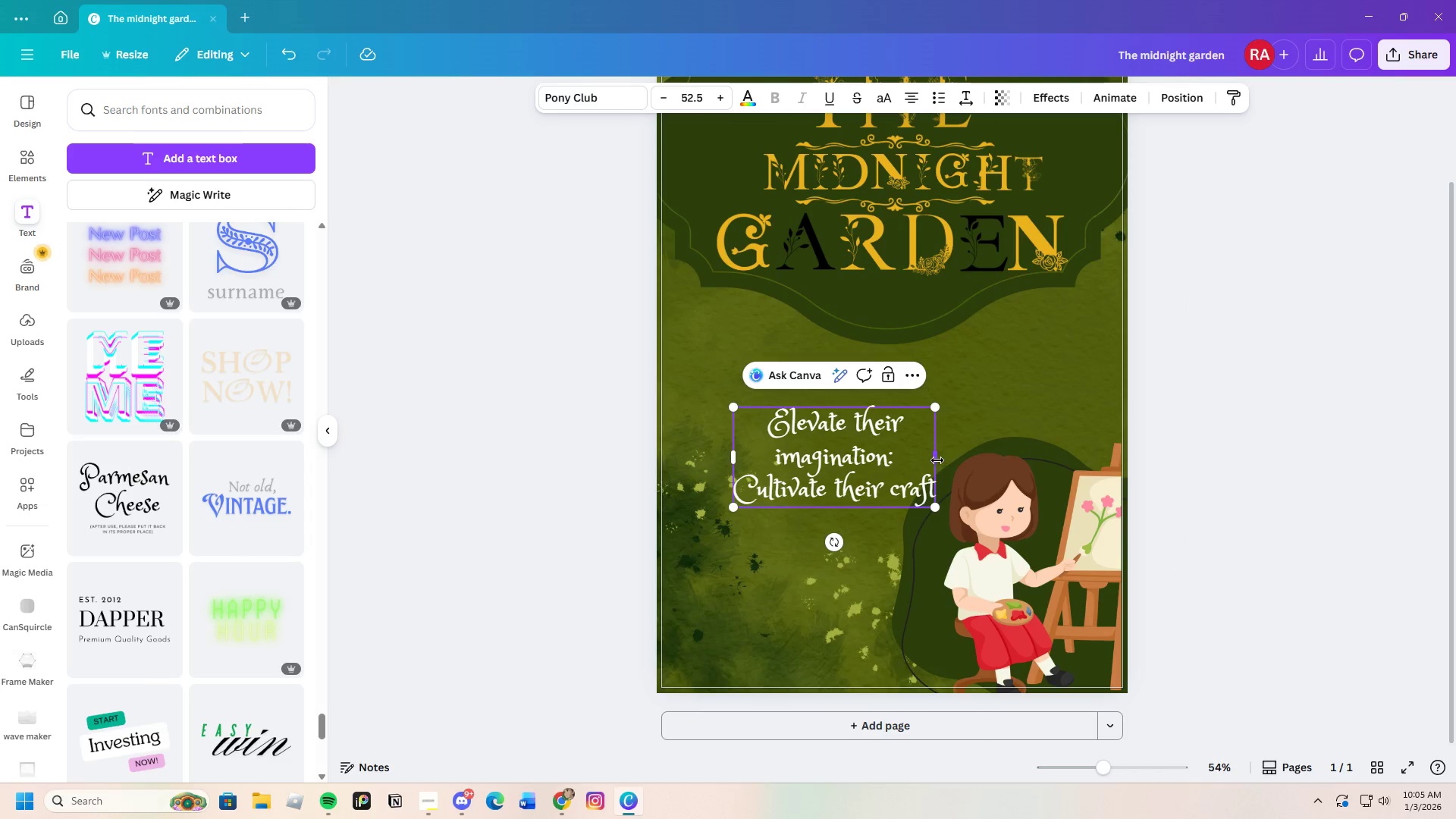 
left_click_drag(start_coordinate=[934, 460], to_coordinate=[1070, 463])
 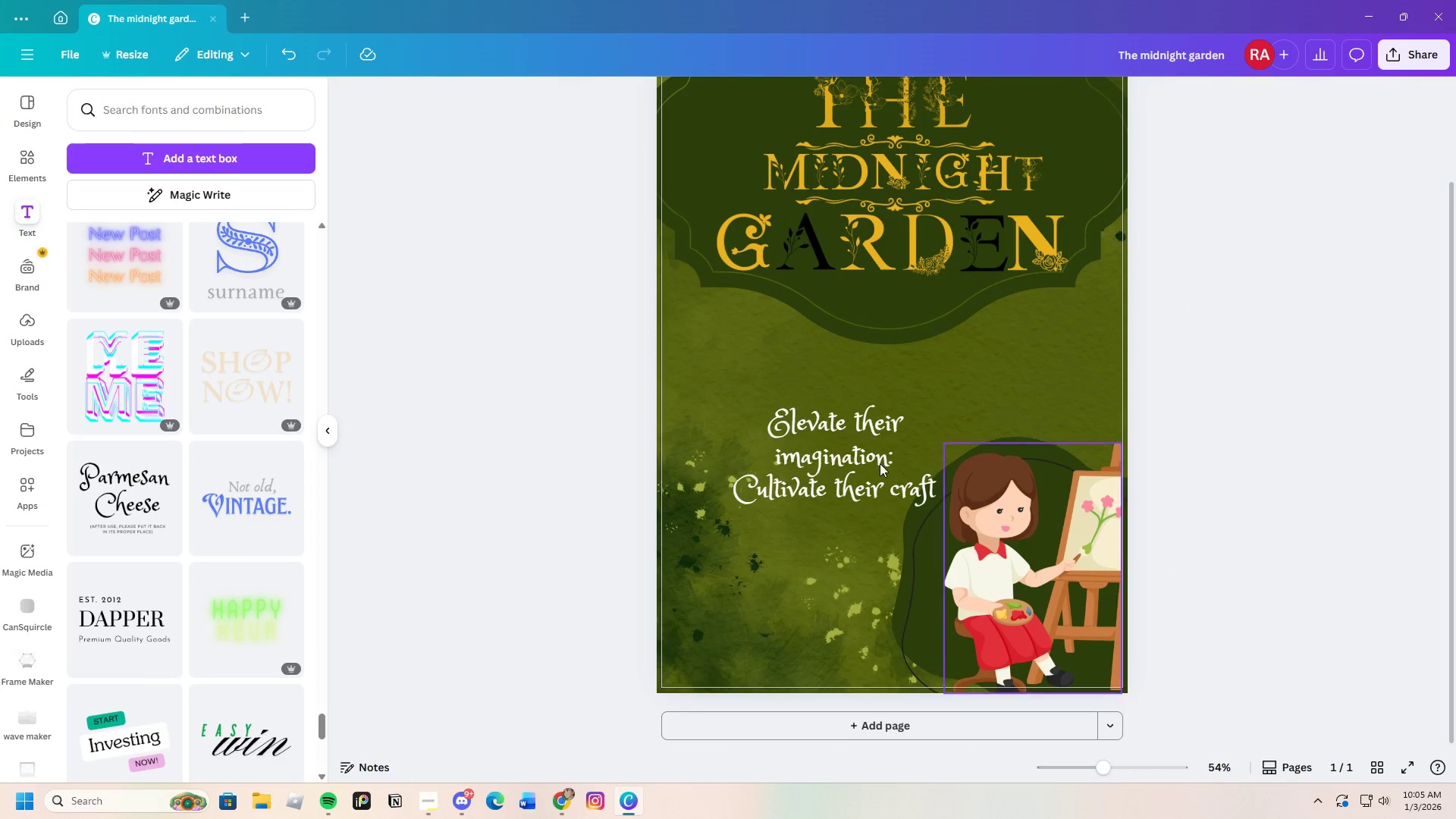 
double_click([833, 470])
 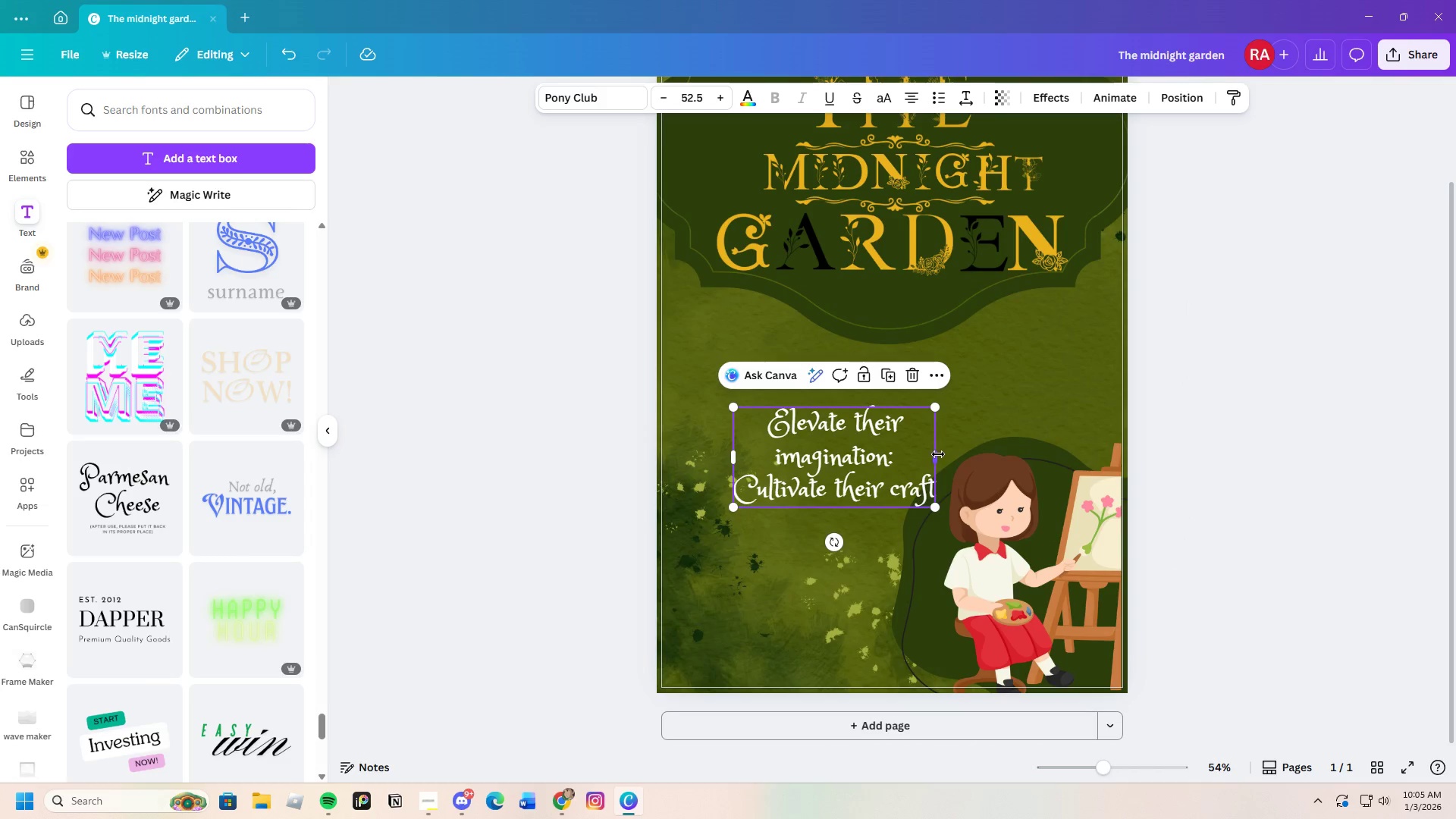 
left_click_drag(start_coordinate=[937, 454], to_coordinate=[1066, 457])
 